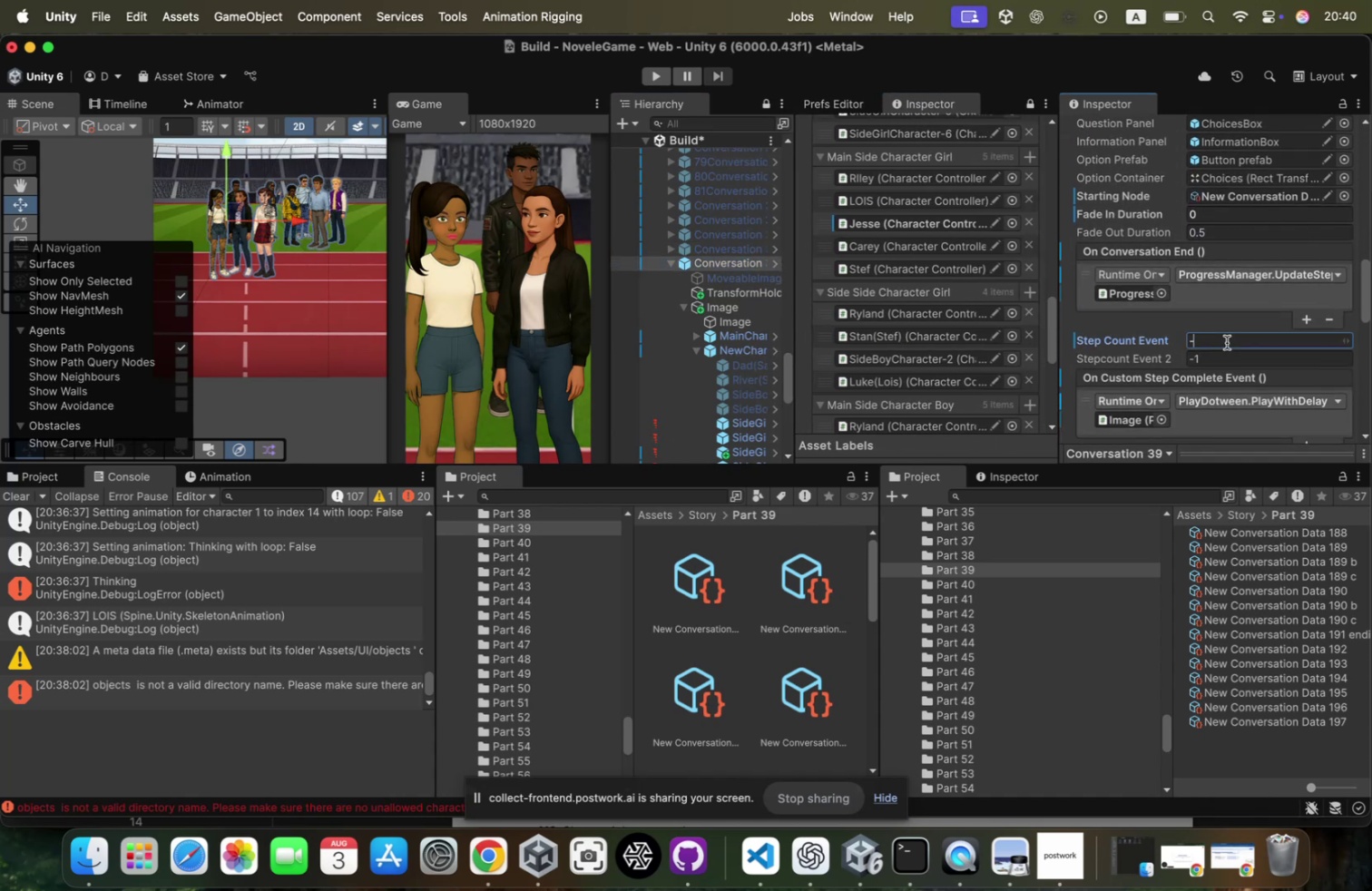 
key(1)
 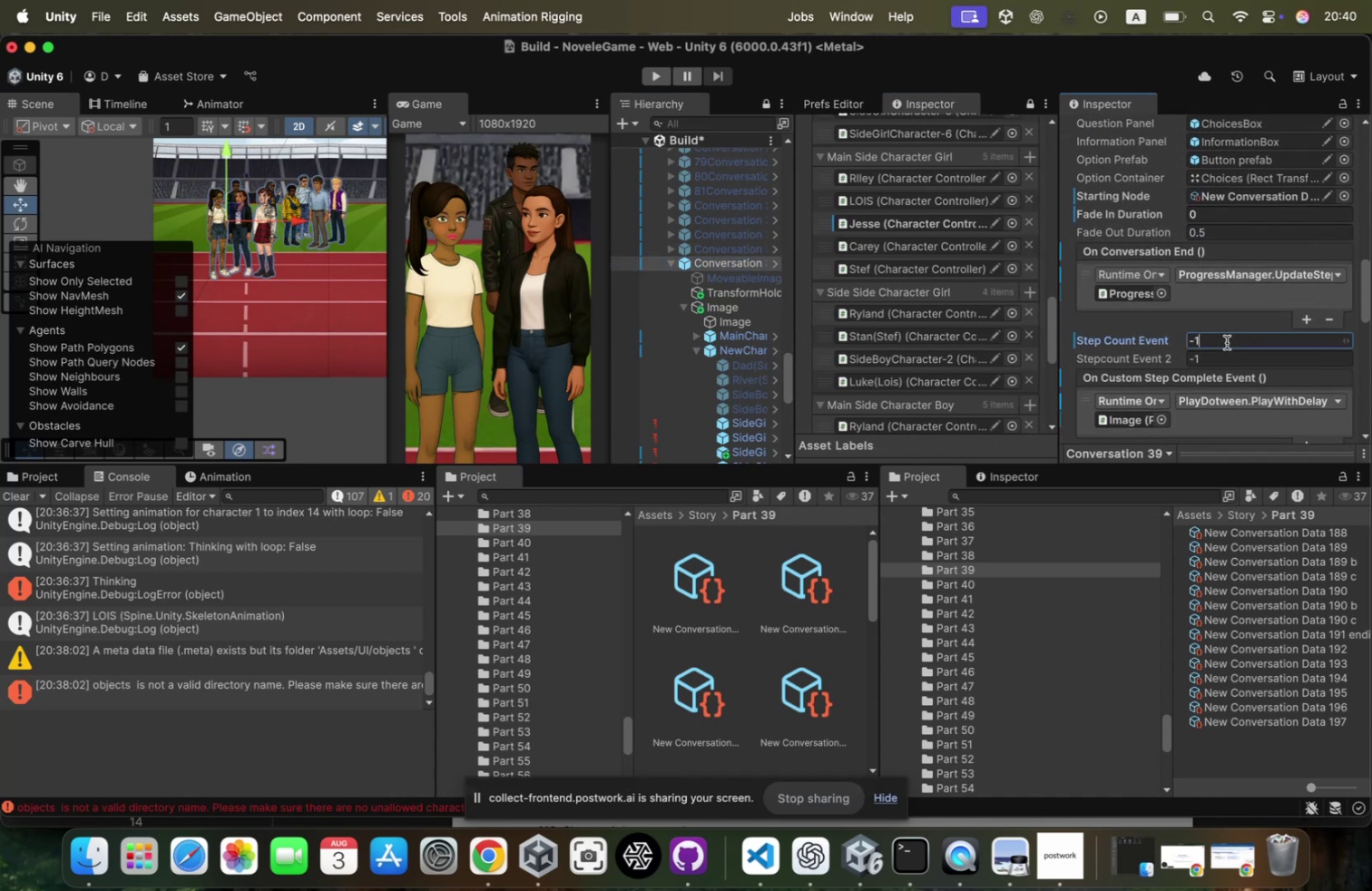 
key(Enter)
 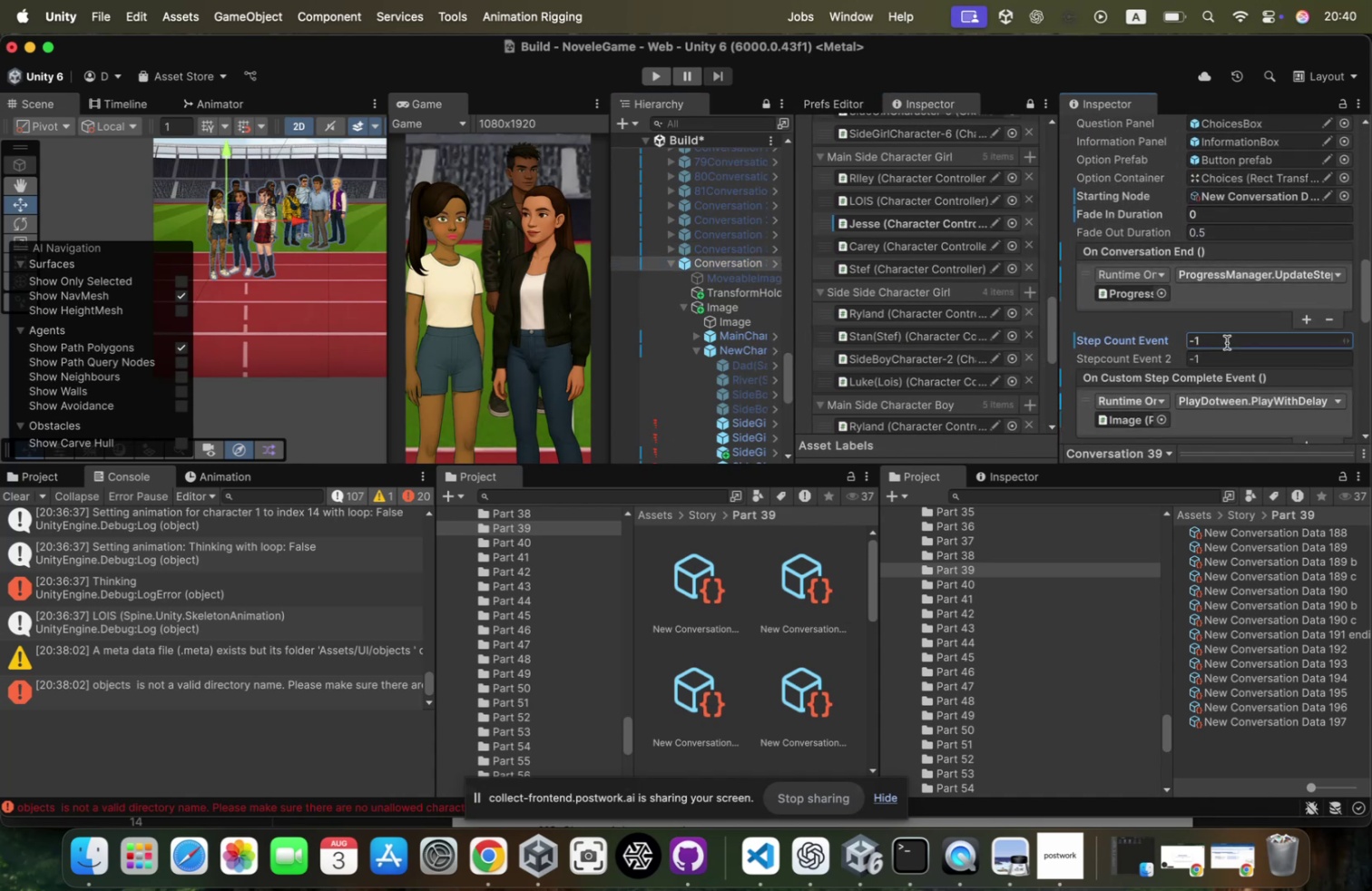 
scroll: coordinate [1227, 342], scroll_direction: down, amount: 5.0
 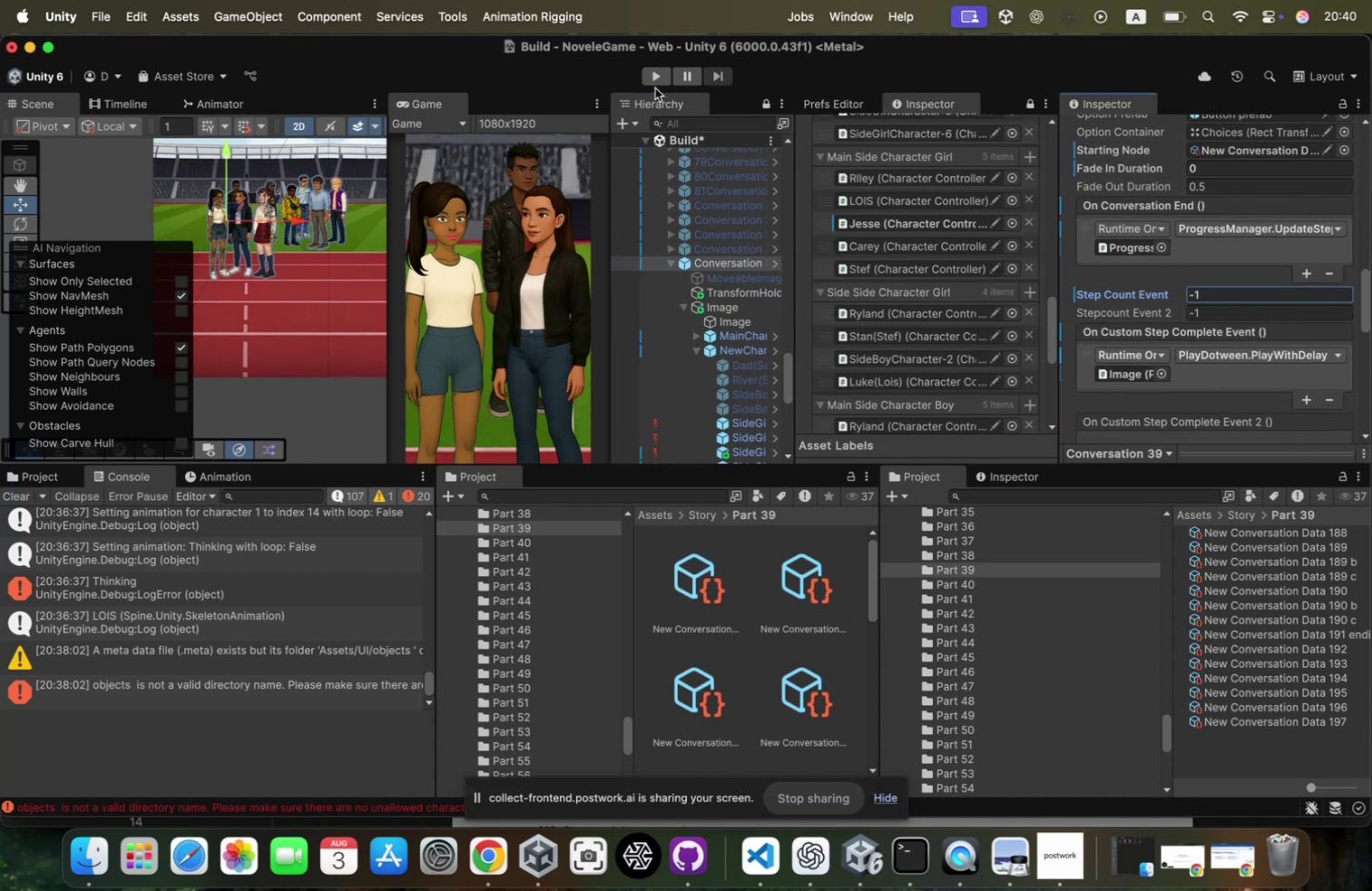 
left_click([654, 66])
 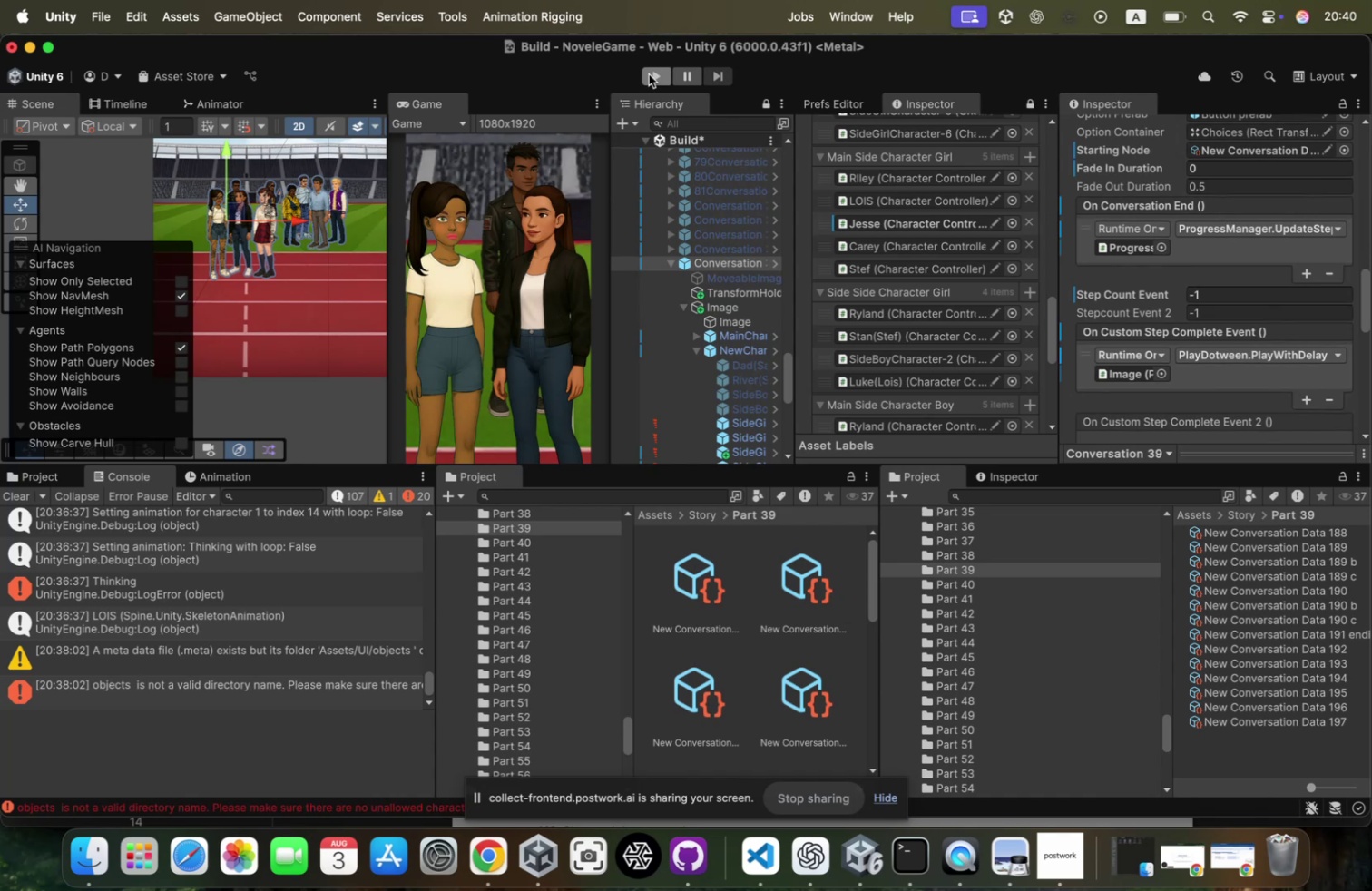 
left_click([649, 74])
 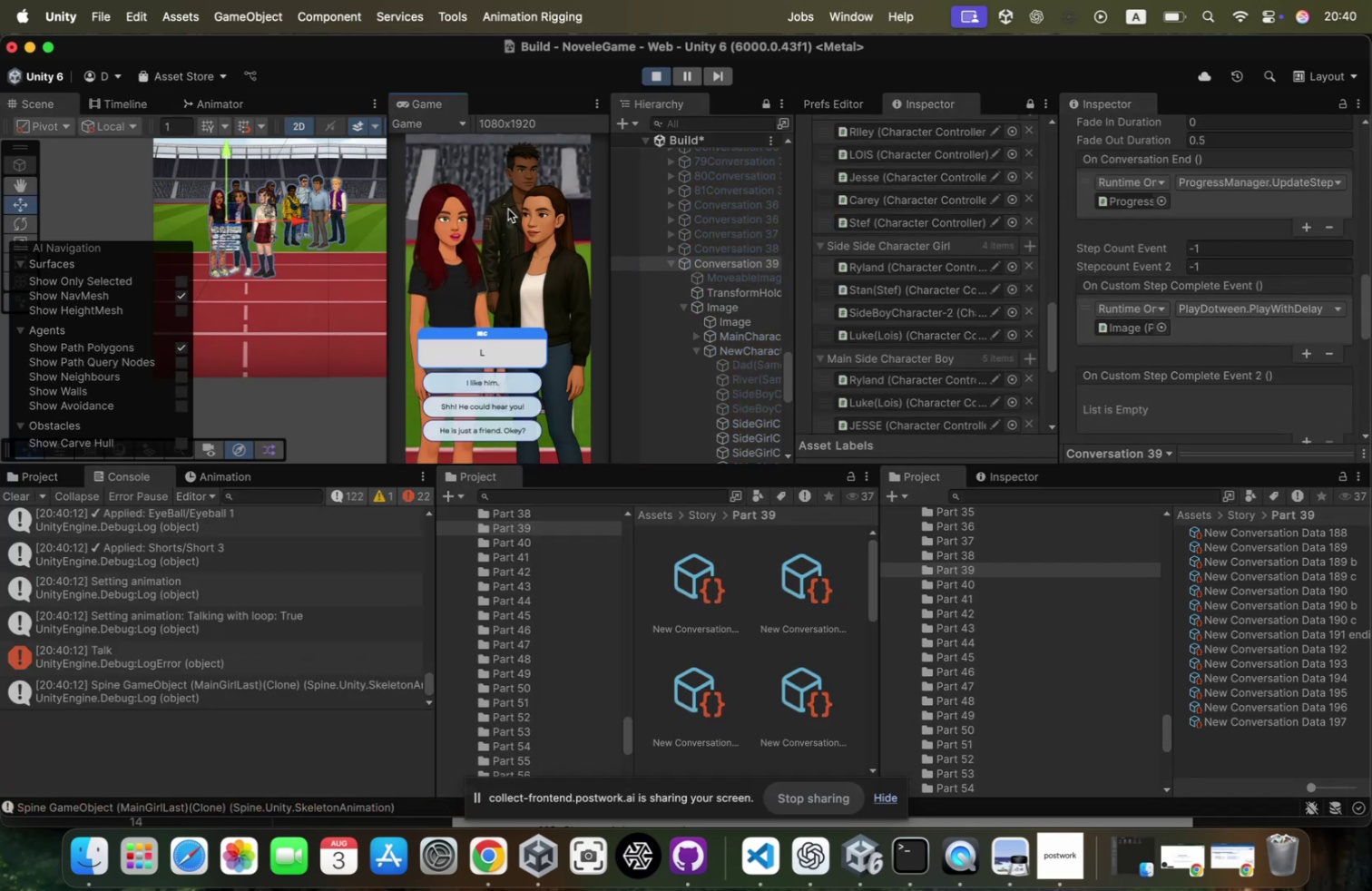 
left_click([505, 267])
 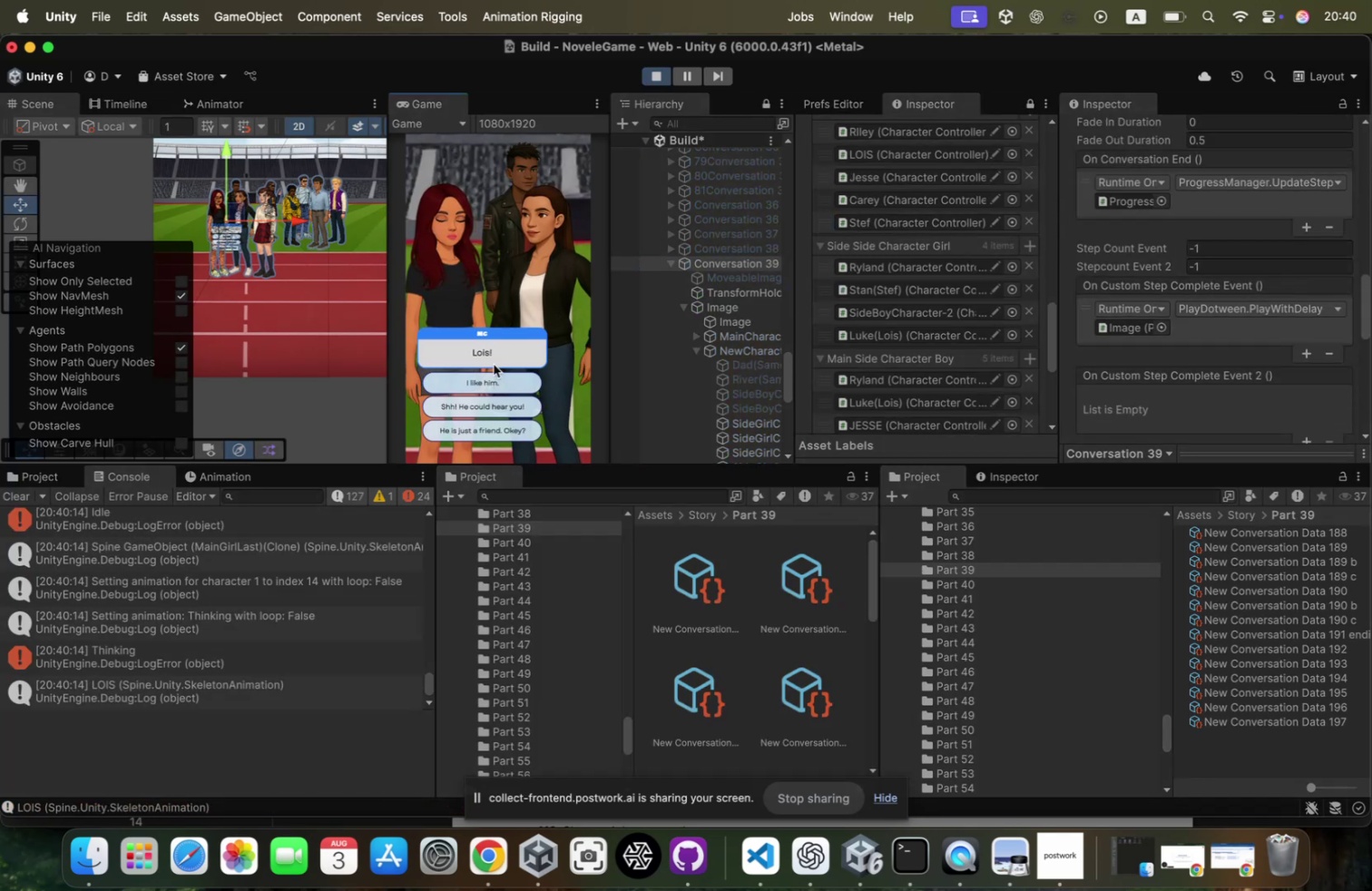 
left_click([491, 381])
 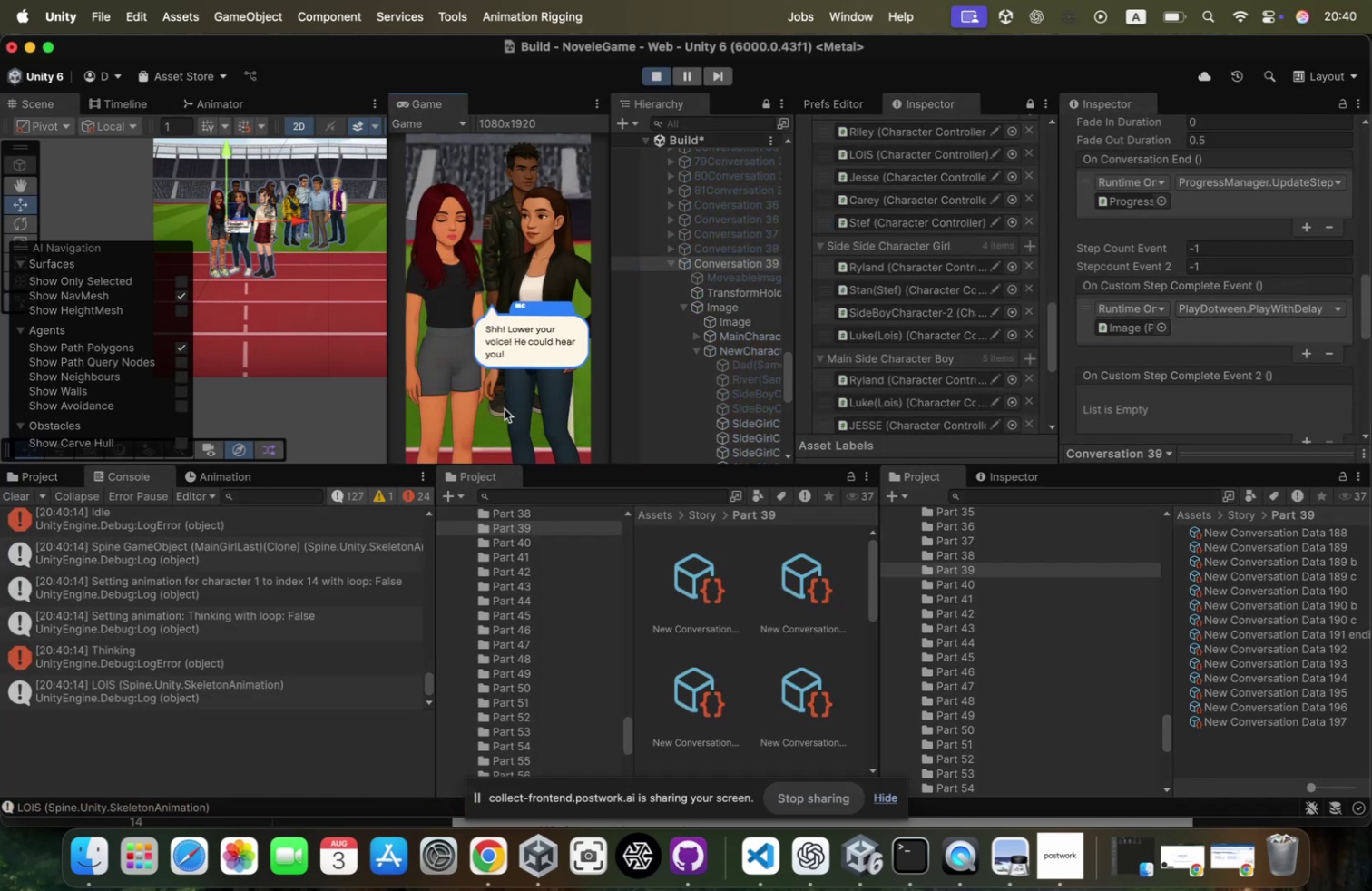 
left_click([505, 408])
 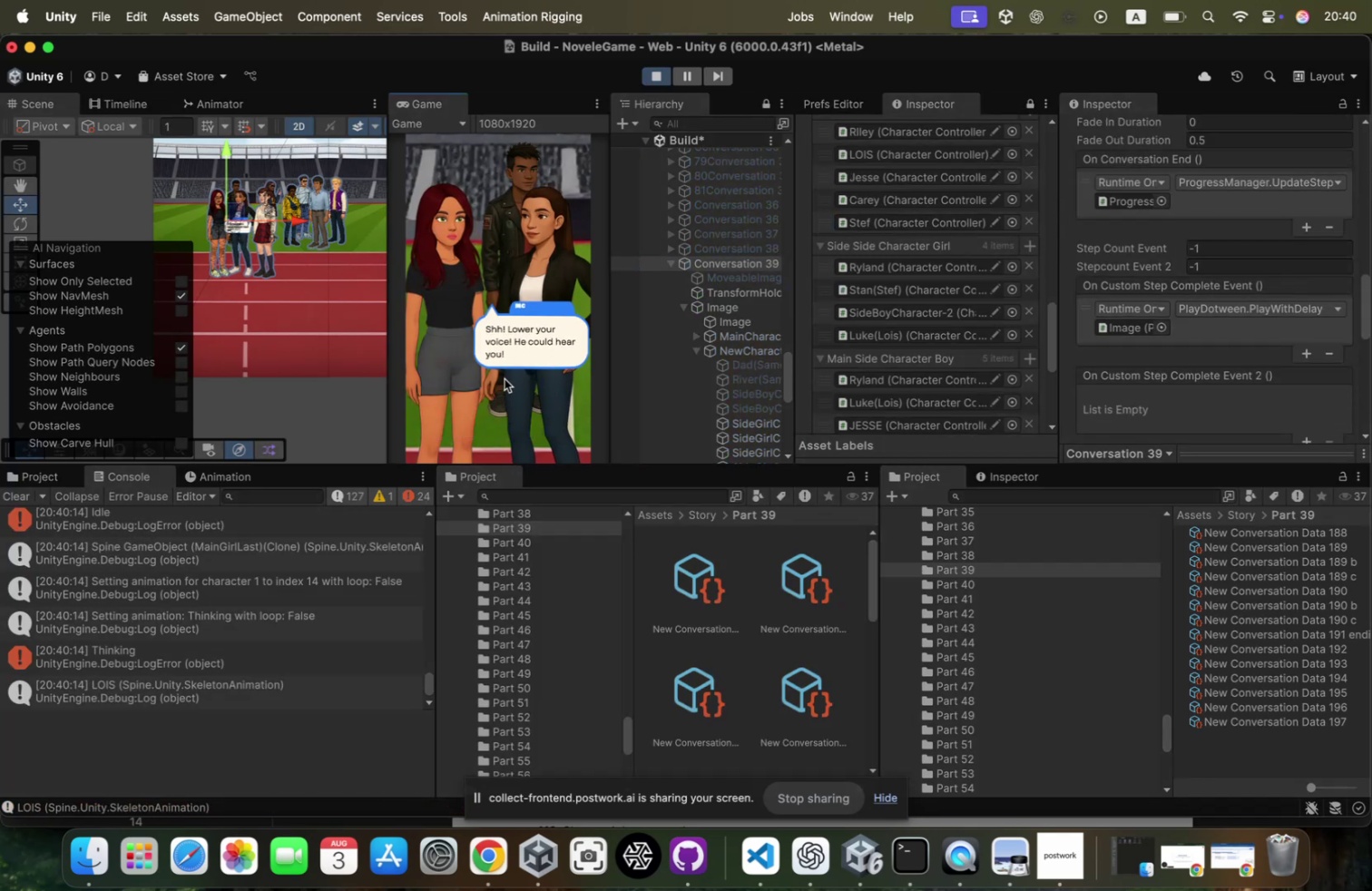 
left_click([505, 377])
 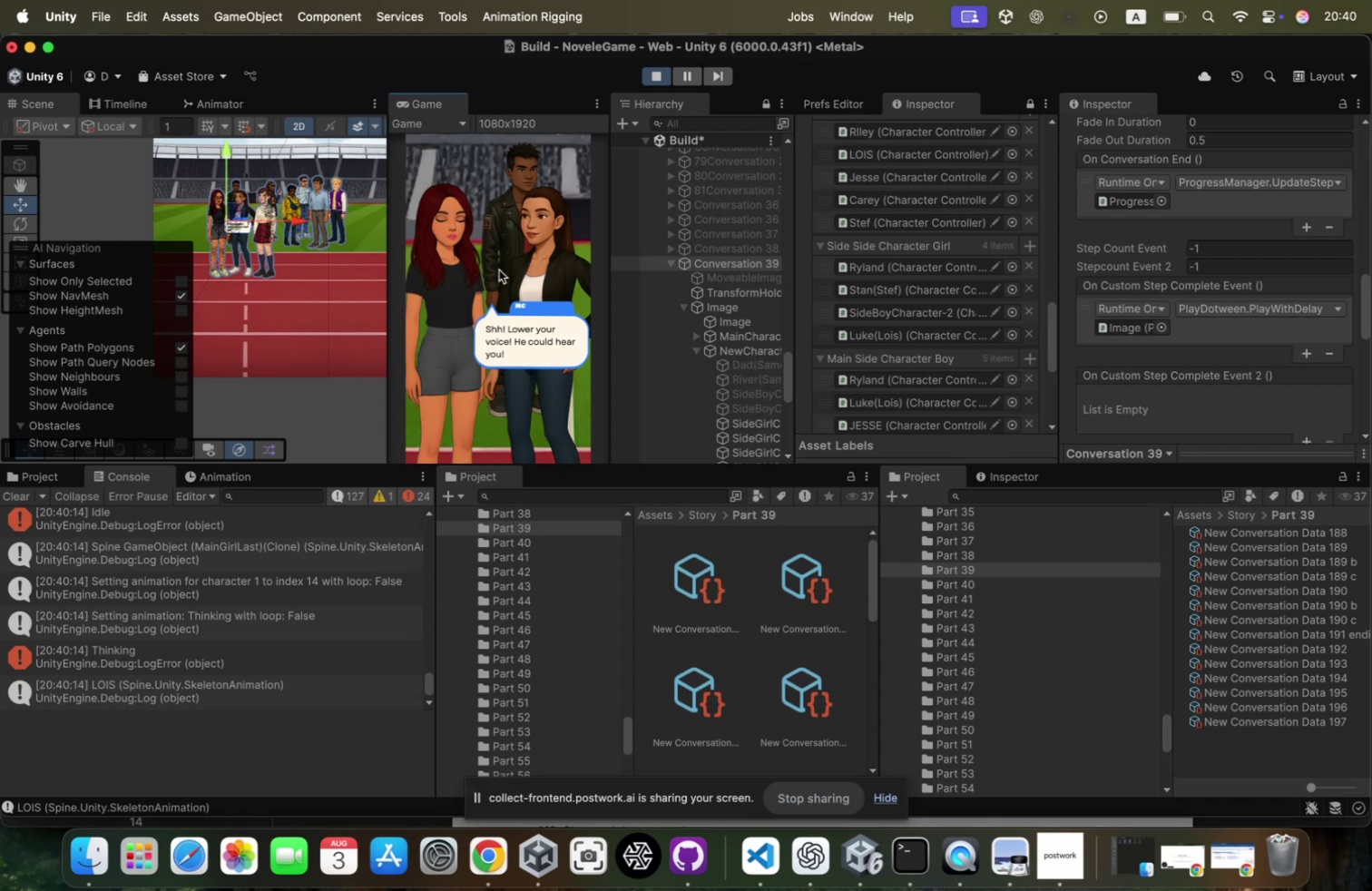 
left_click([494, 287])
 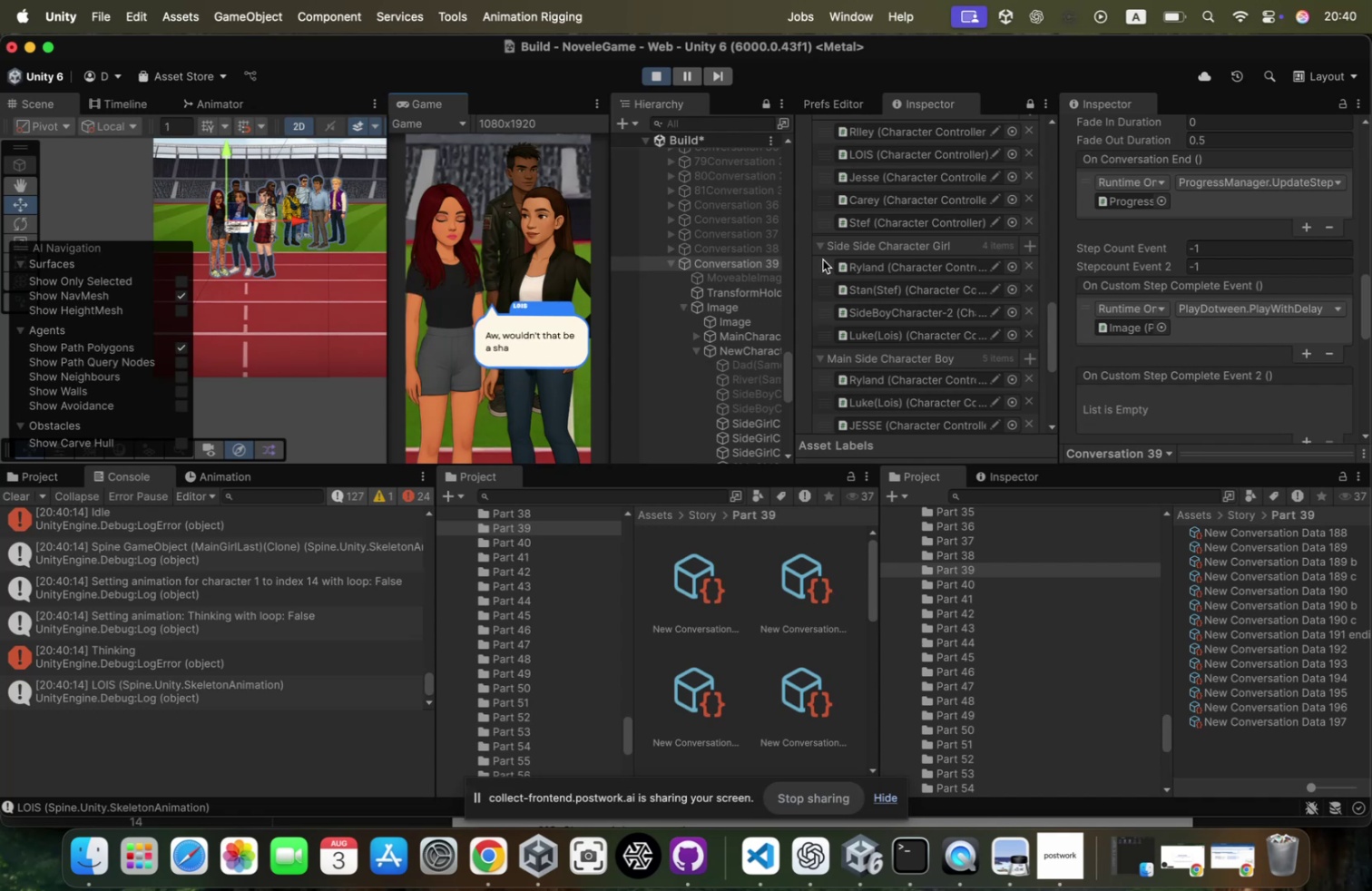 
scroll: coordinate [1221, 286], scroll_direction: up, amount: 188.0
 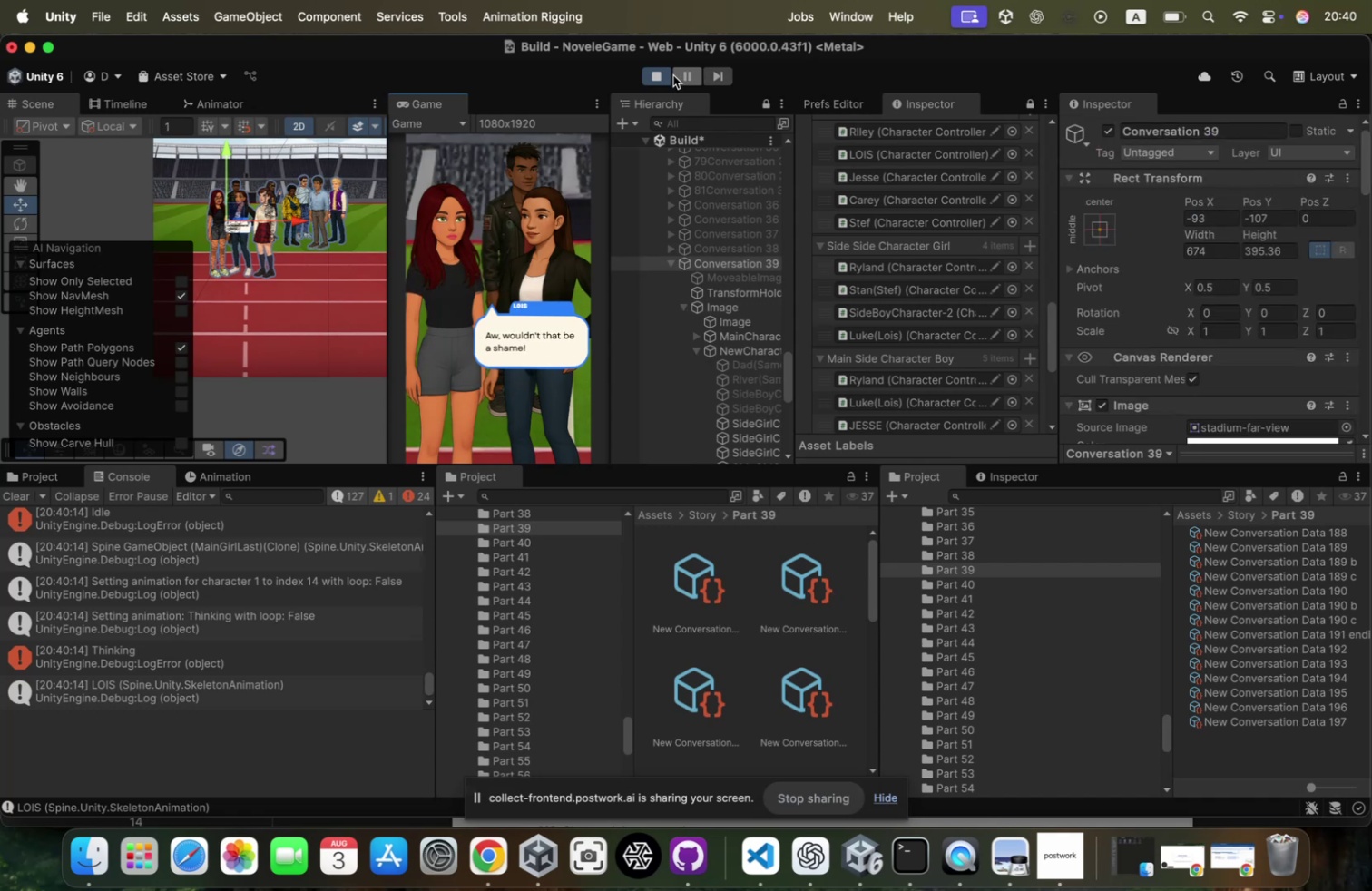 
left_click([659, 75])
 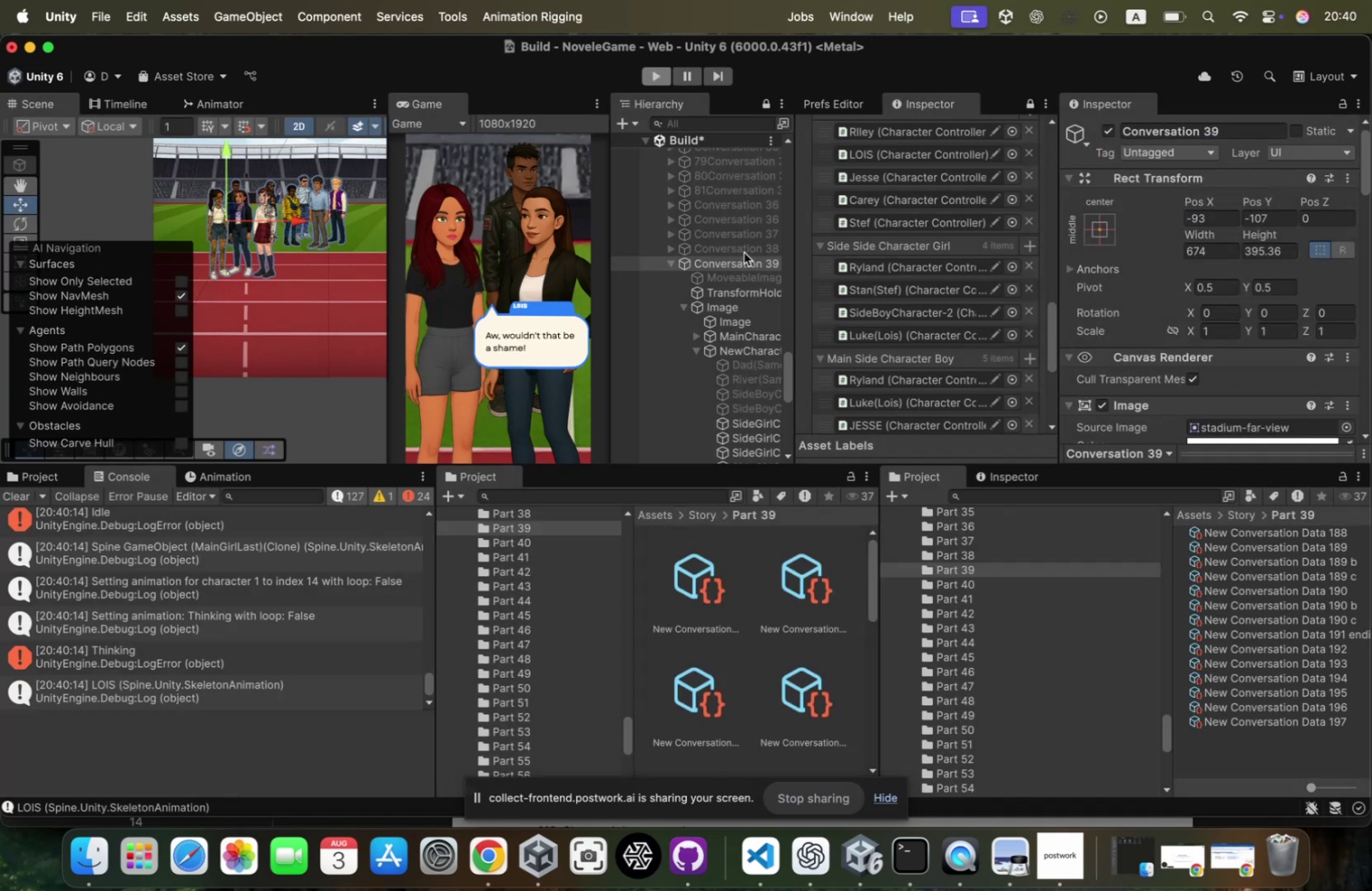 
left_click([745, 253])
 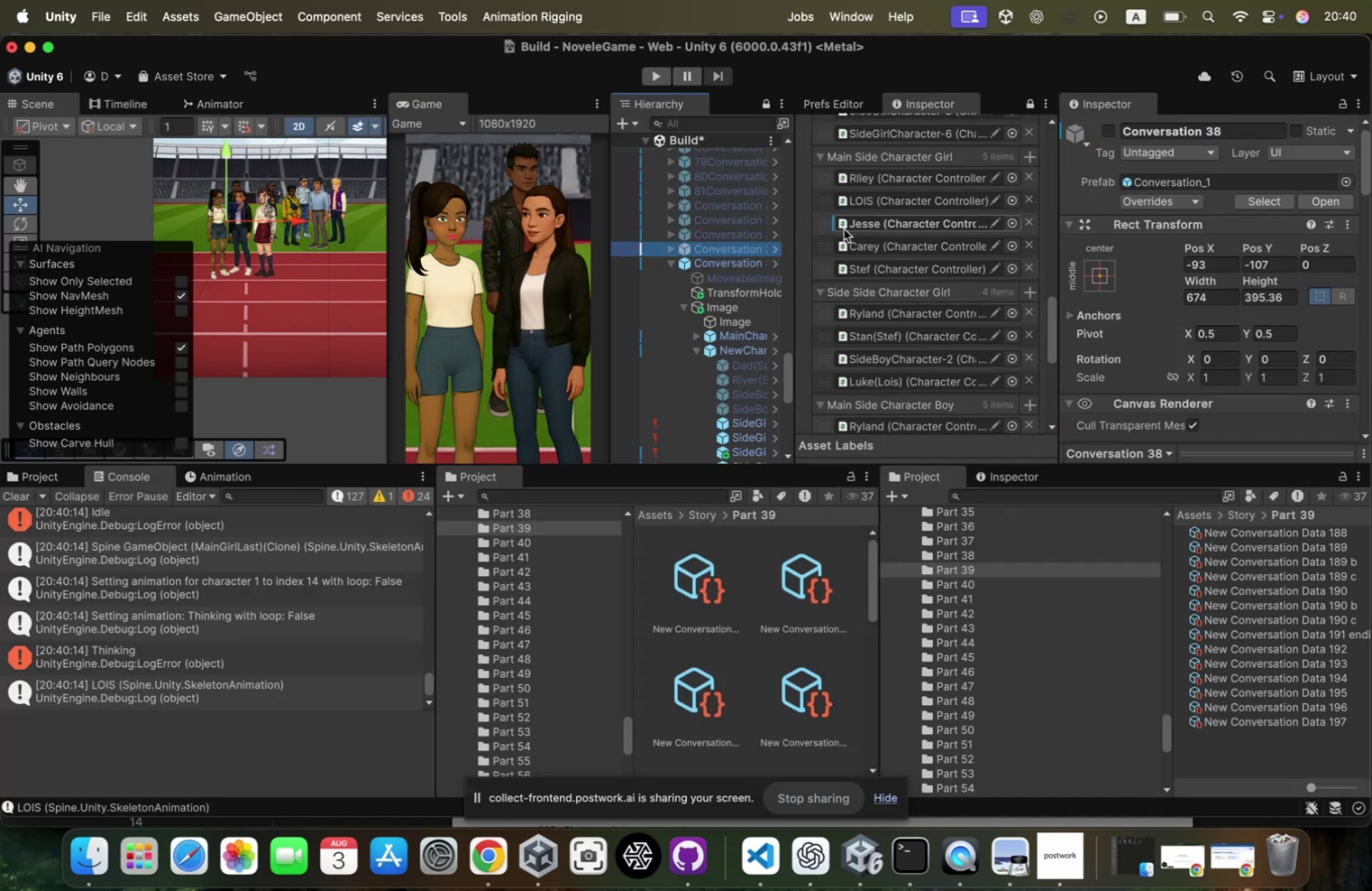 
left_click([755, 231])
 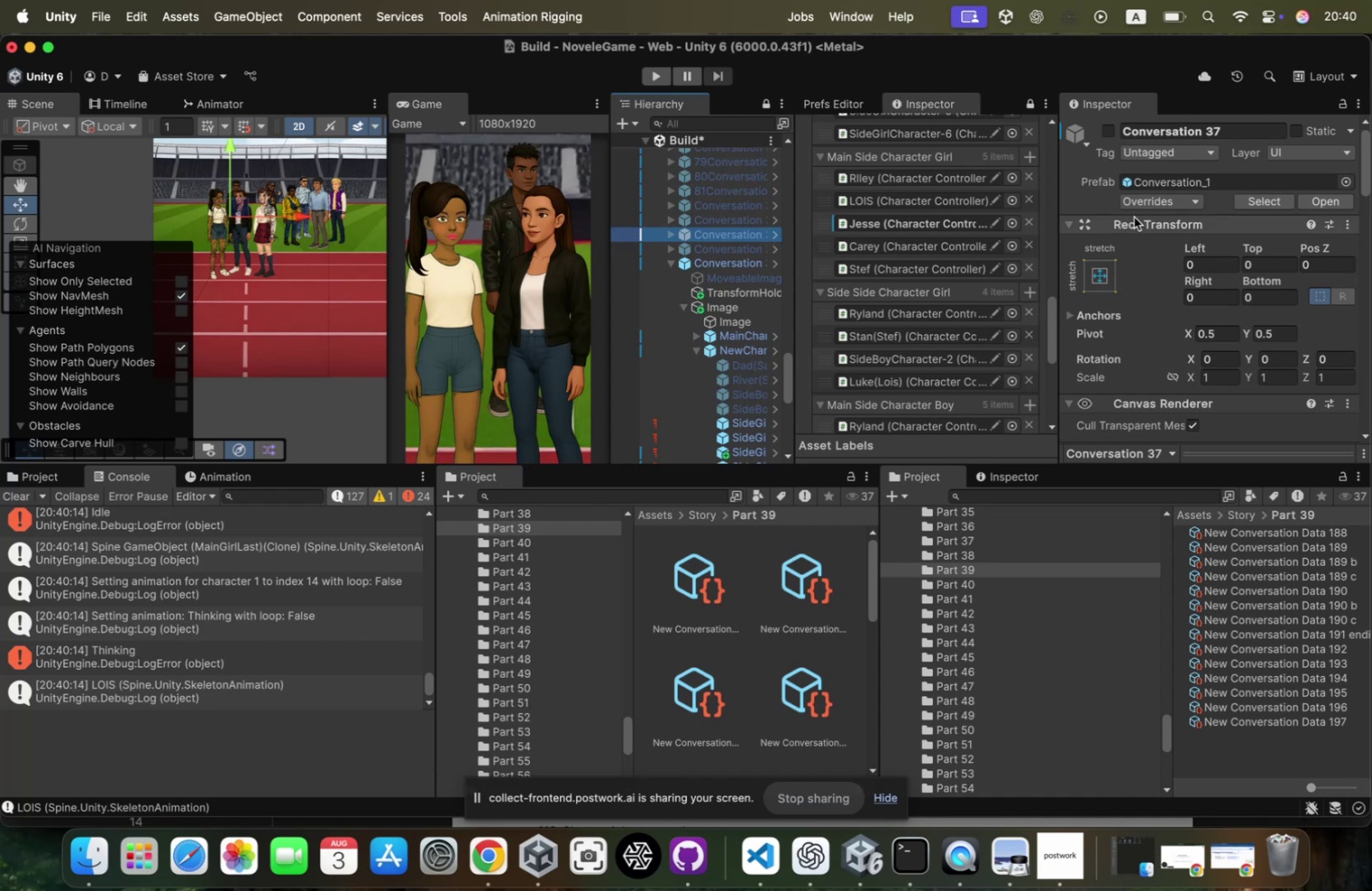 
right_click([1133, 218])
 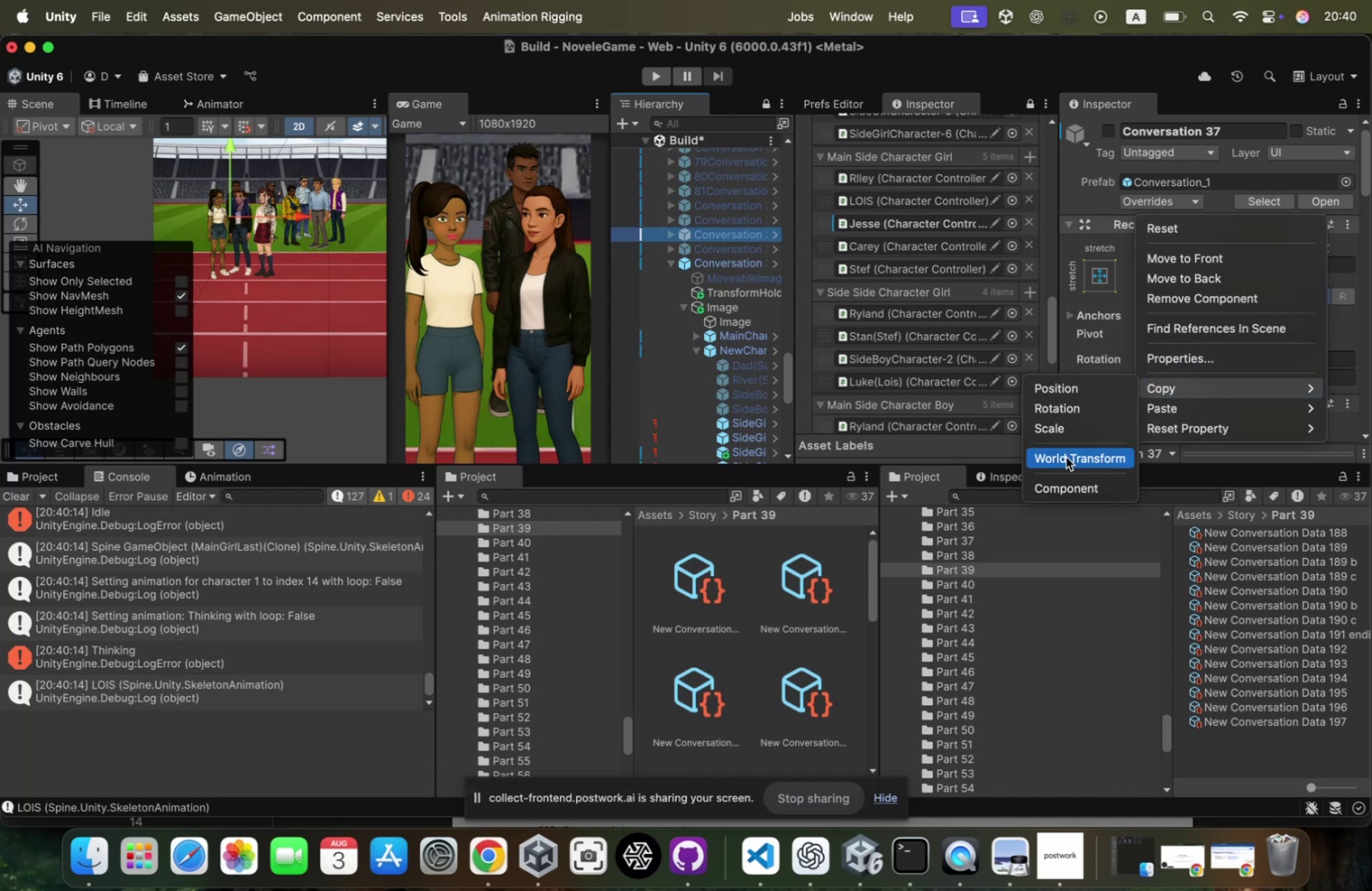 
left_click([1068, 482])
 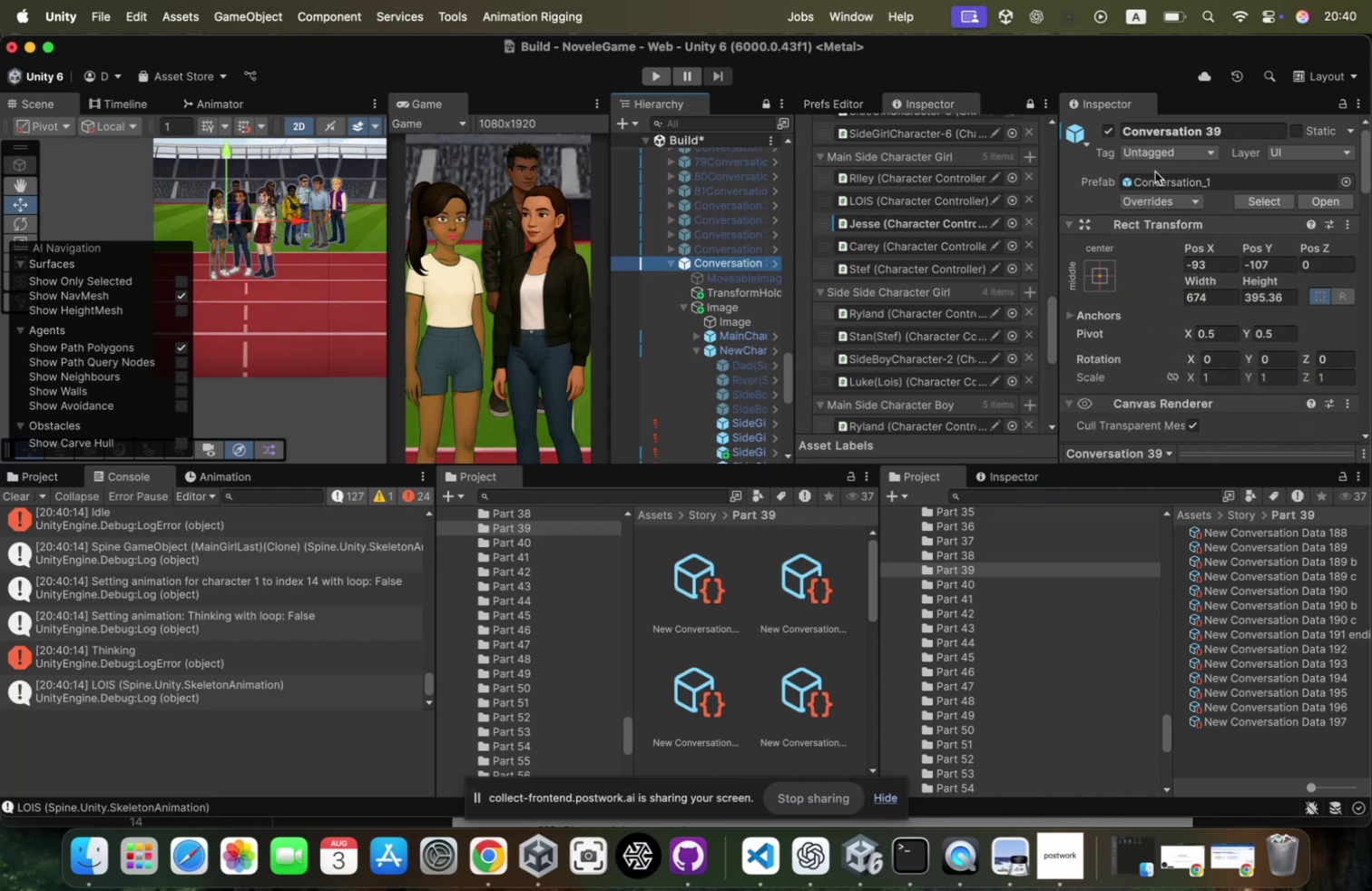 
left_click([1109, 129])
 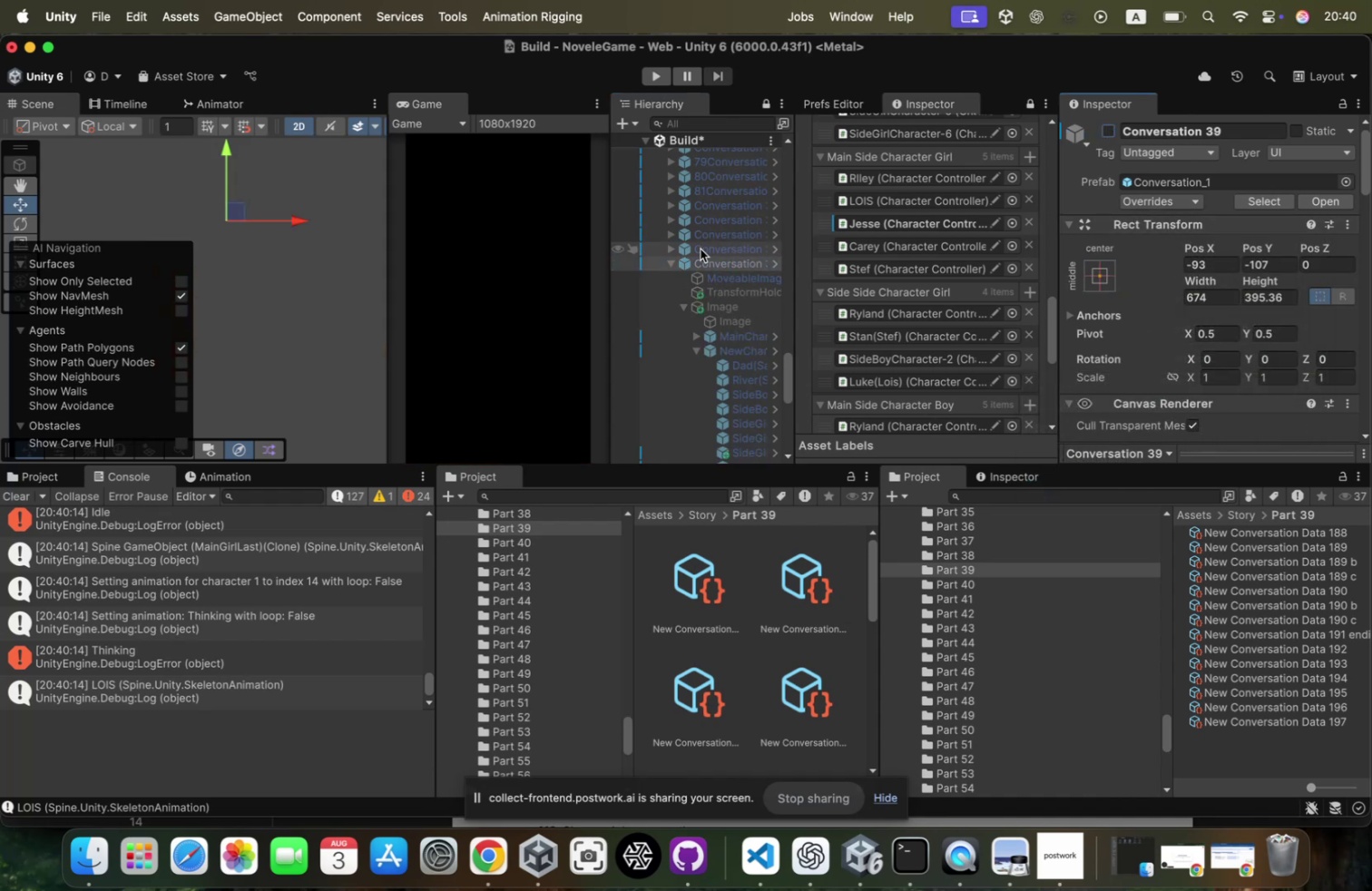 
left_click([701, 249])
 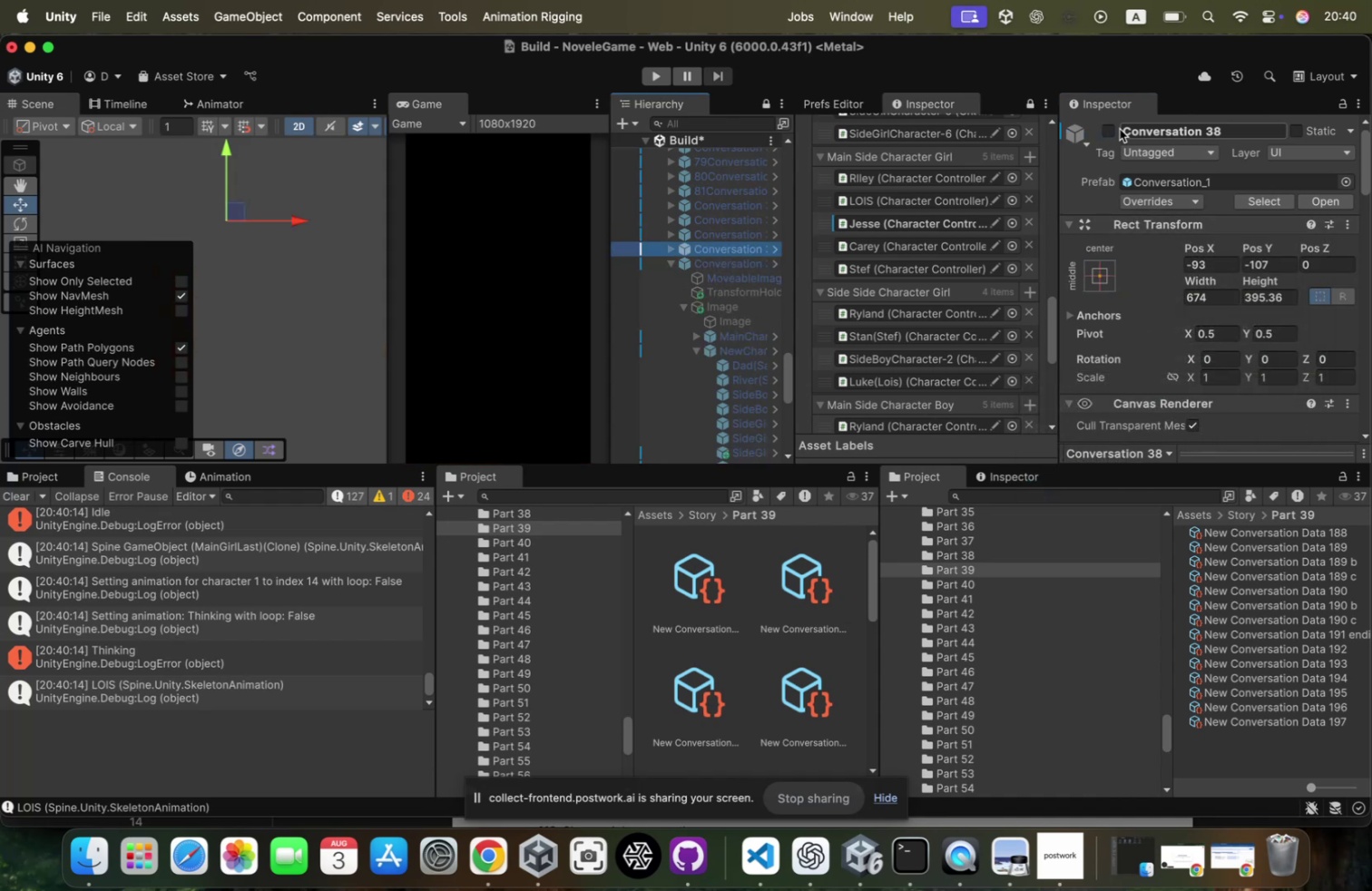 
left_click([1111, 127])
 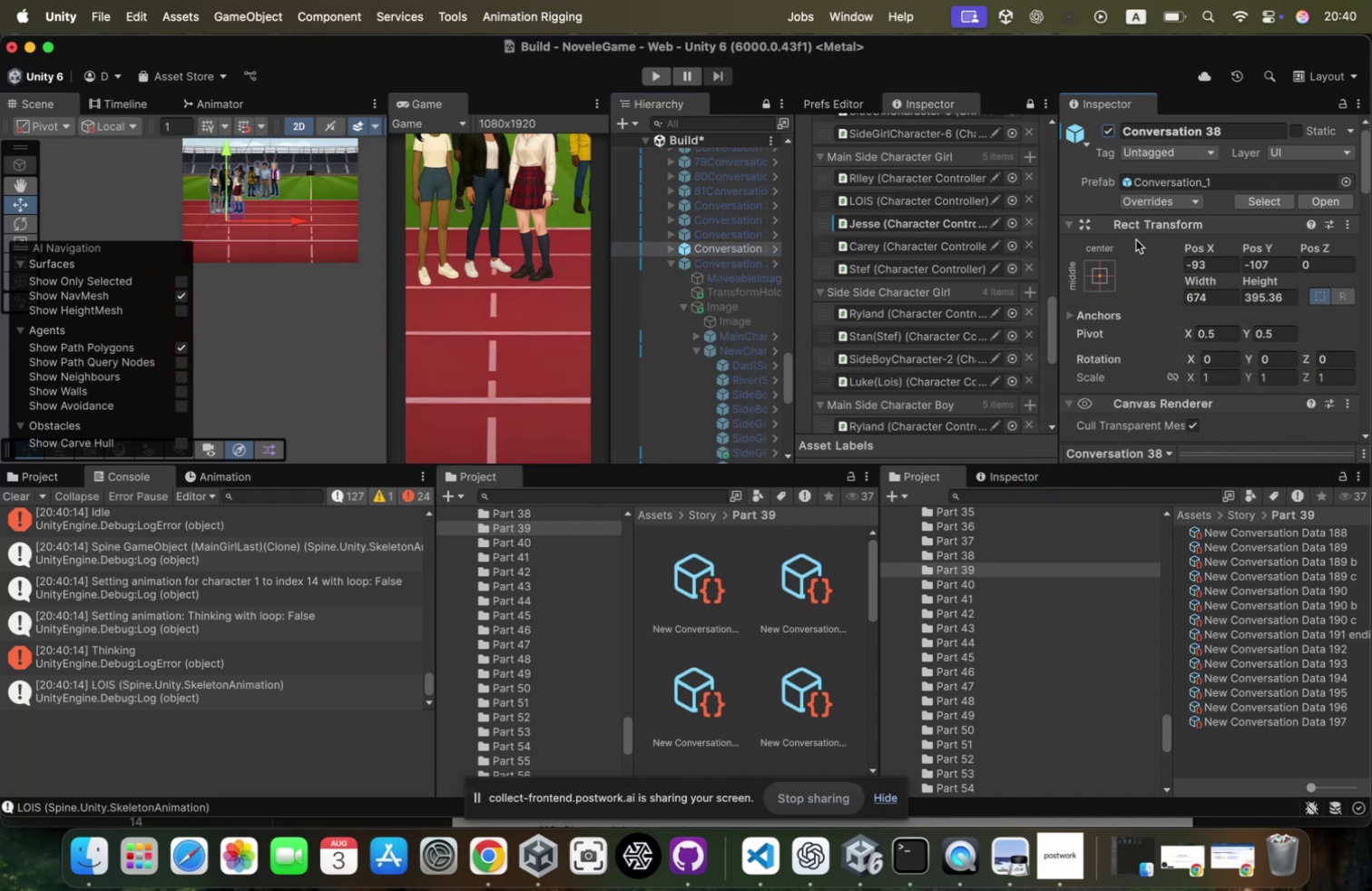 
right_click([1142, 219])
 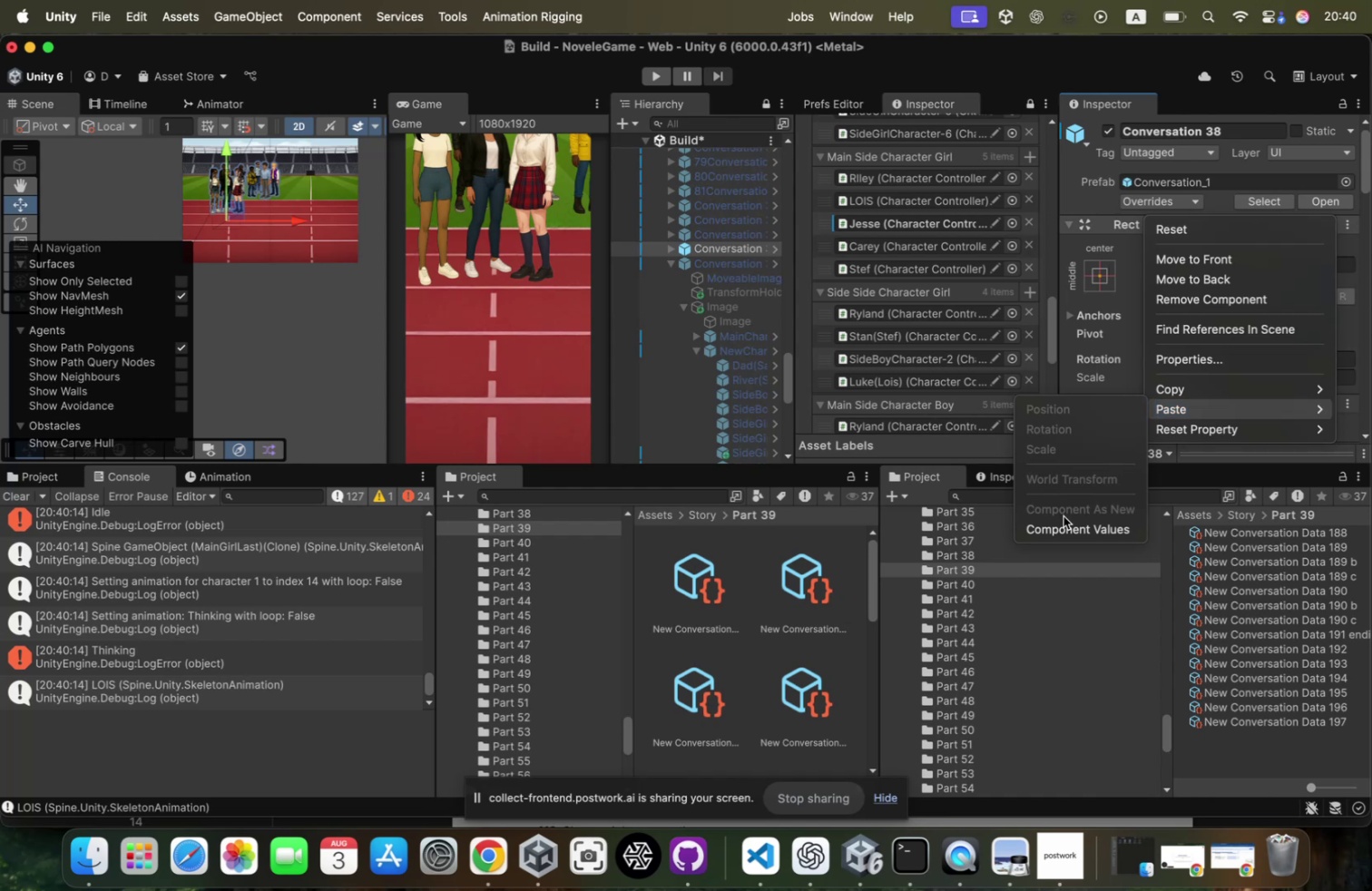 
left_click([1063, 527])
 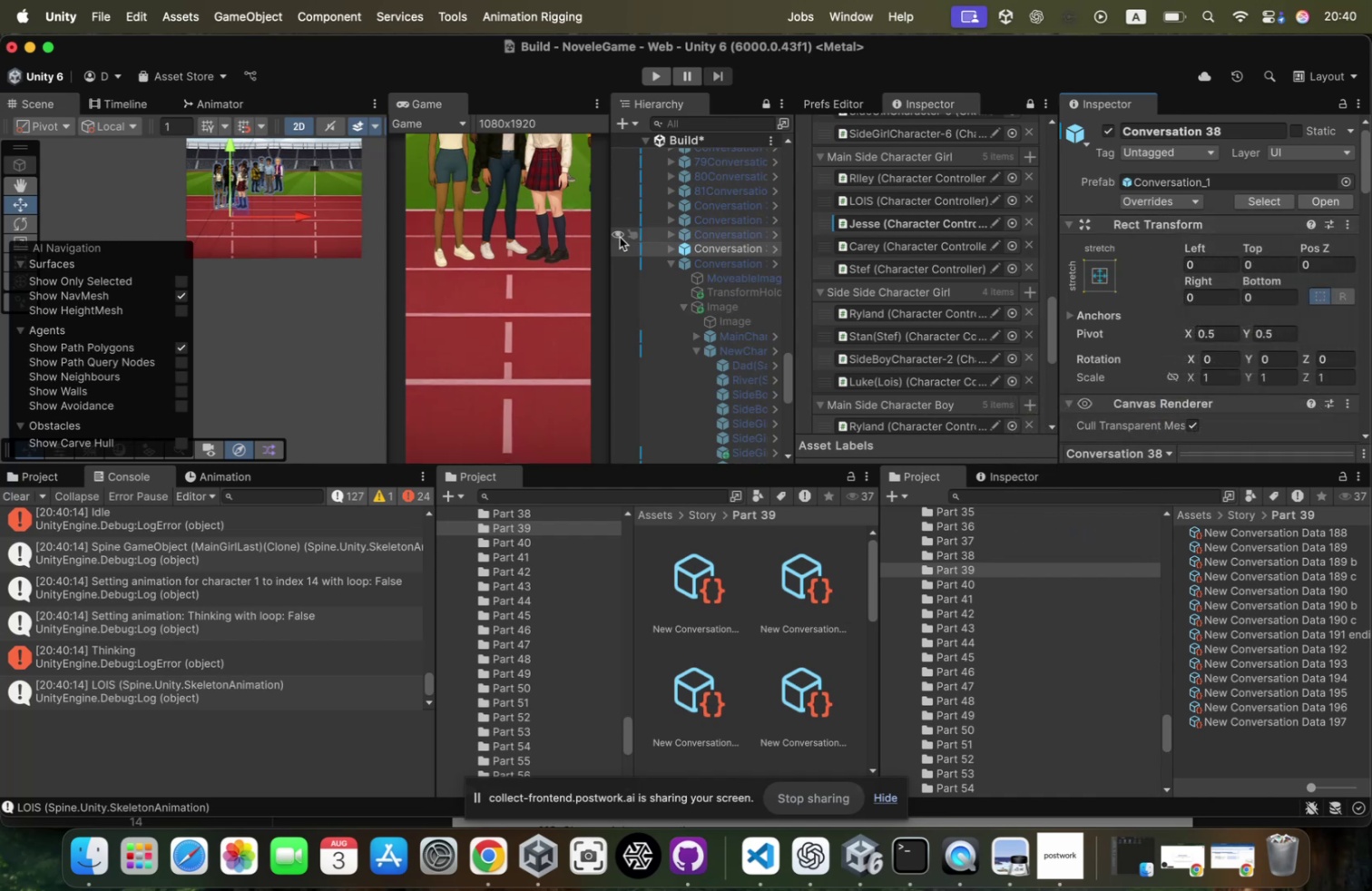 
left_click([694, 250])
 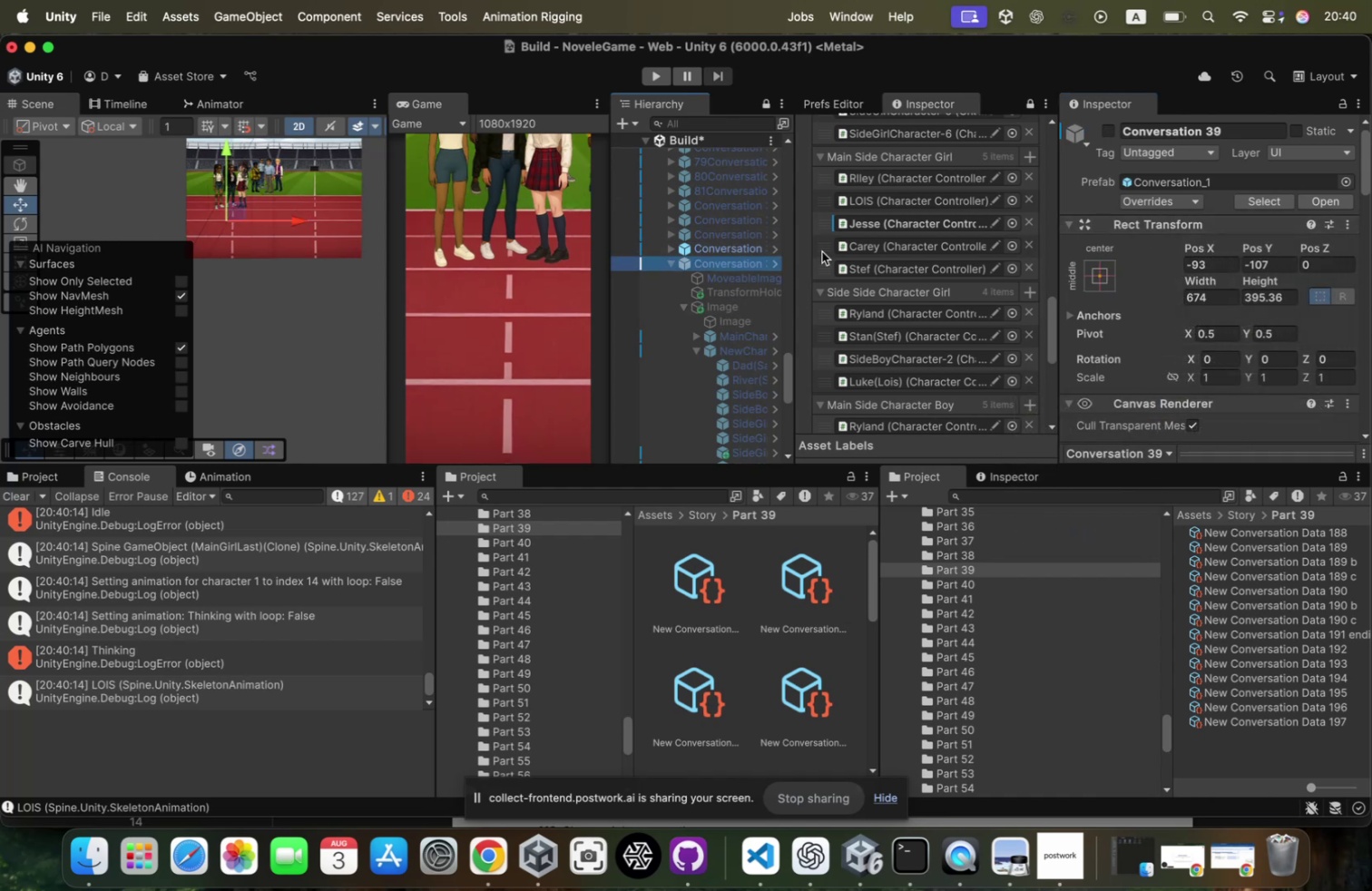 
right_click([1196, 225])
 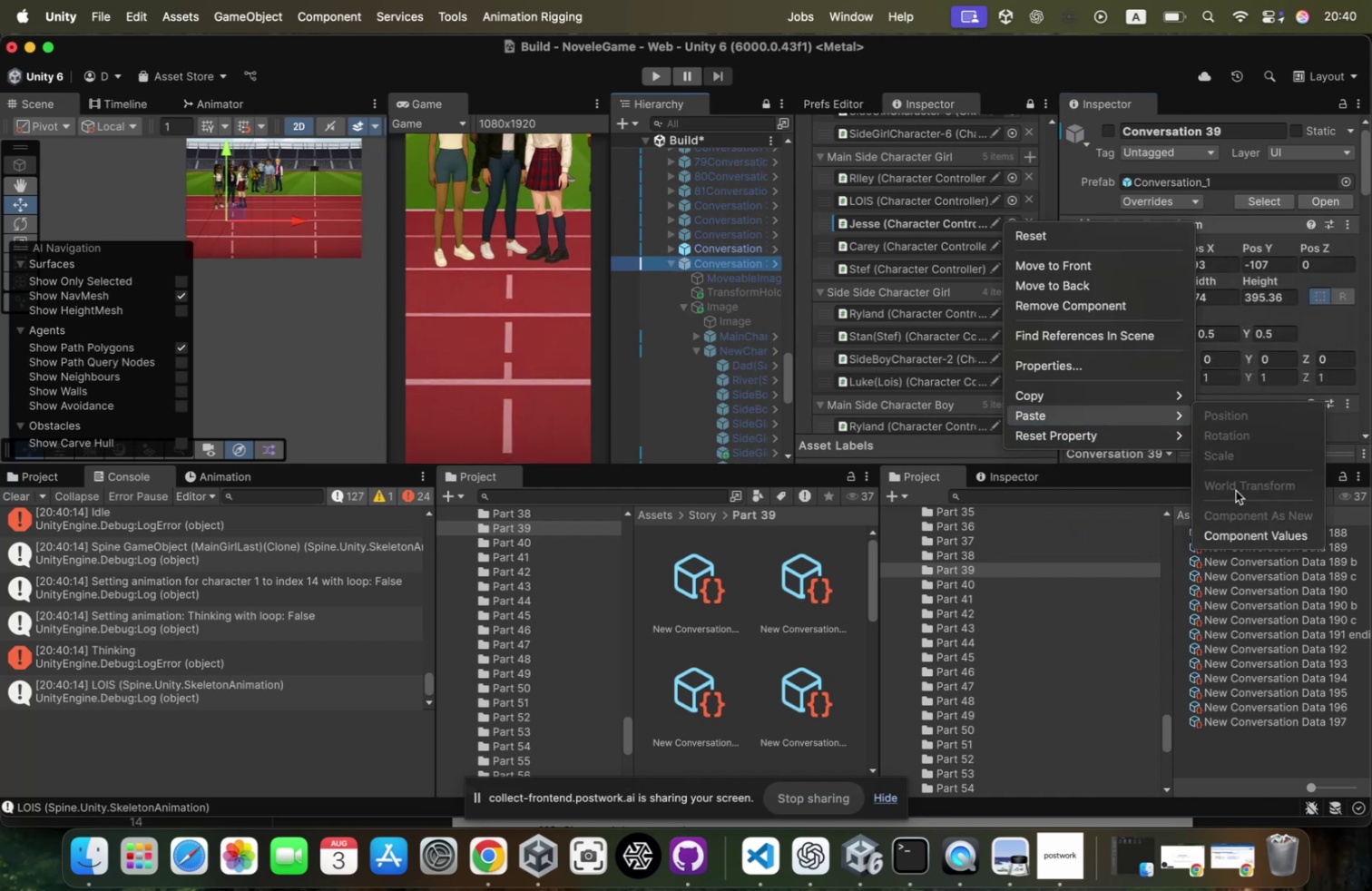 
left_click([1239, 533])
 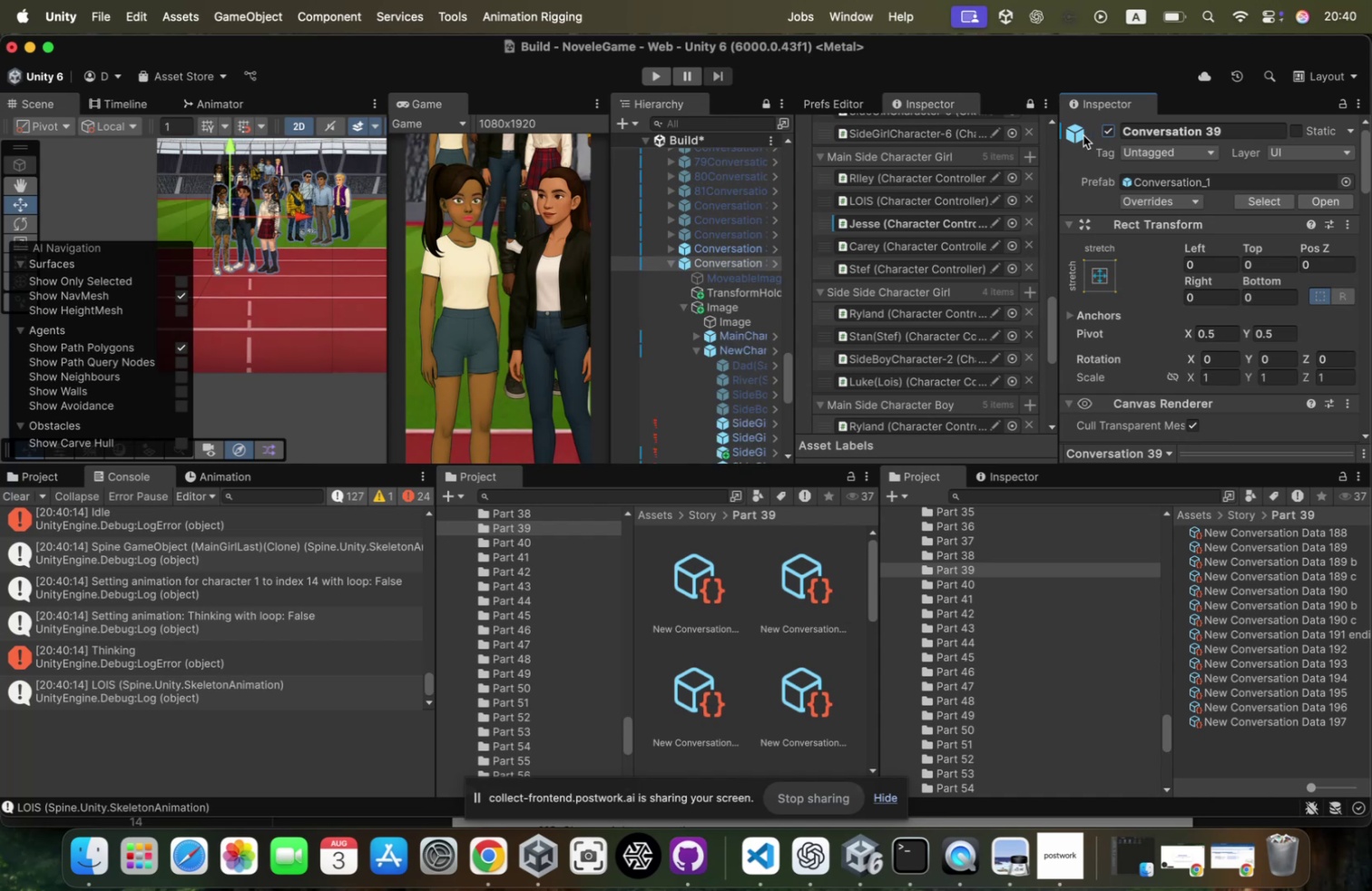 
left_click([744, 246])
 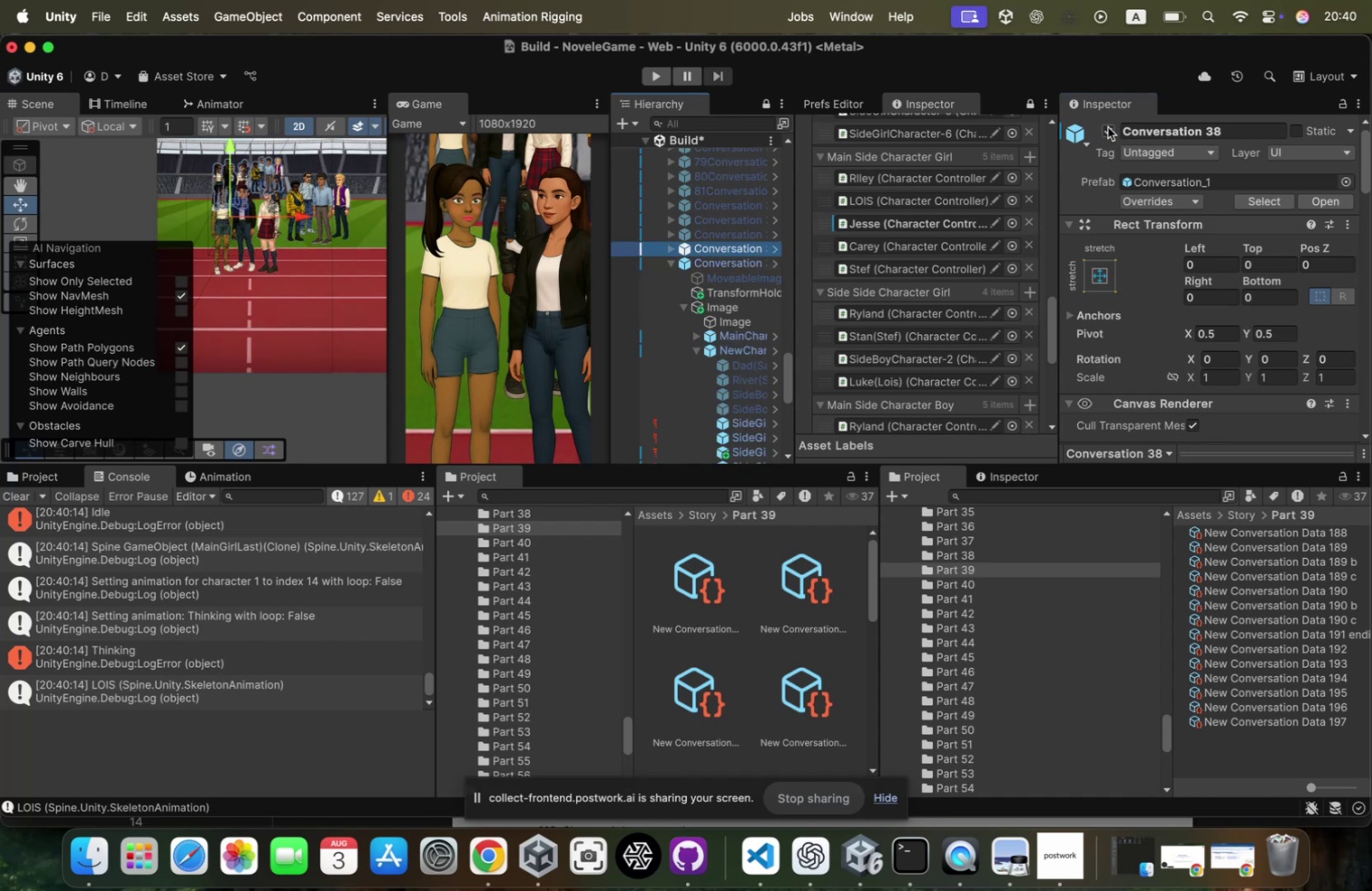 
left_click([1108, 132])
 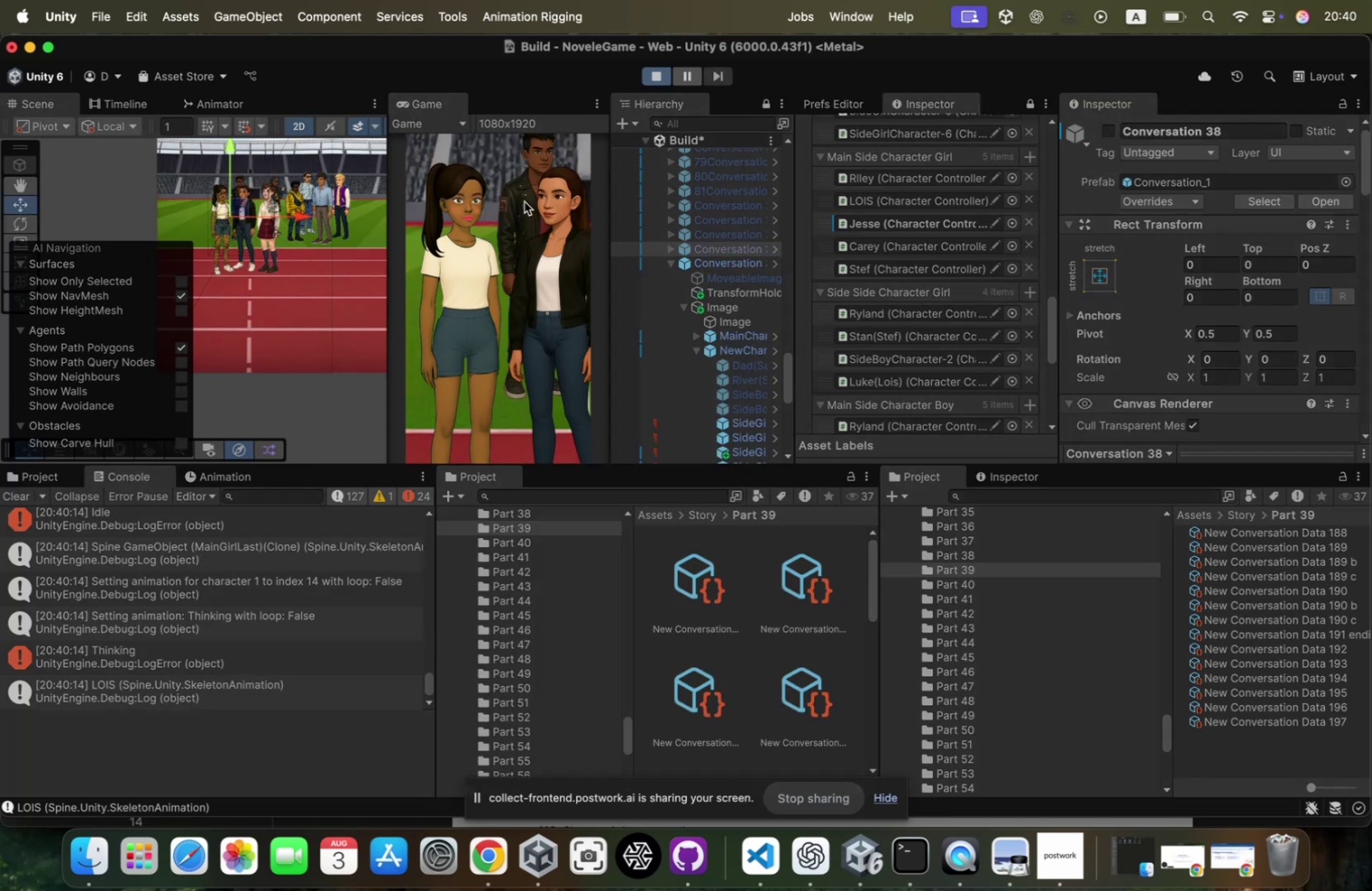 
left_click([502, 256])
 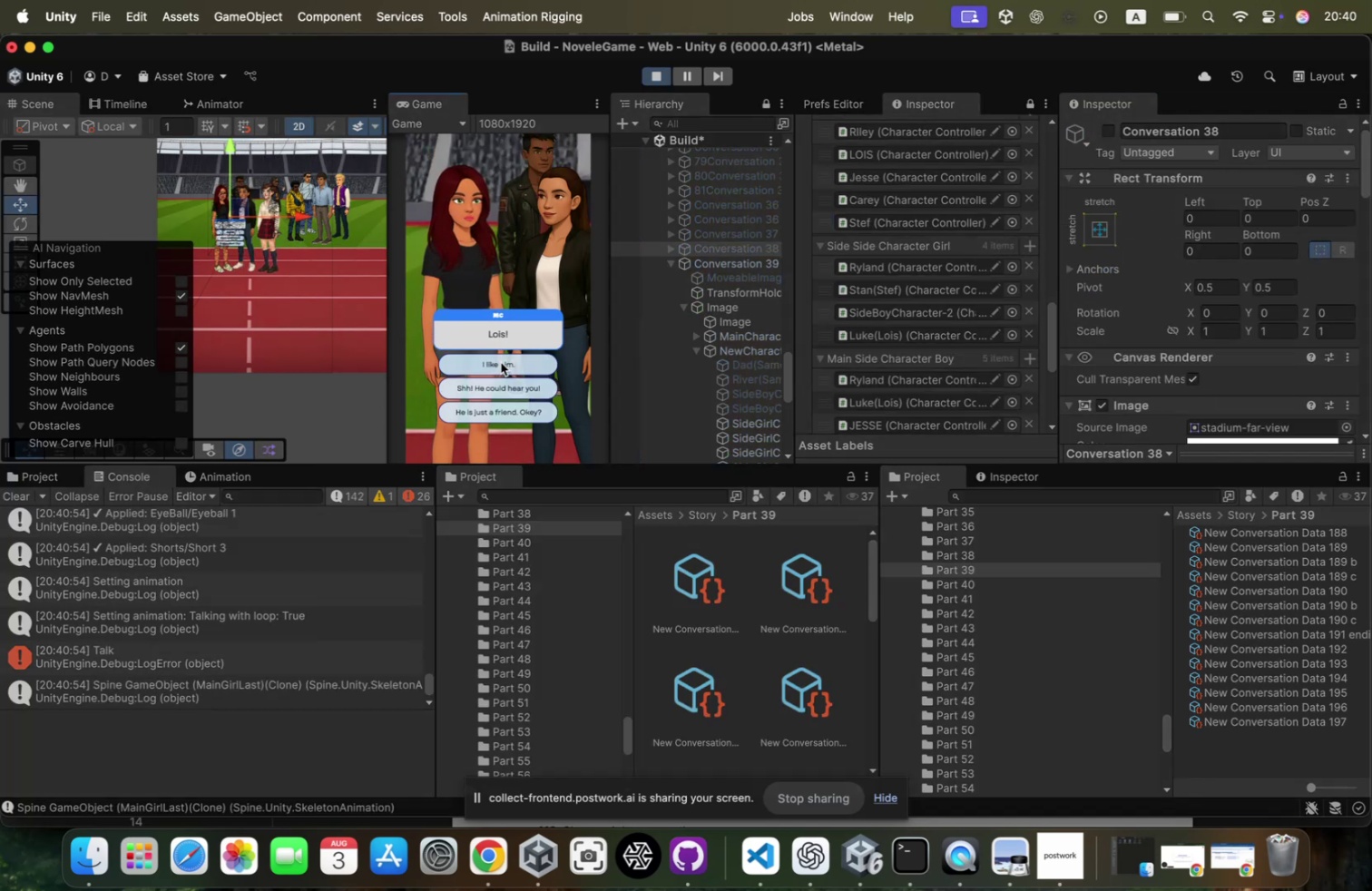 
left_click([501, 367])
 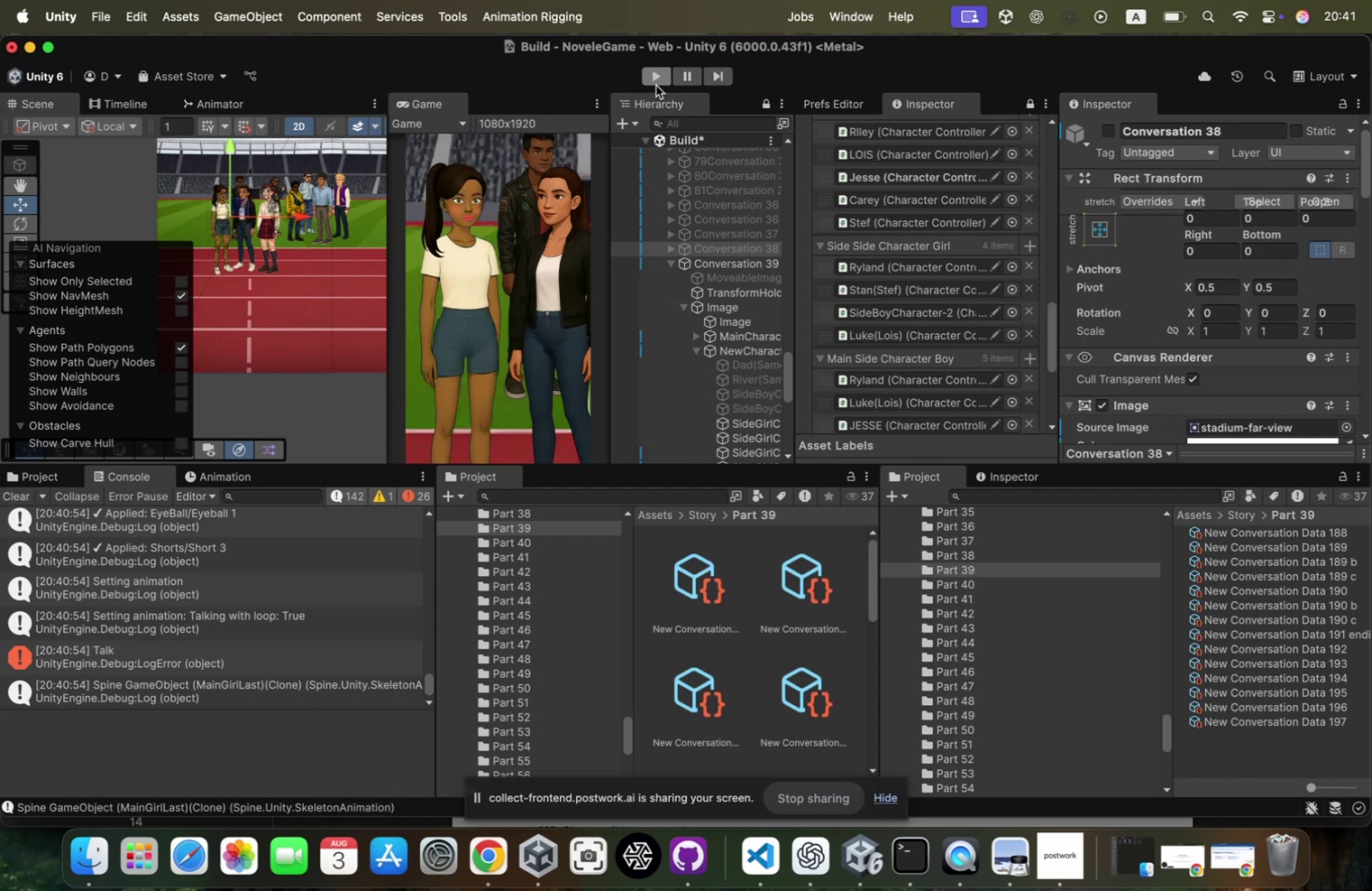 
wait(5.56)
 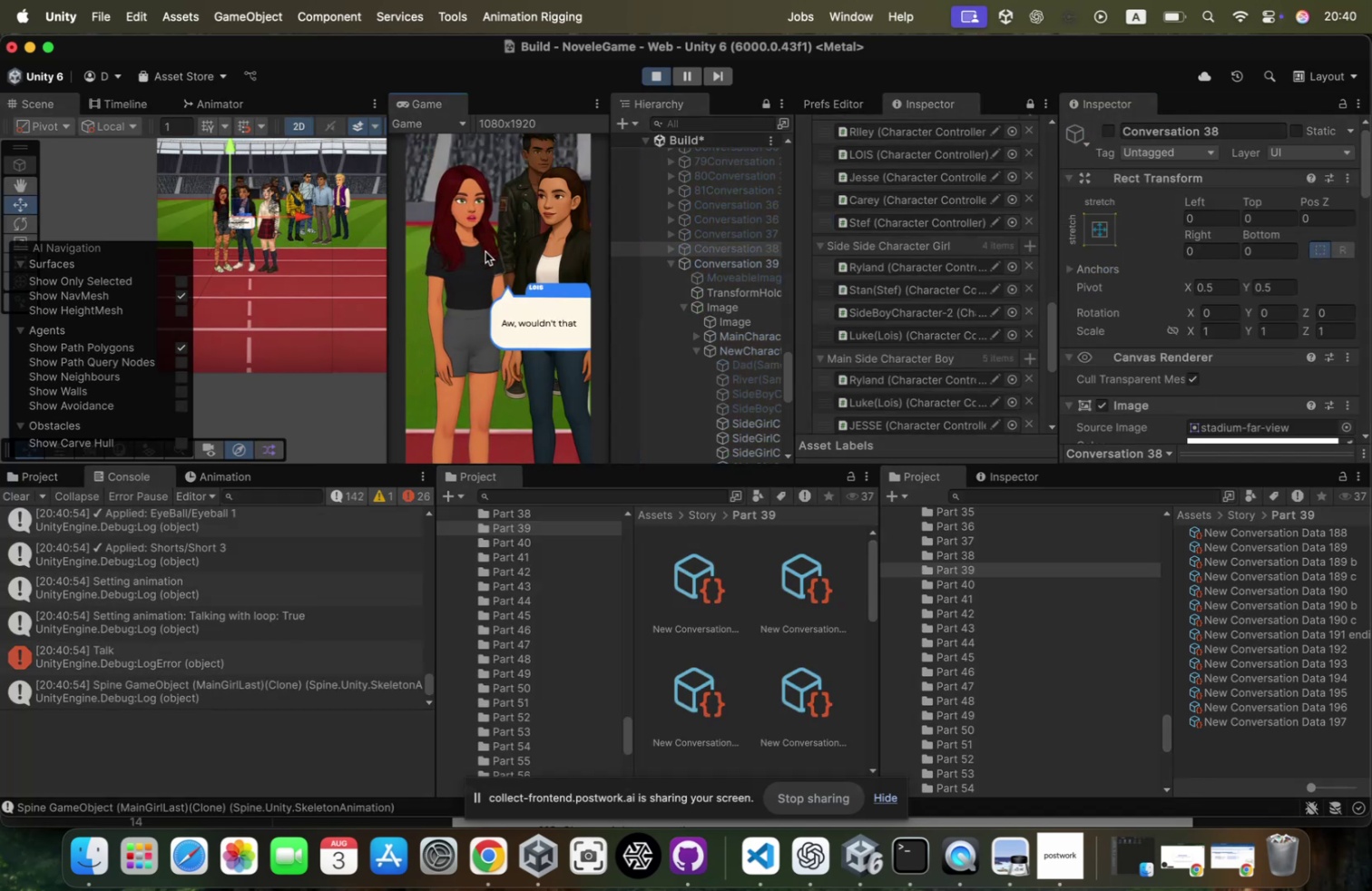 
left_click_drag(start_coordinate=[798, 336], to_coordinate=[904, 327])
 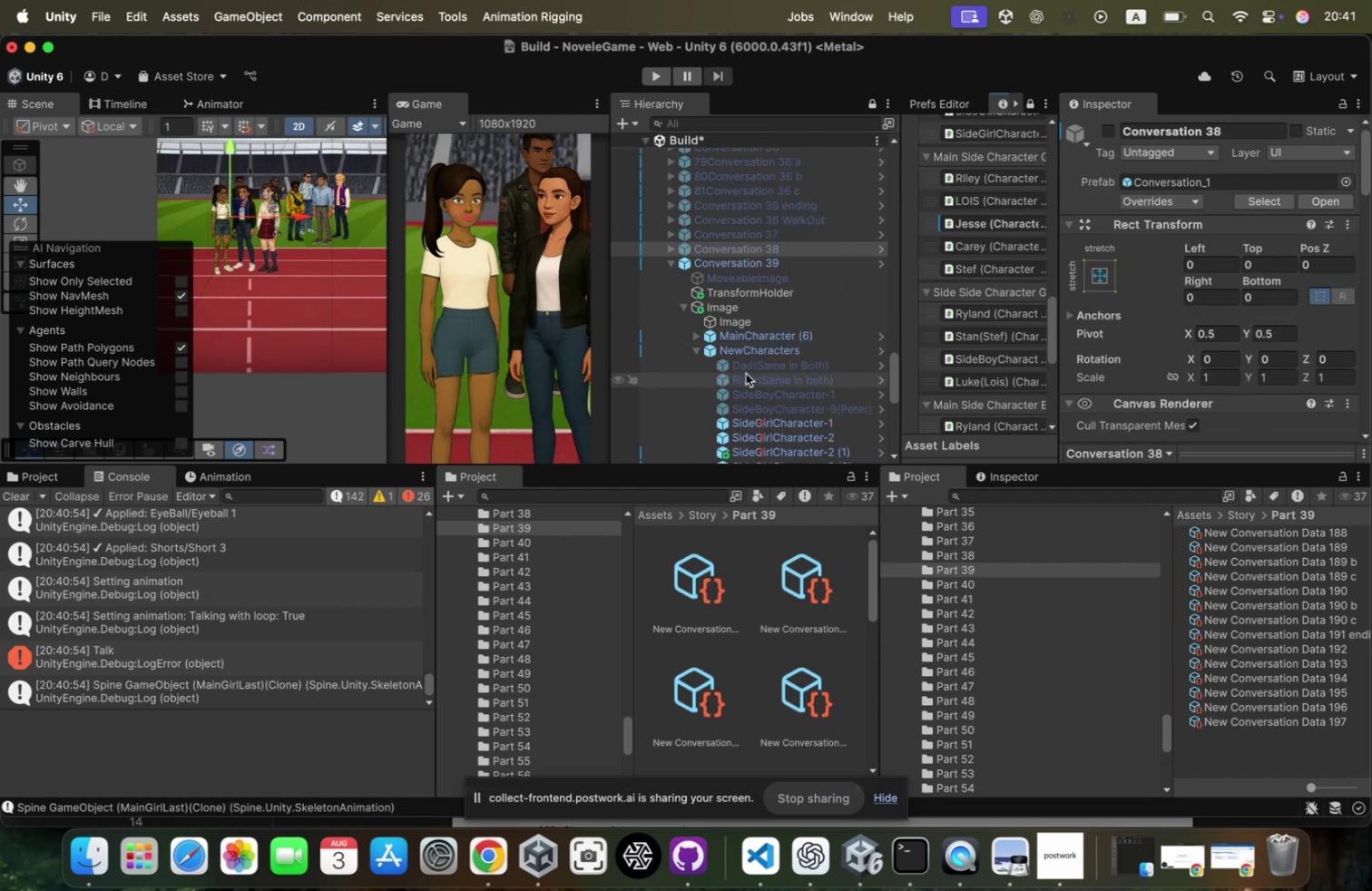 
scroll: coordinate [746, 373], scroll_direction: down, amount: 10.0
 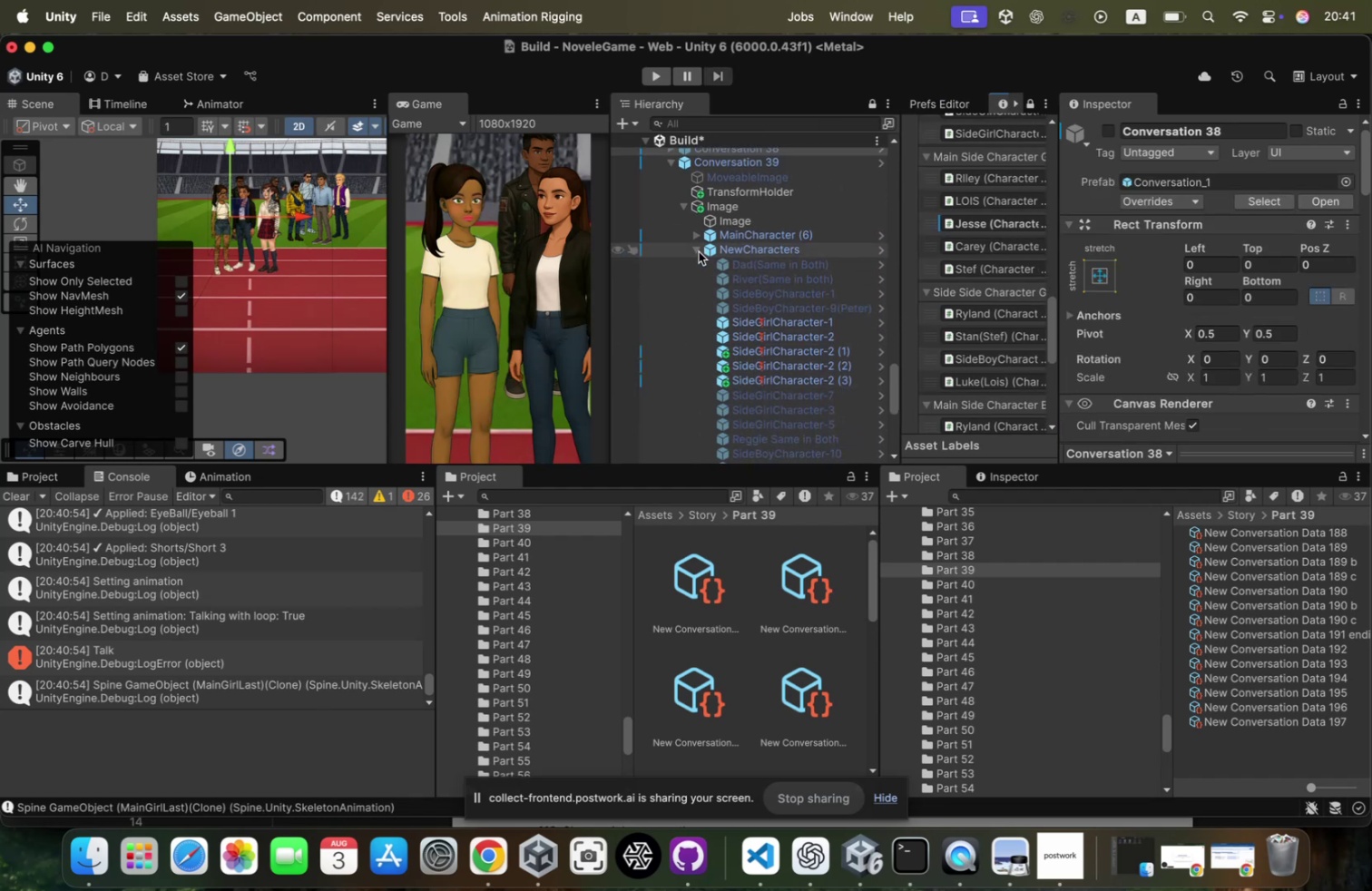 
left_click([697, 251])
 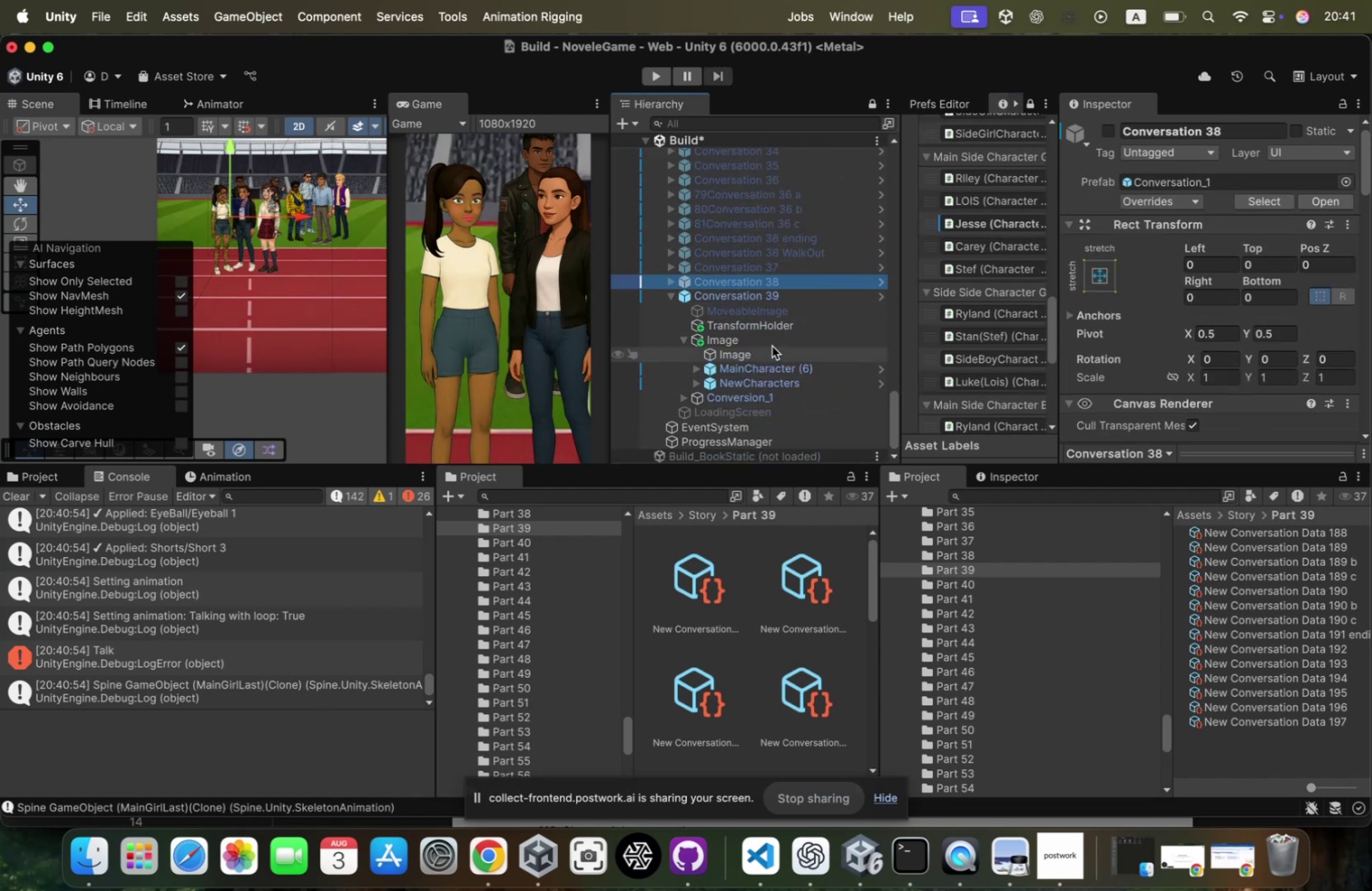 
left_click([773, 344])
 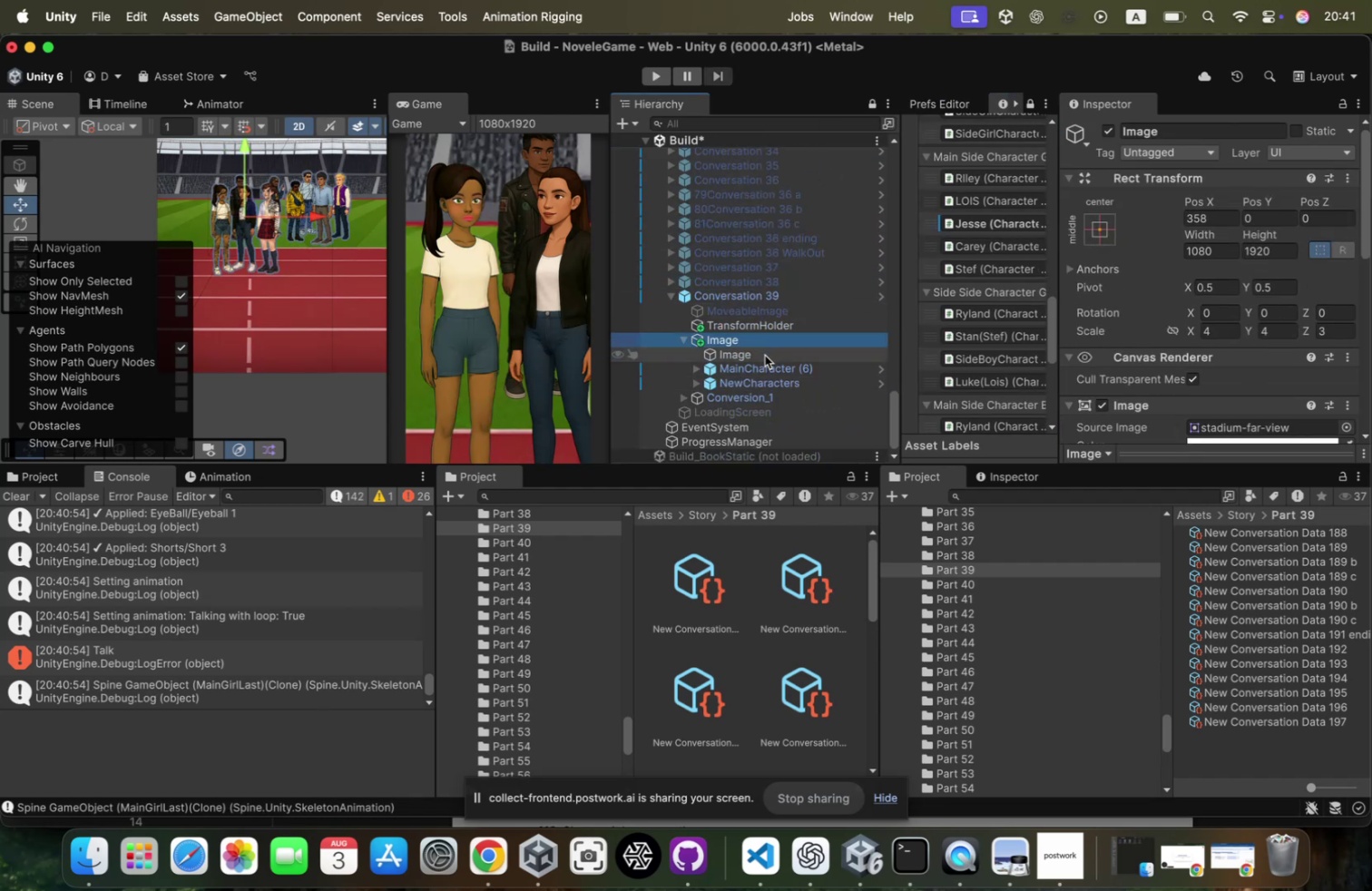 
left_click([764, 355])
 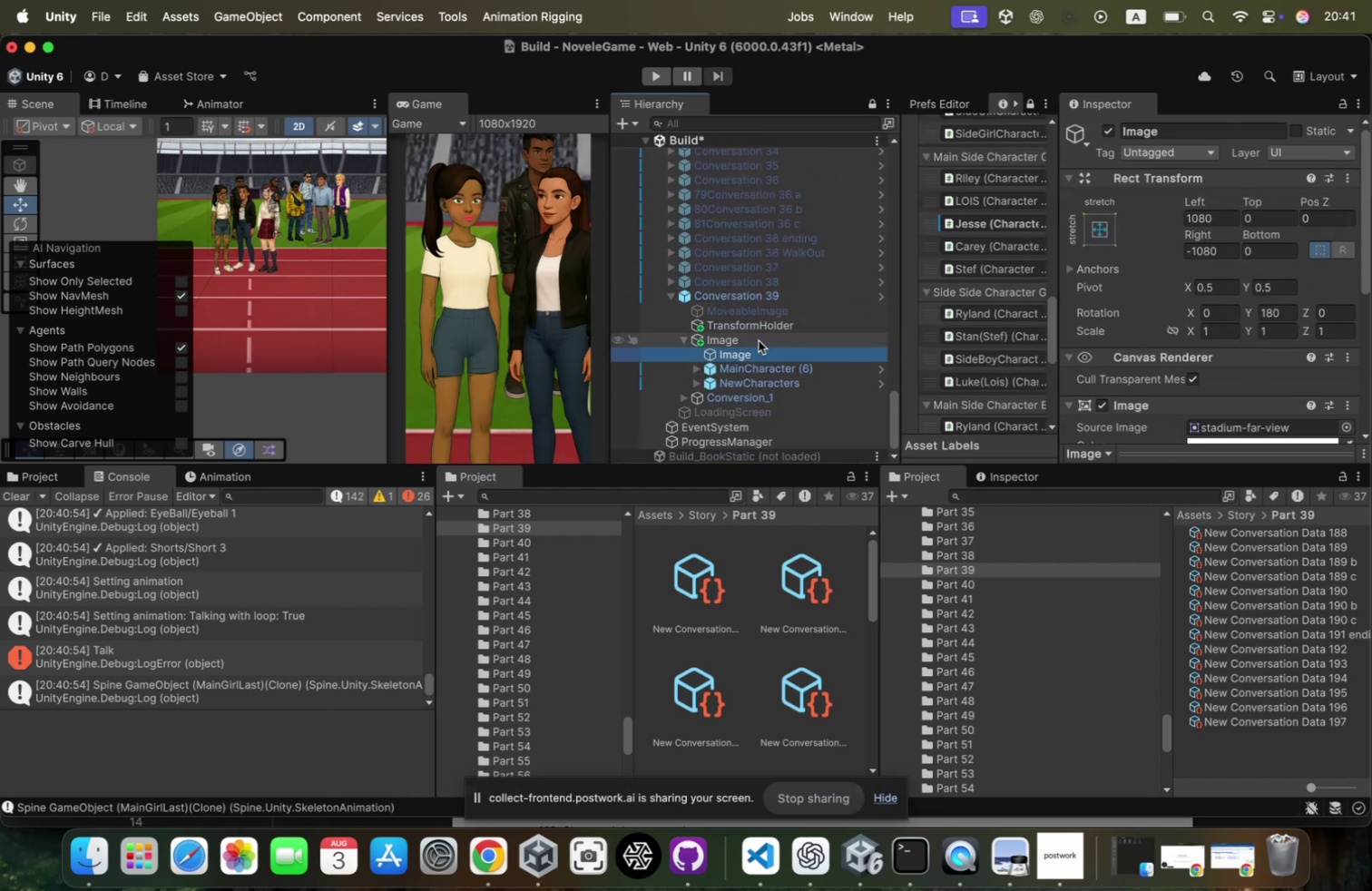 
left_click([753, 339])
 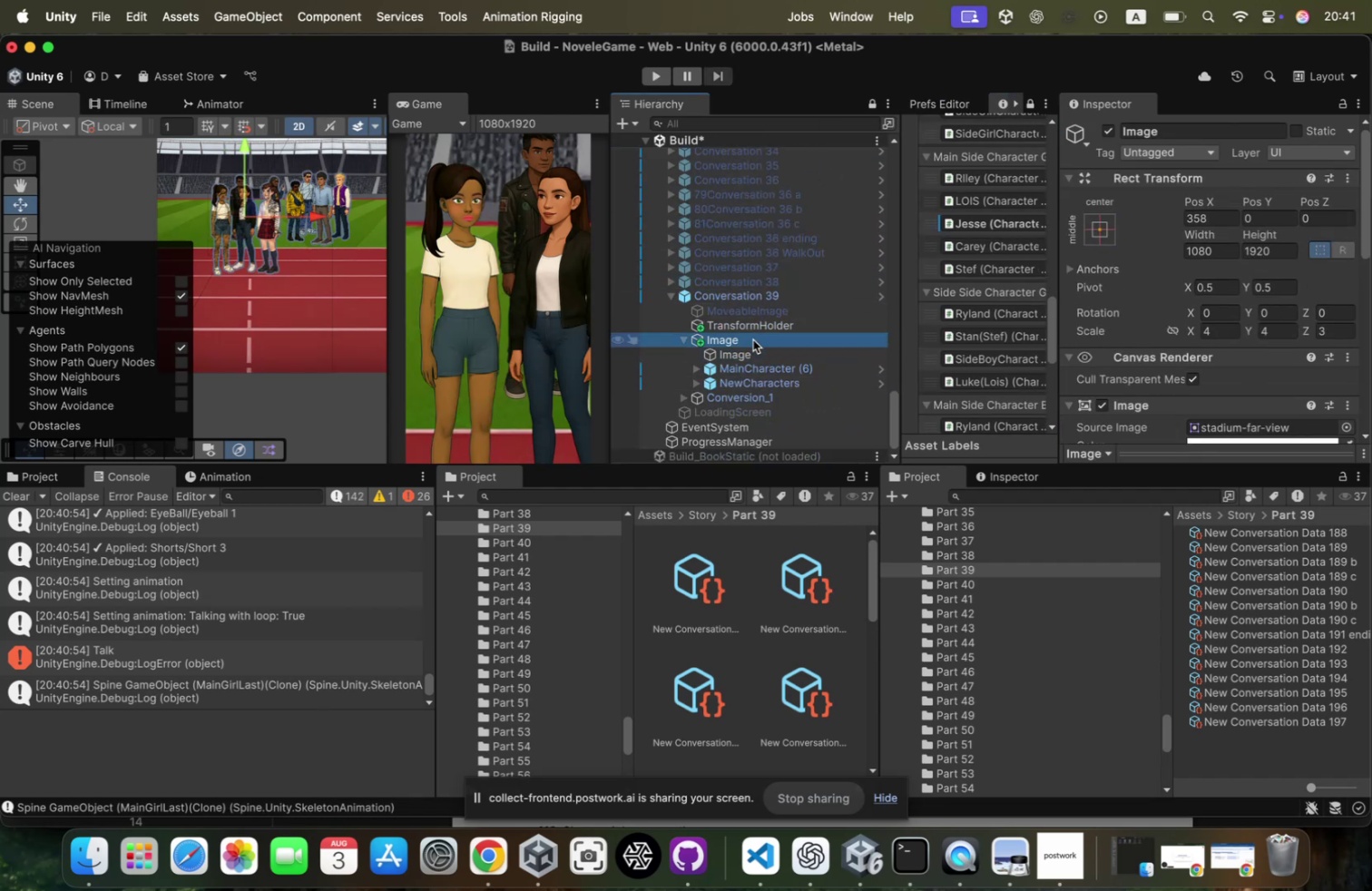 
key(ArrowLeft)
 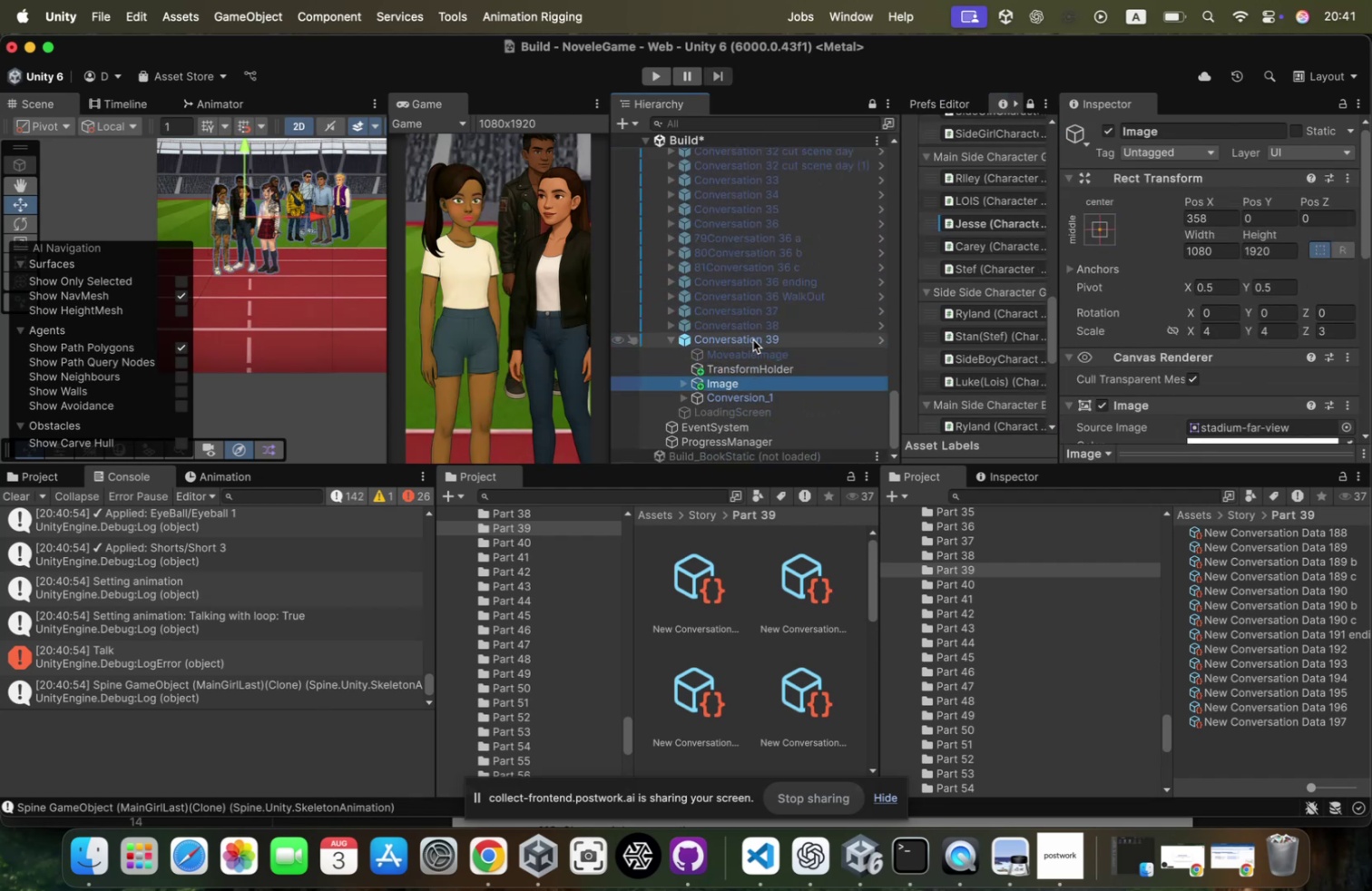 
key(ArrowDown)
 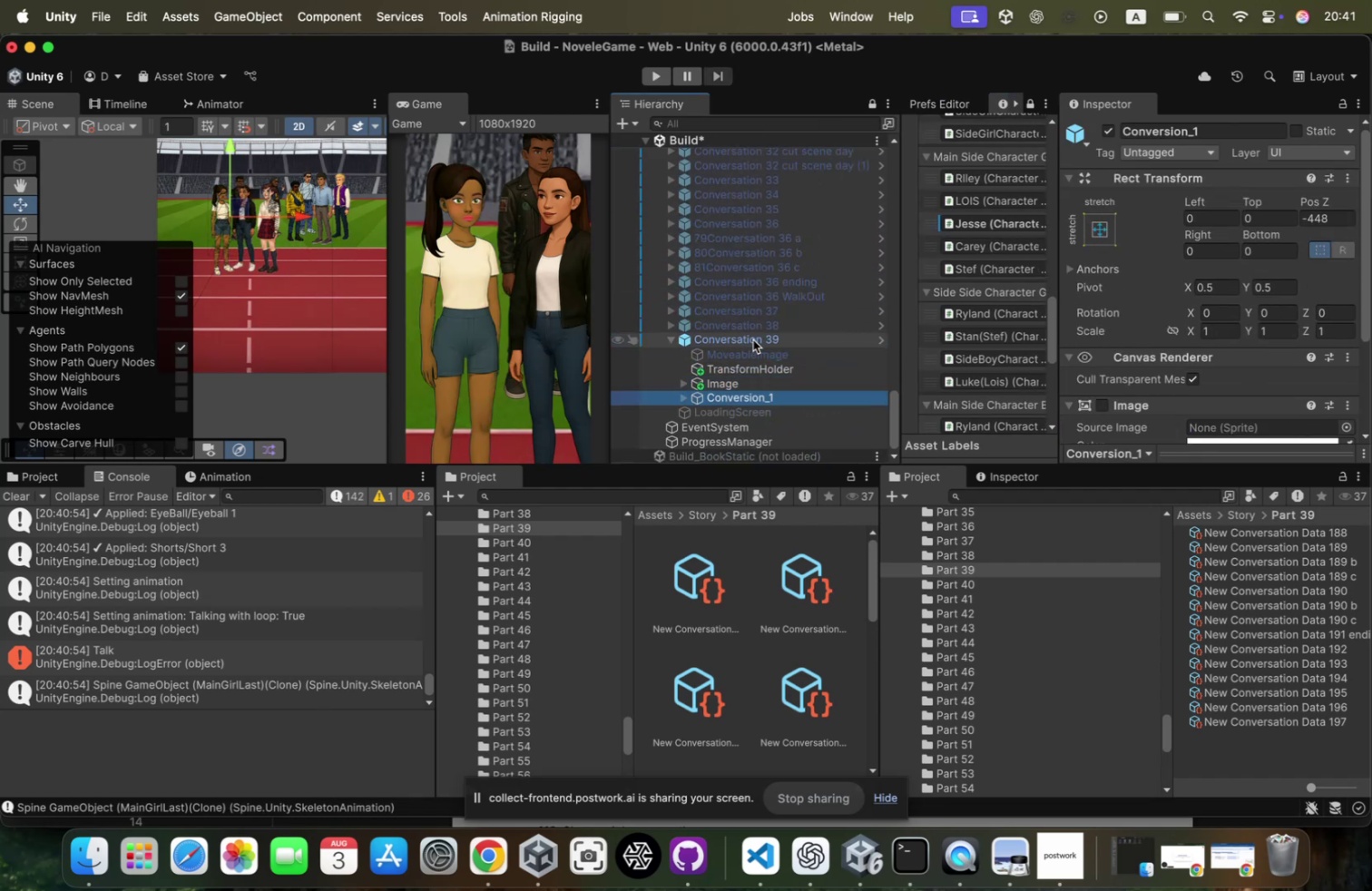 
key(ArrowRight)
 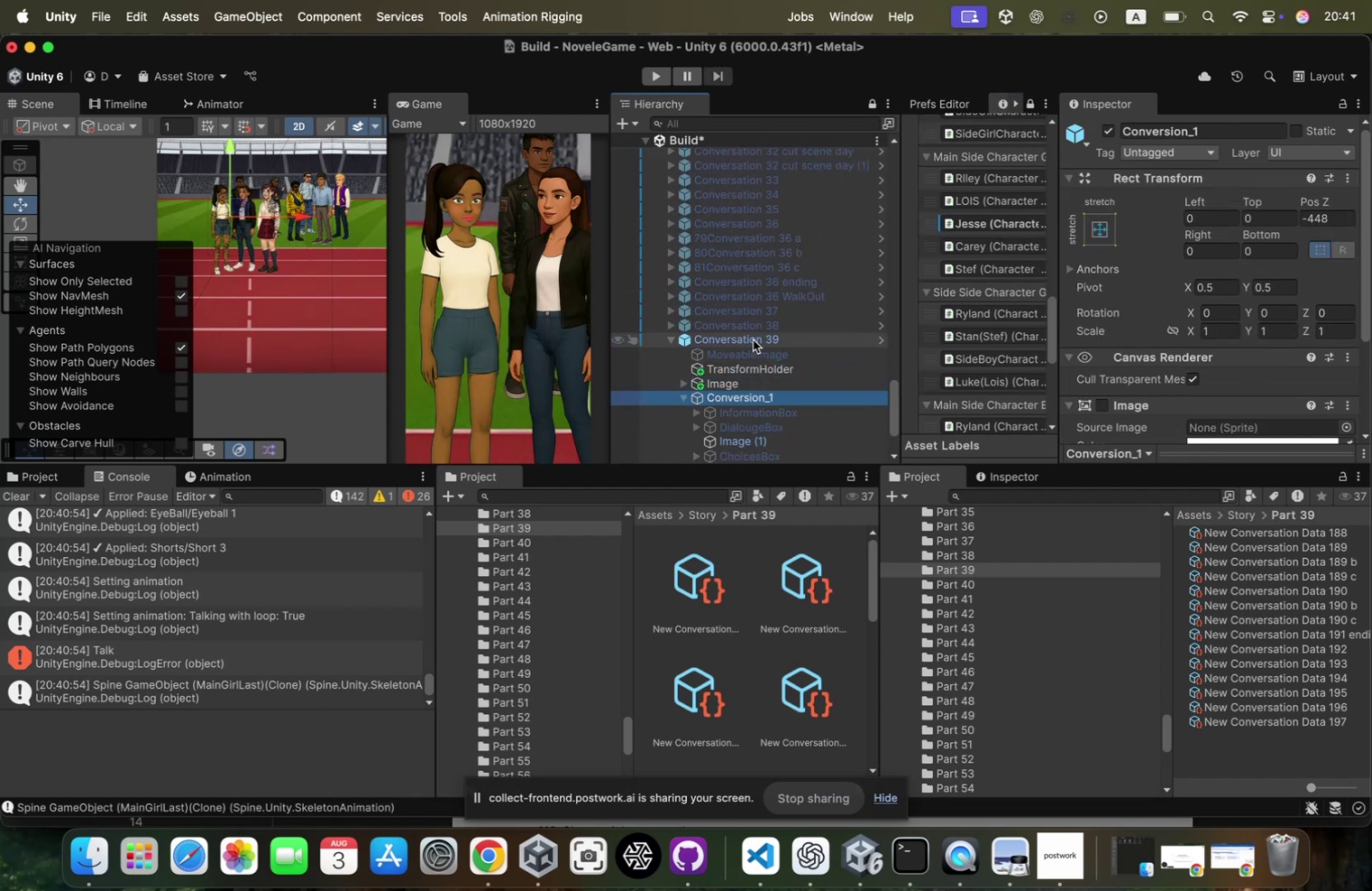 
key(ArrowDown)
 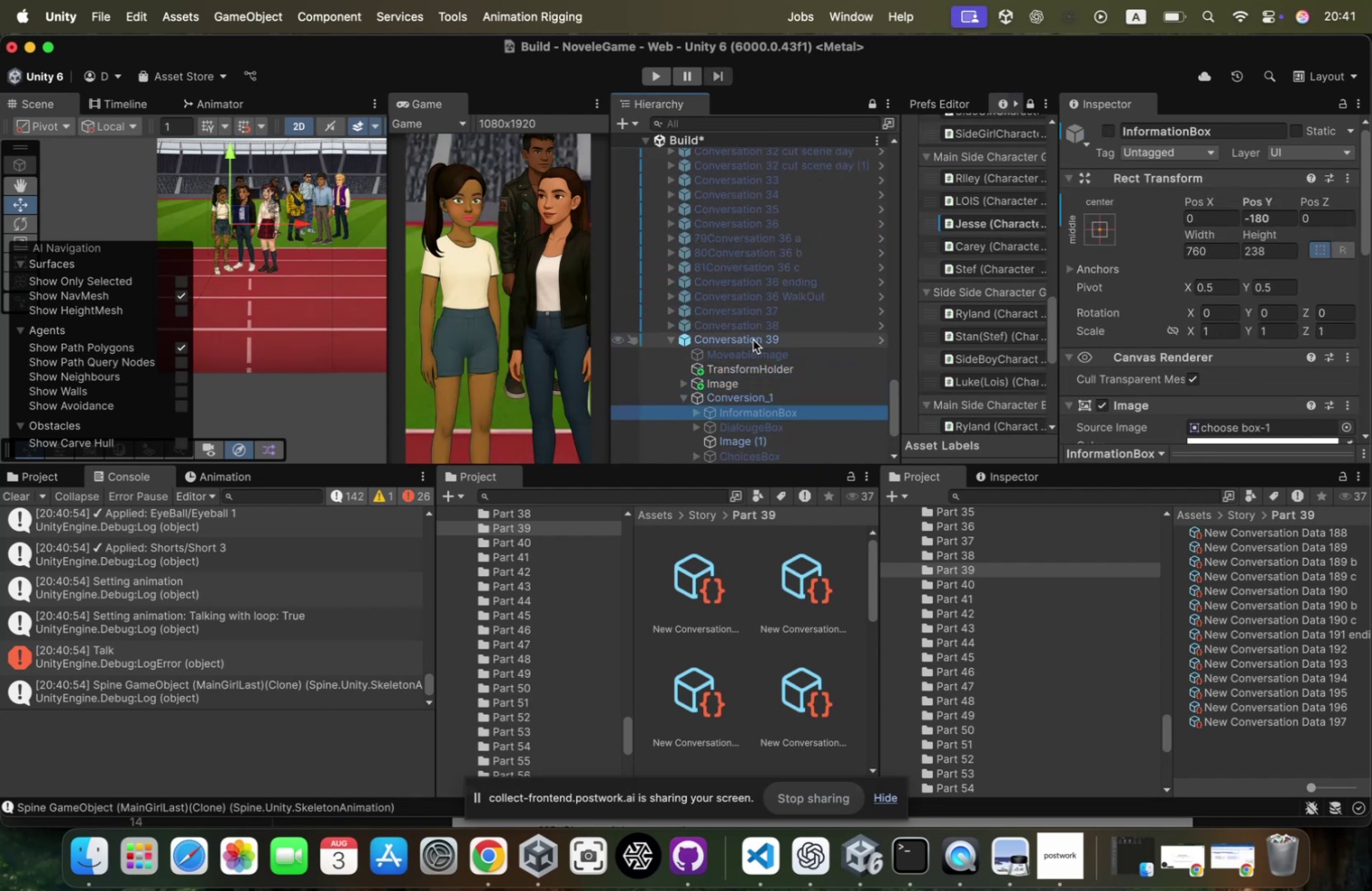 
key(ArrowDown)
 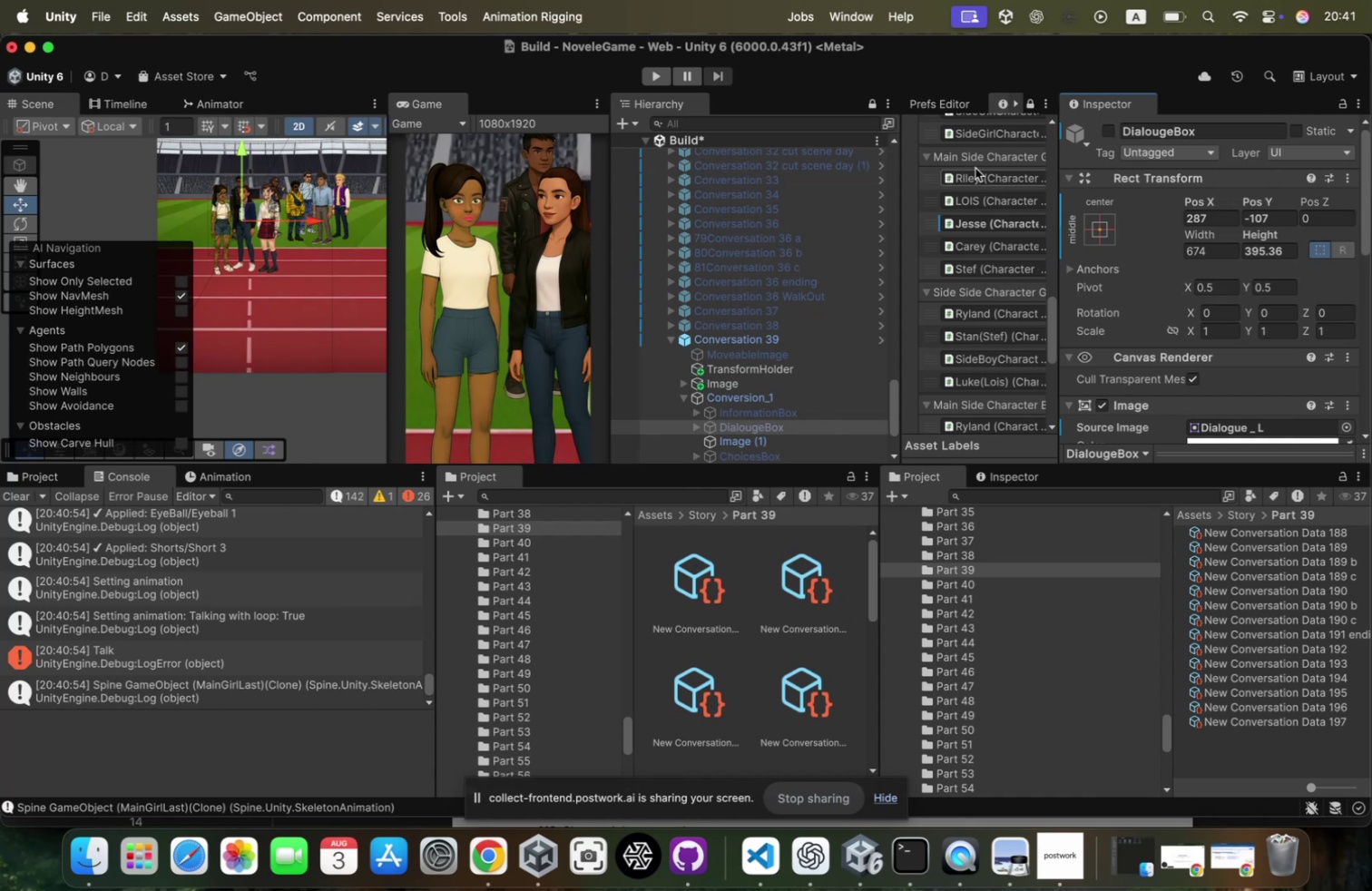 
left_click([1115, 133])
 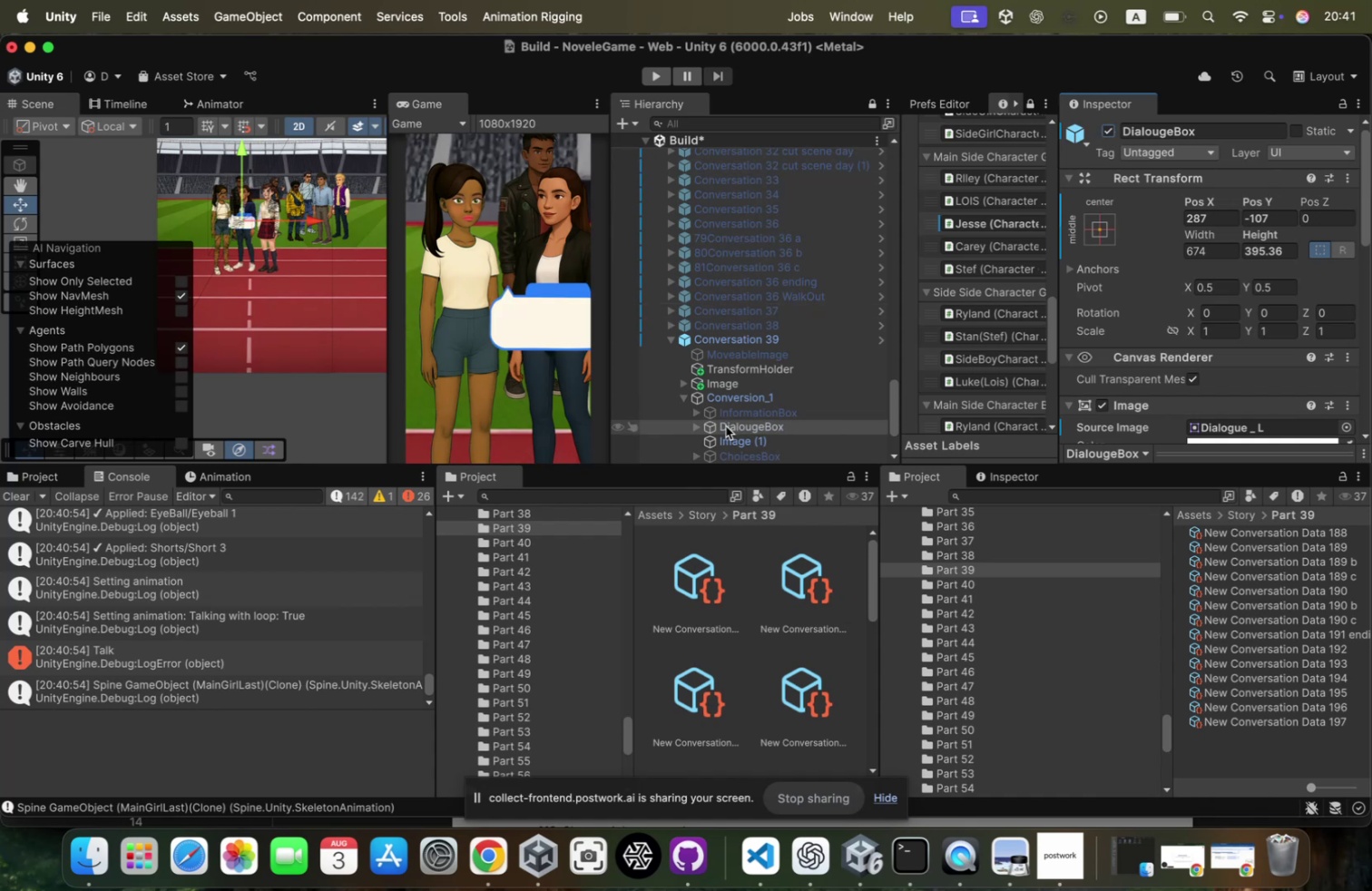 
key(W)
 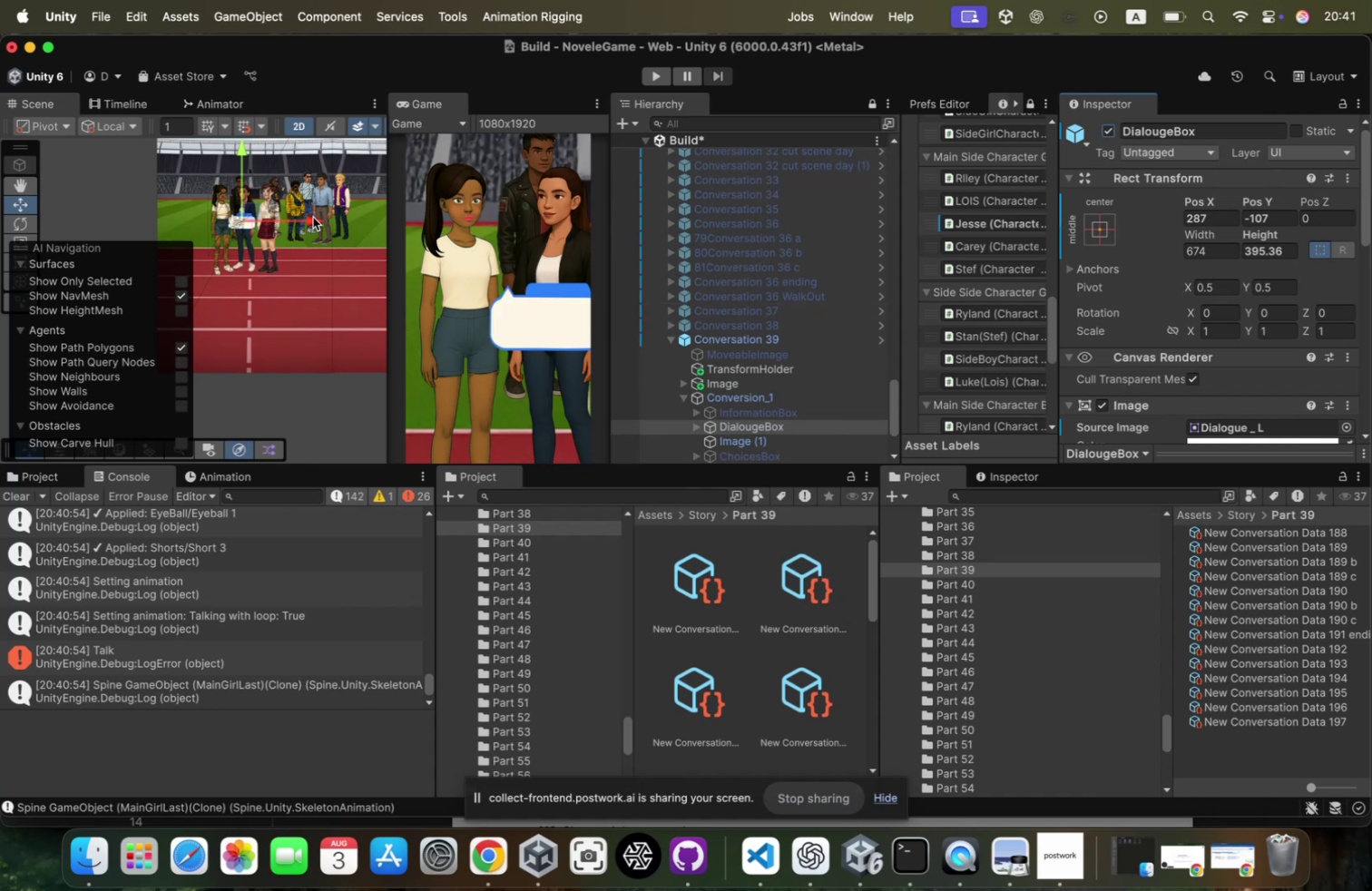 
left_click_drag(start_coordinate=[314, 225], to_coordinate=[299, 225])
 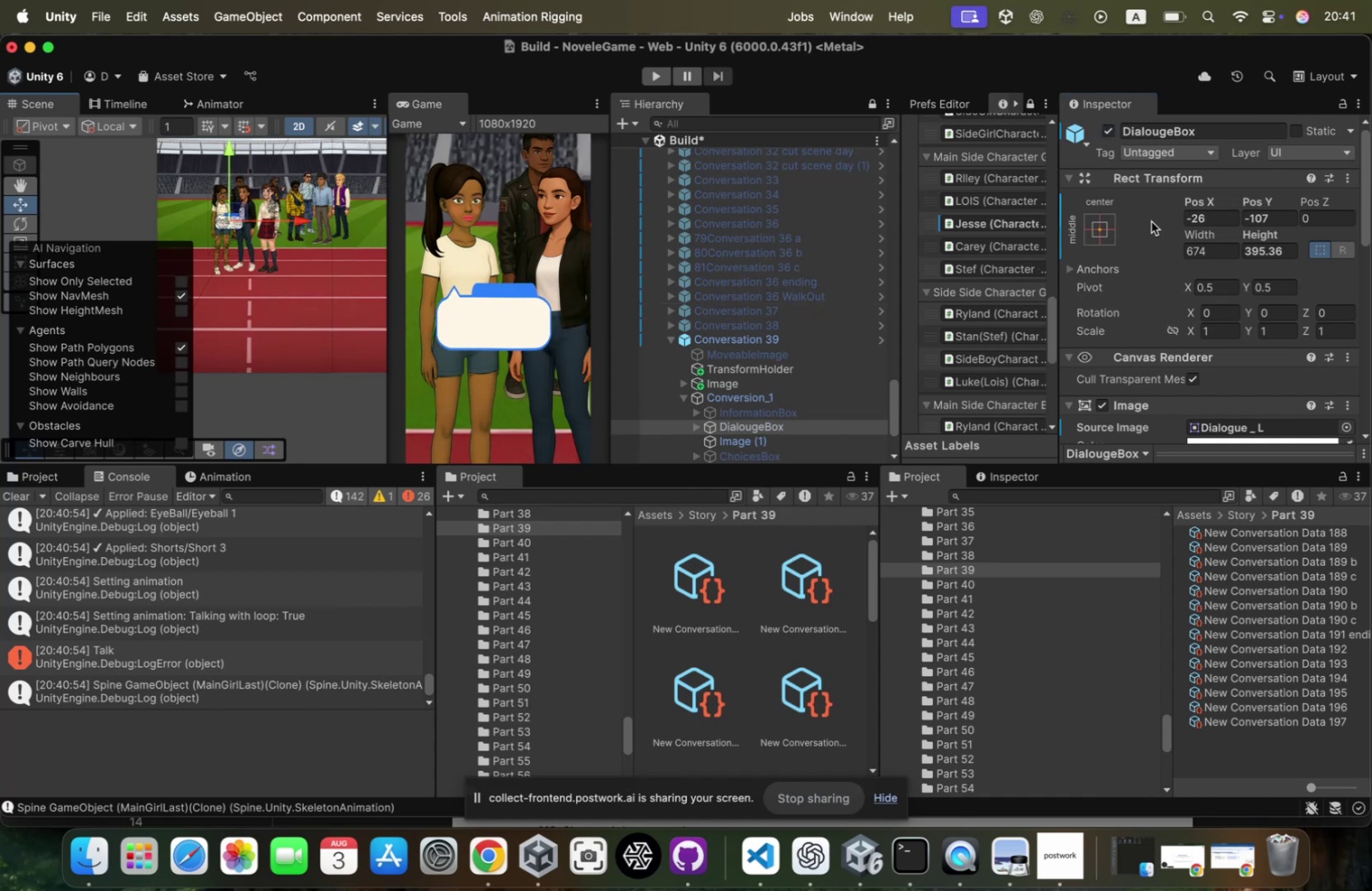 
right_click([1144, 175])
 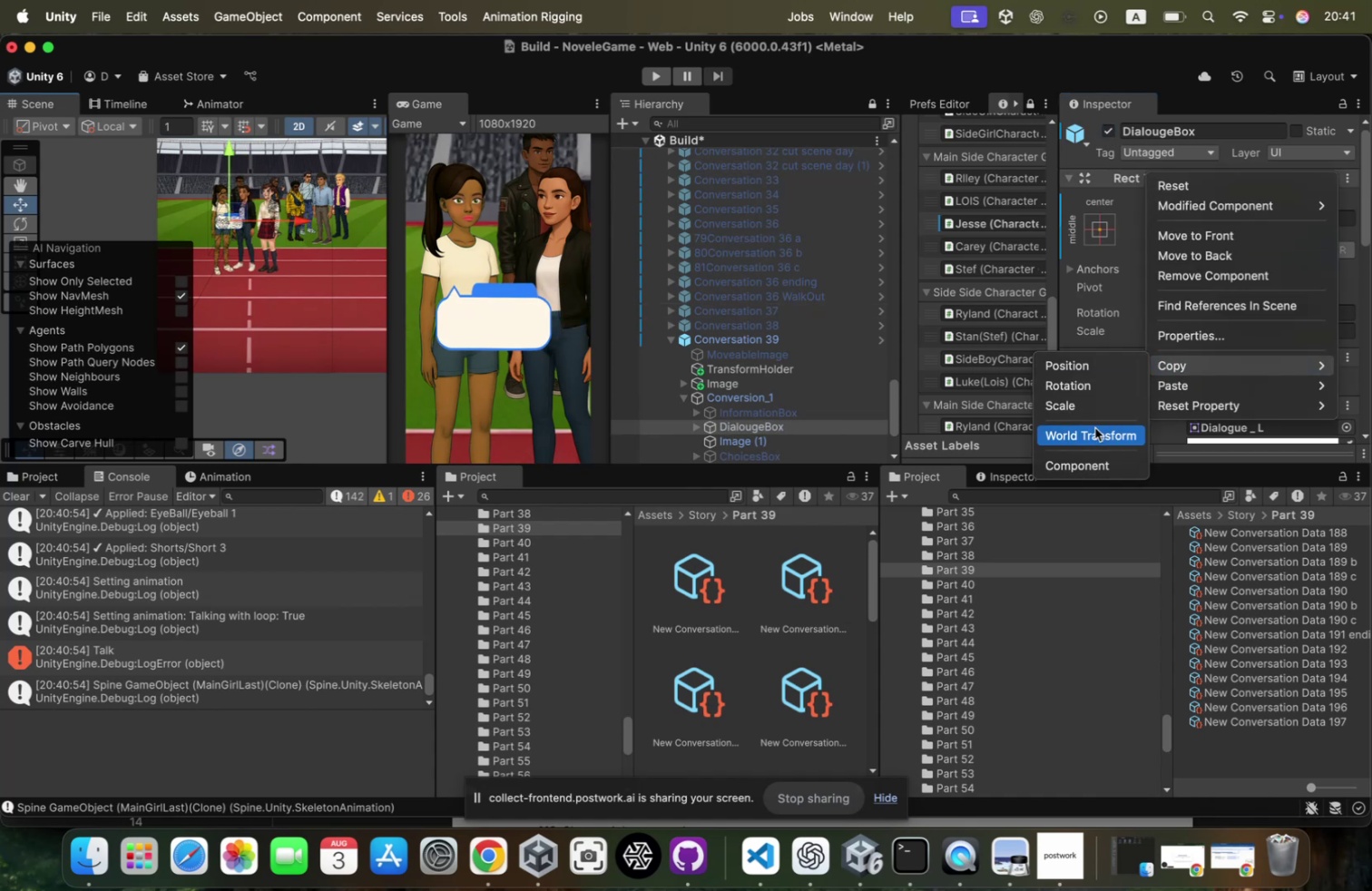 
left_click([1090, 457])
 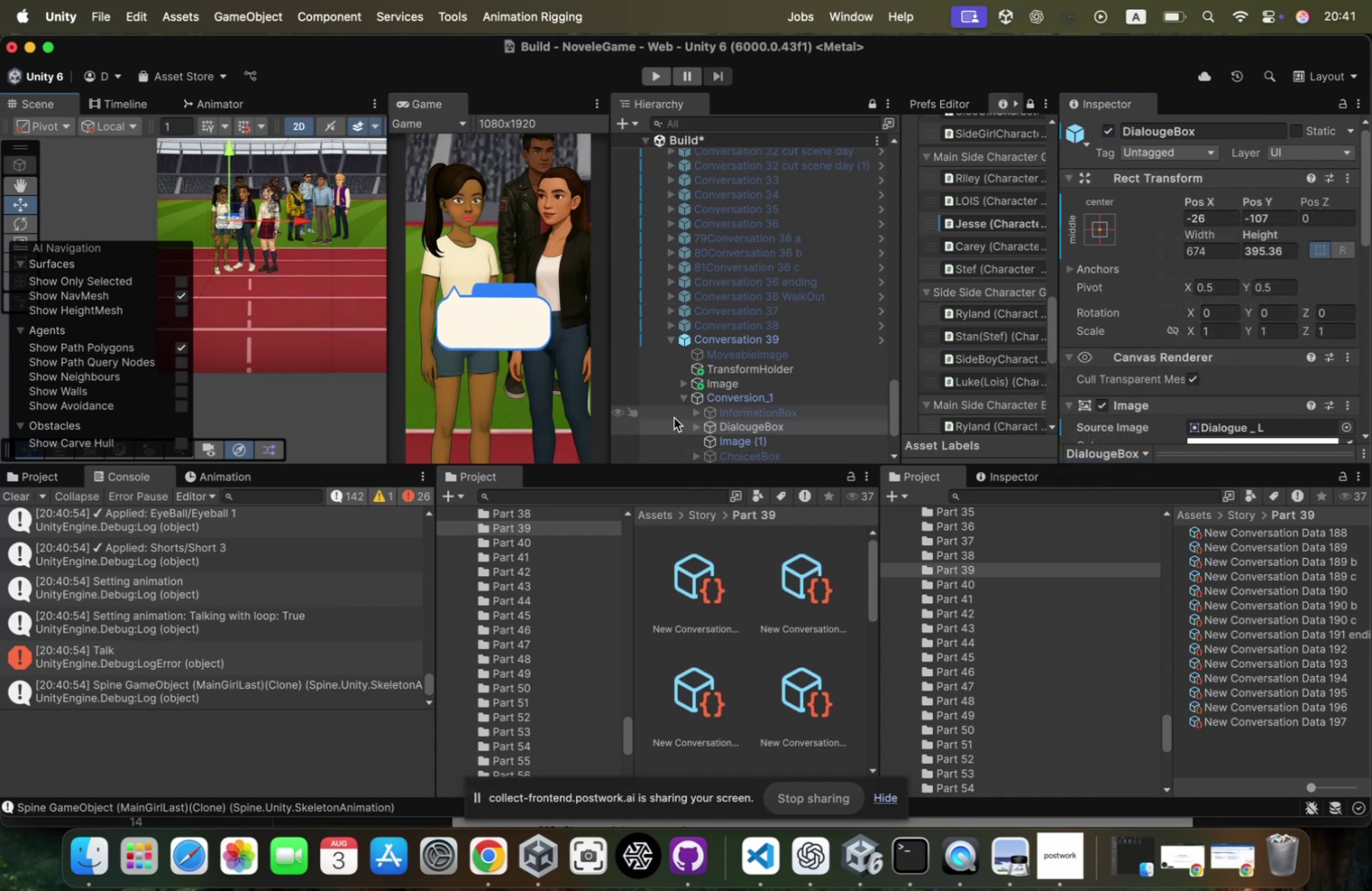 
scroll: coordinate [714, 372], scroll_direction: down, amount: 20.0
 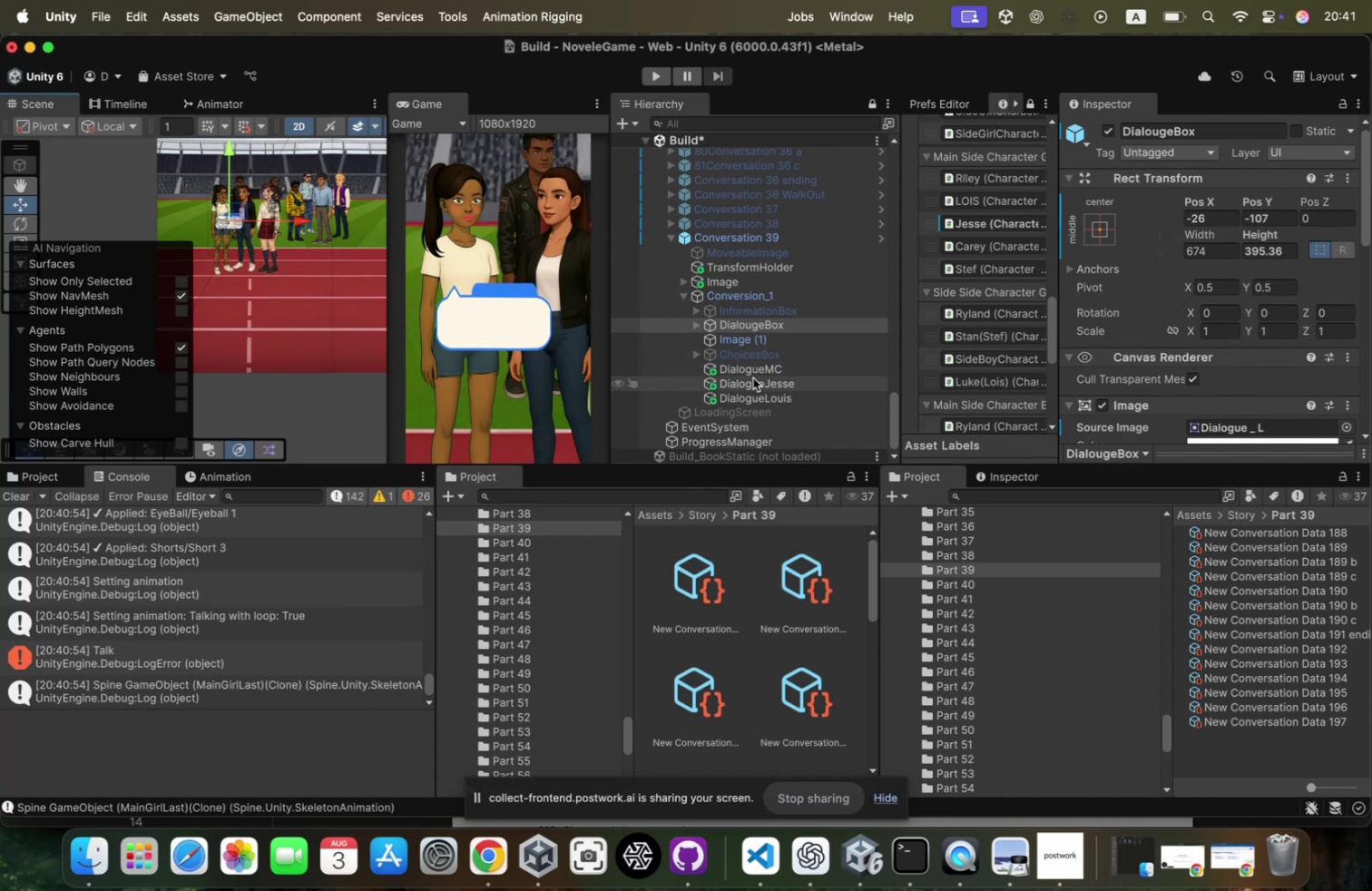 
left_click([759, 368])
 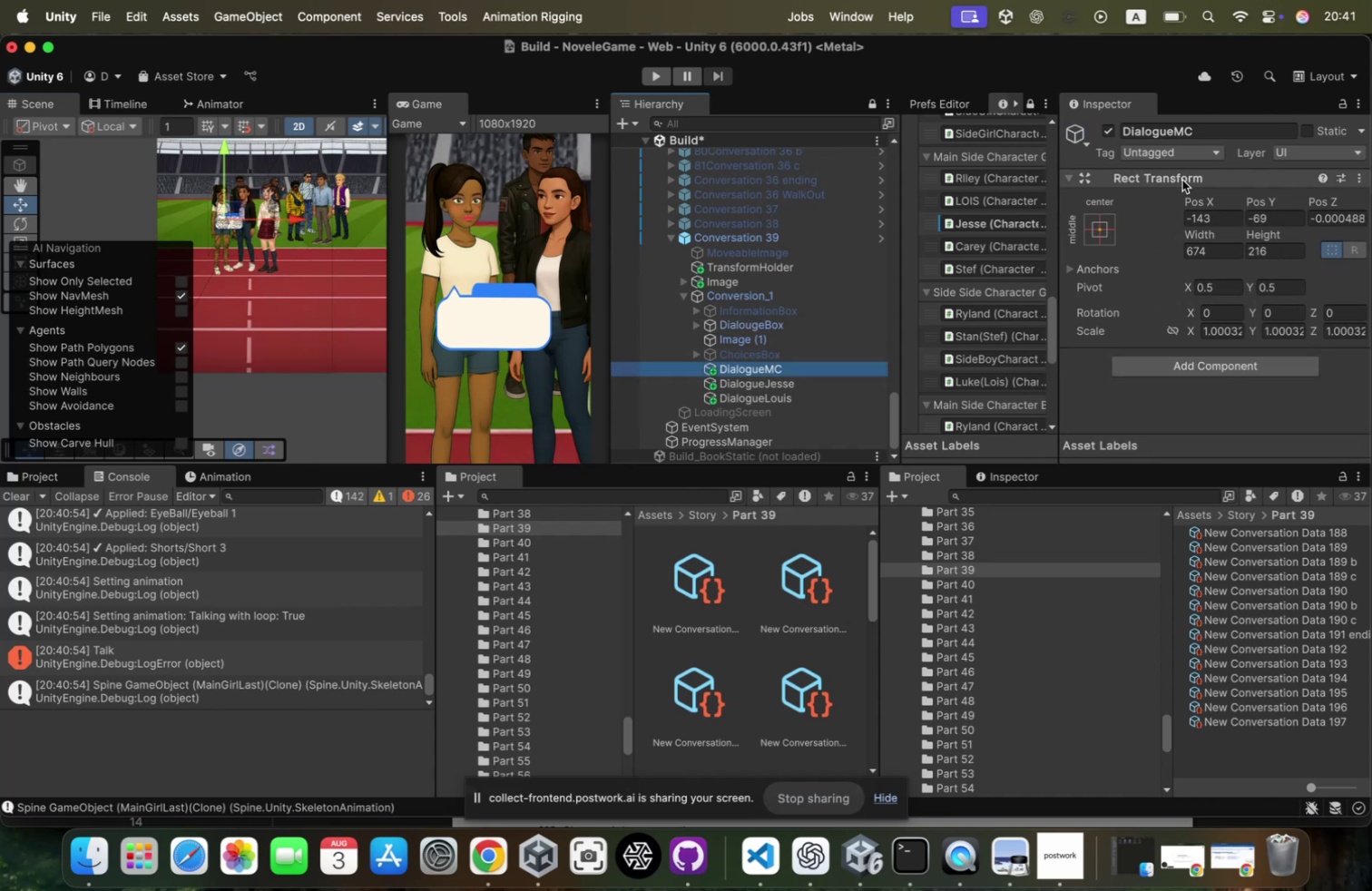 
right_click([1182, 180])
 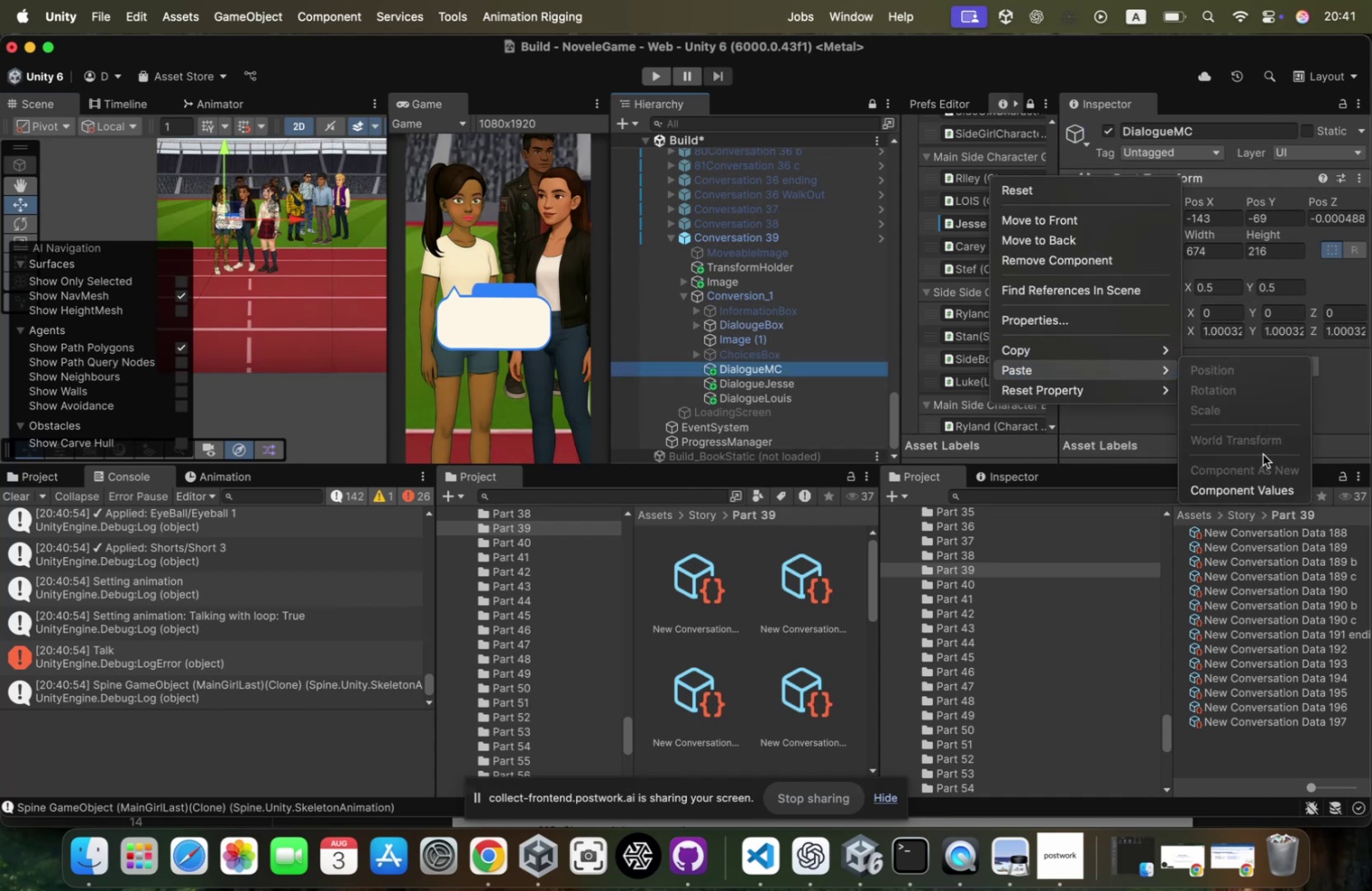 
left_click([1258, 500])
 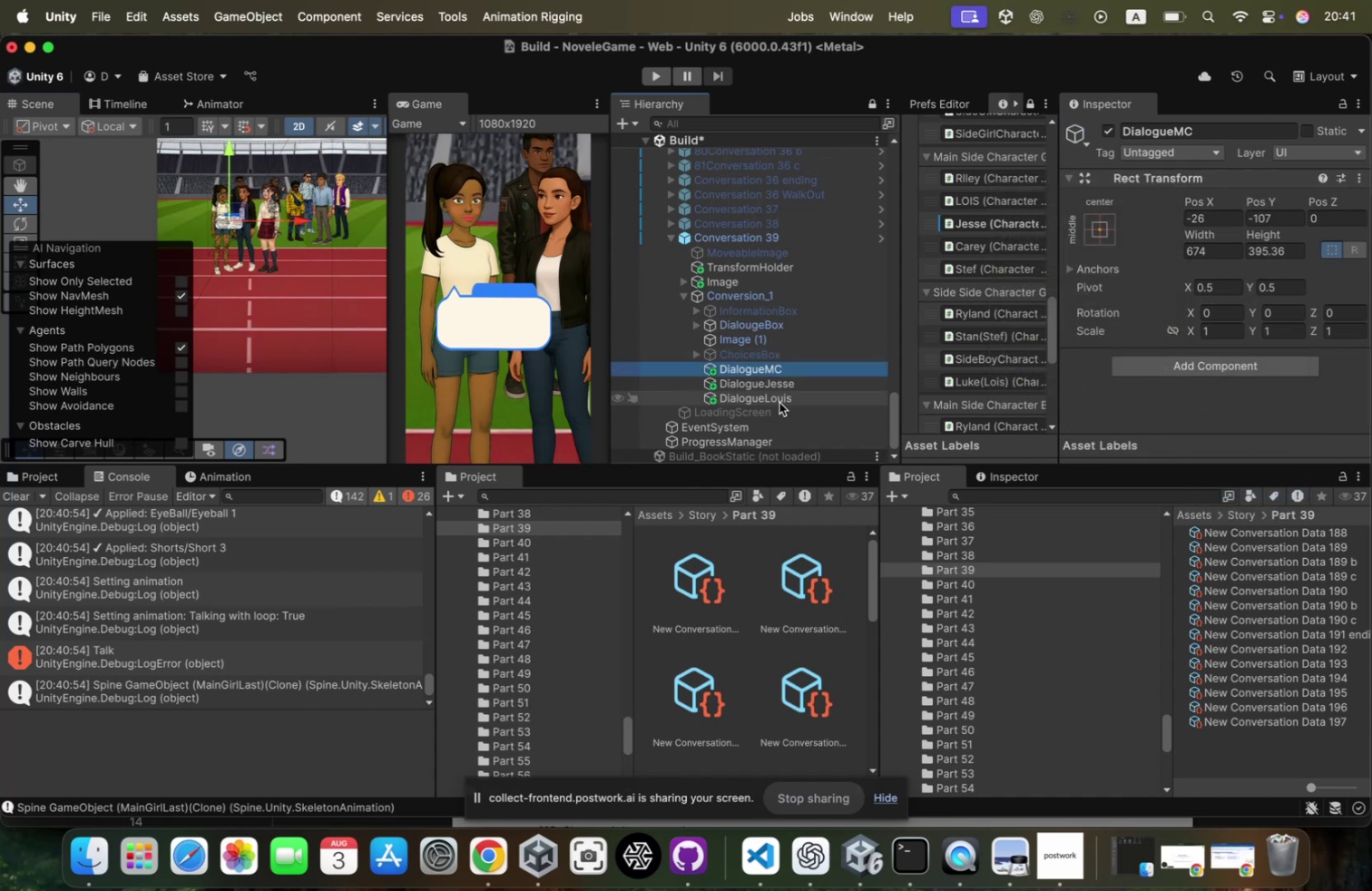 
left_click([780, 399])
 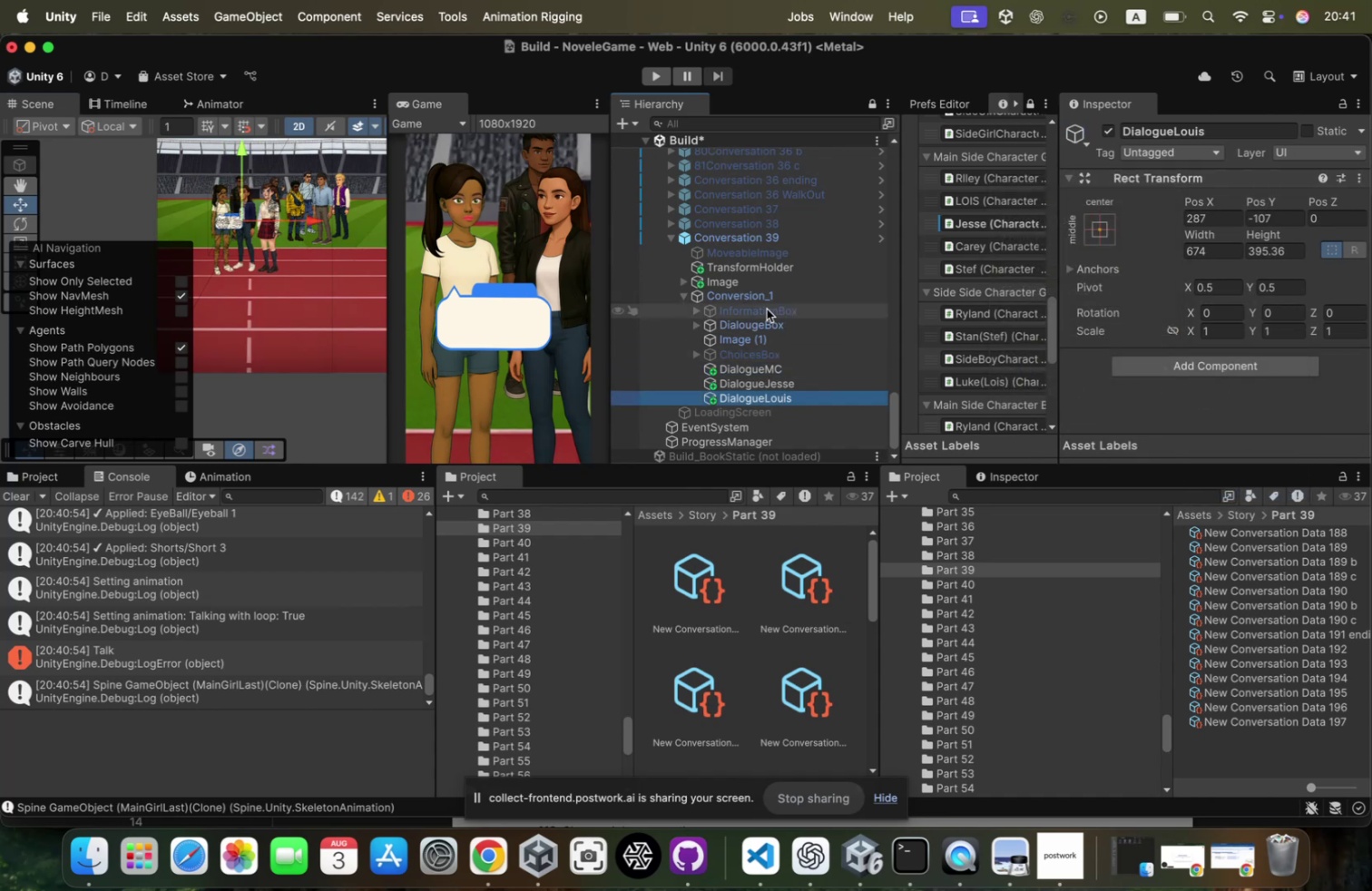 
left_click([774, 297])
 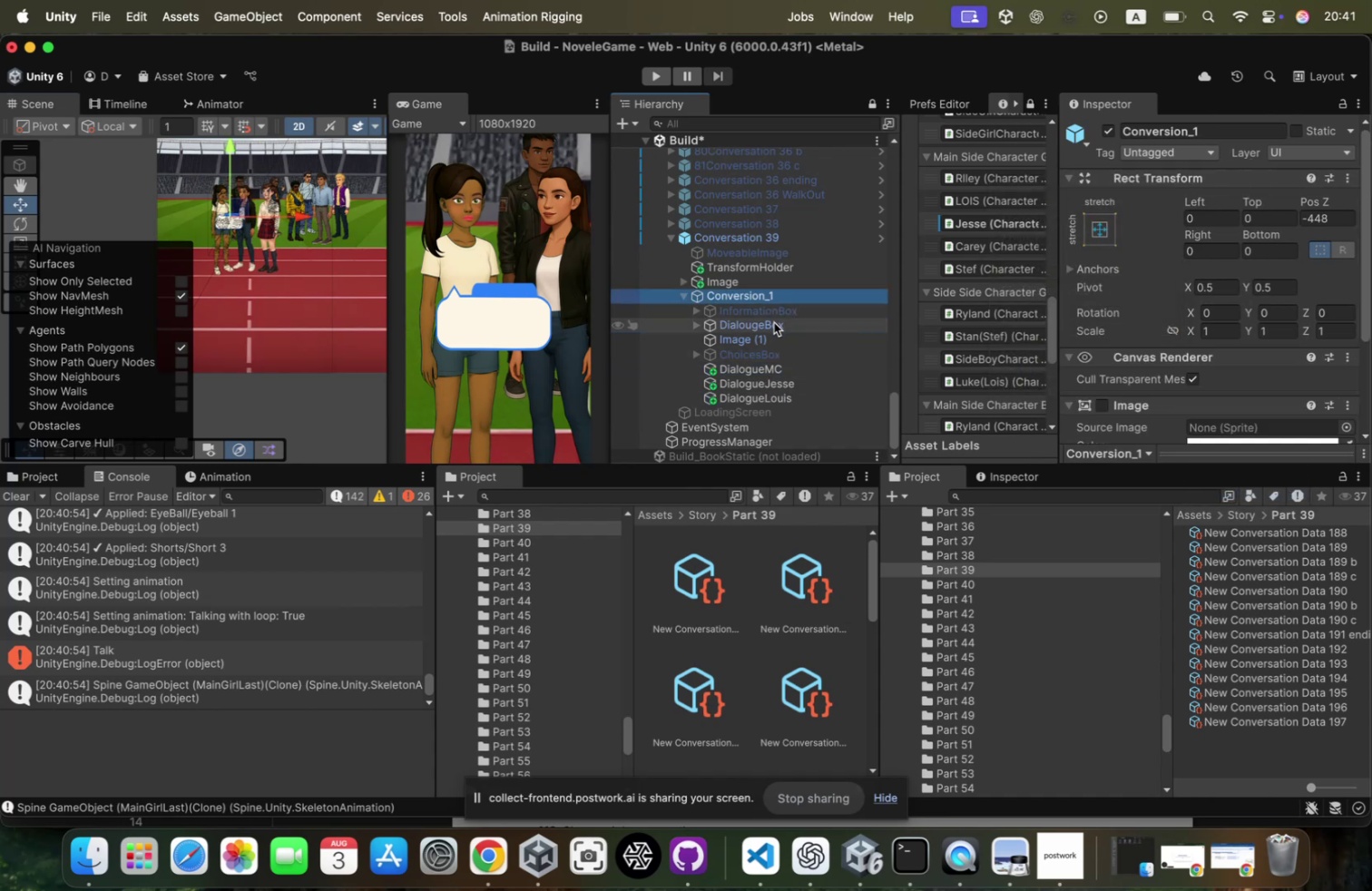 
left_click([774, 322])
 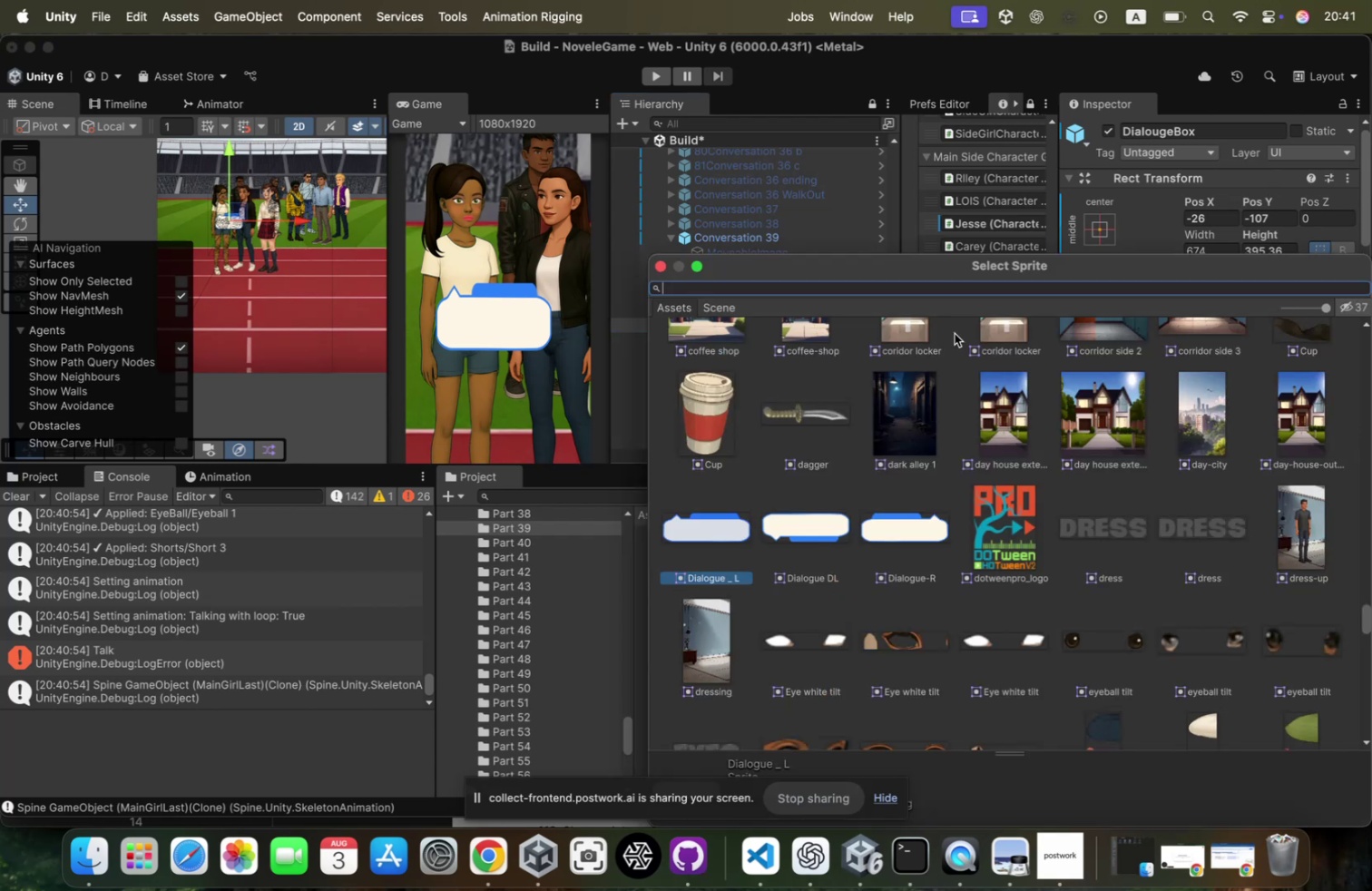 
left_click([919, 518])
 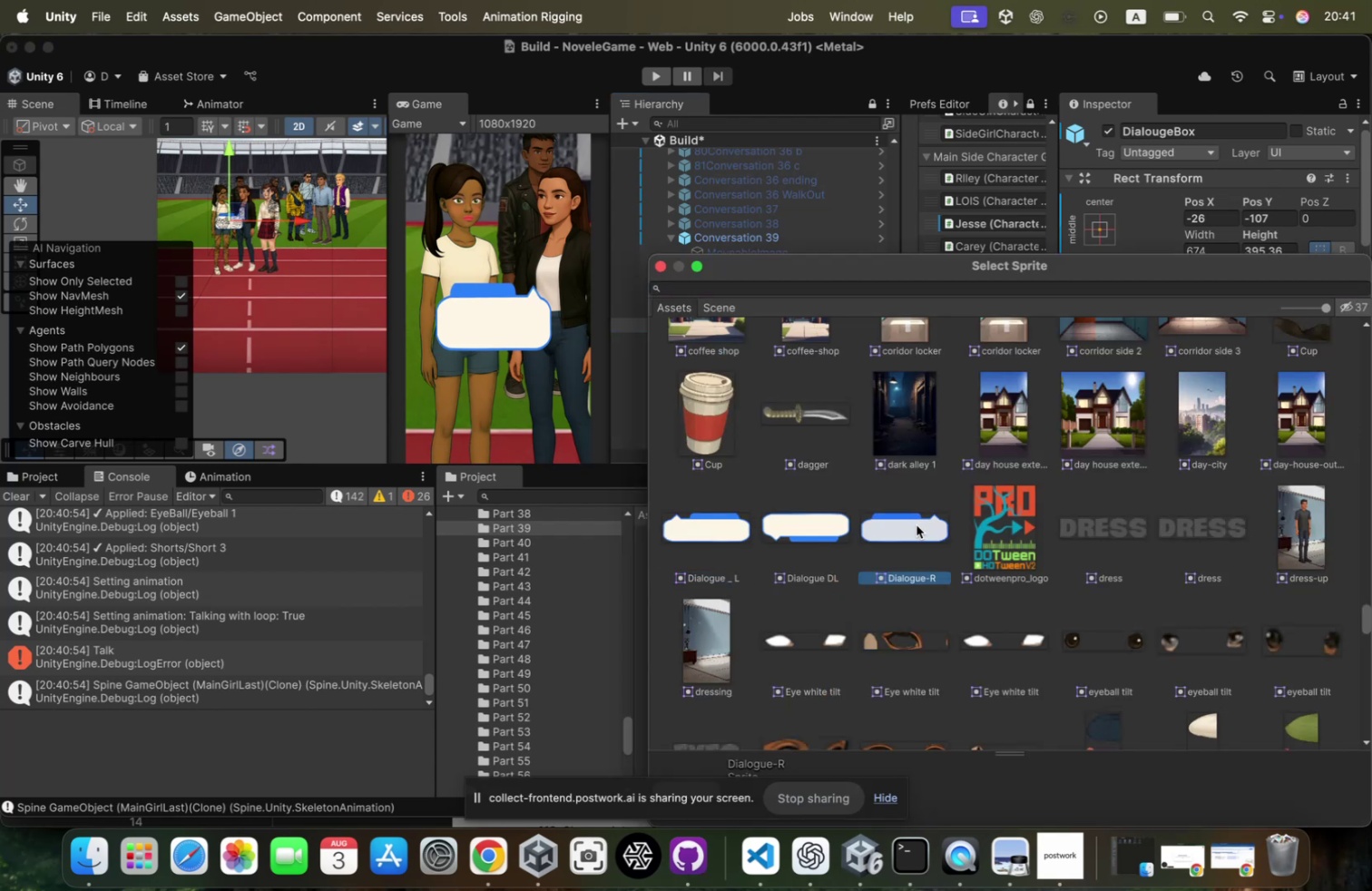 
double_click([916, 524])
 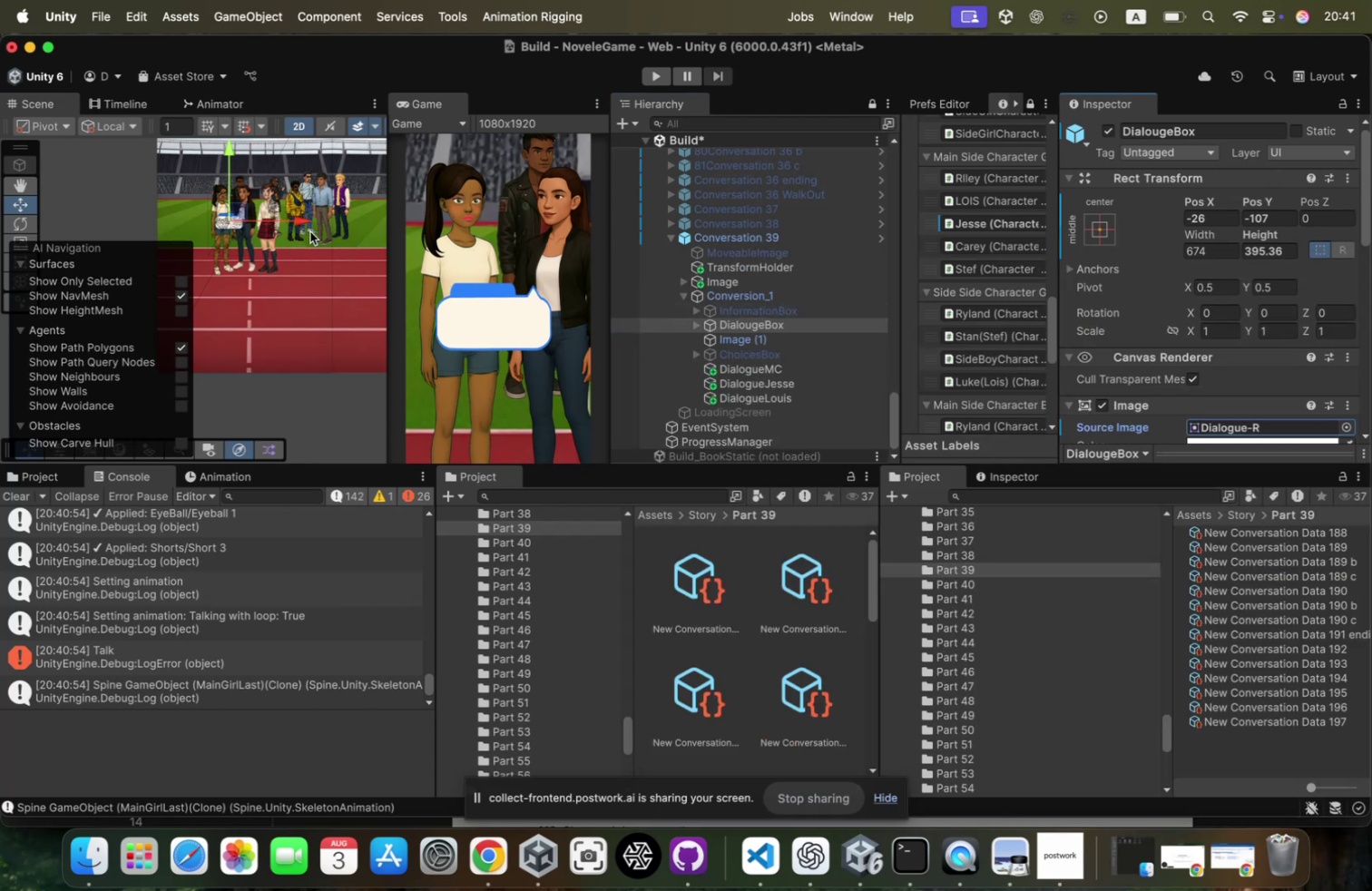 
left_click_drag(start_coordinate=[306, 220], to_coordinate=[311, 220])
 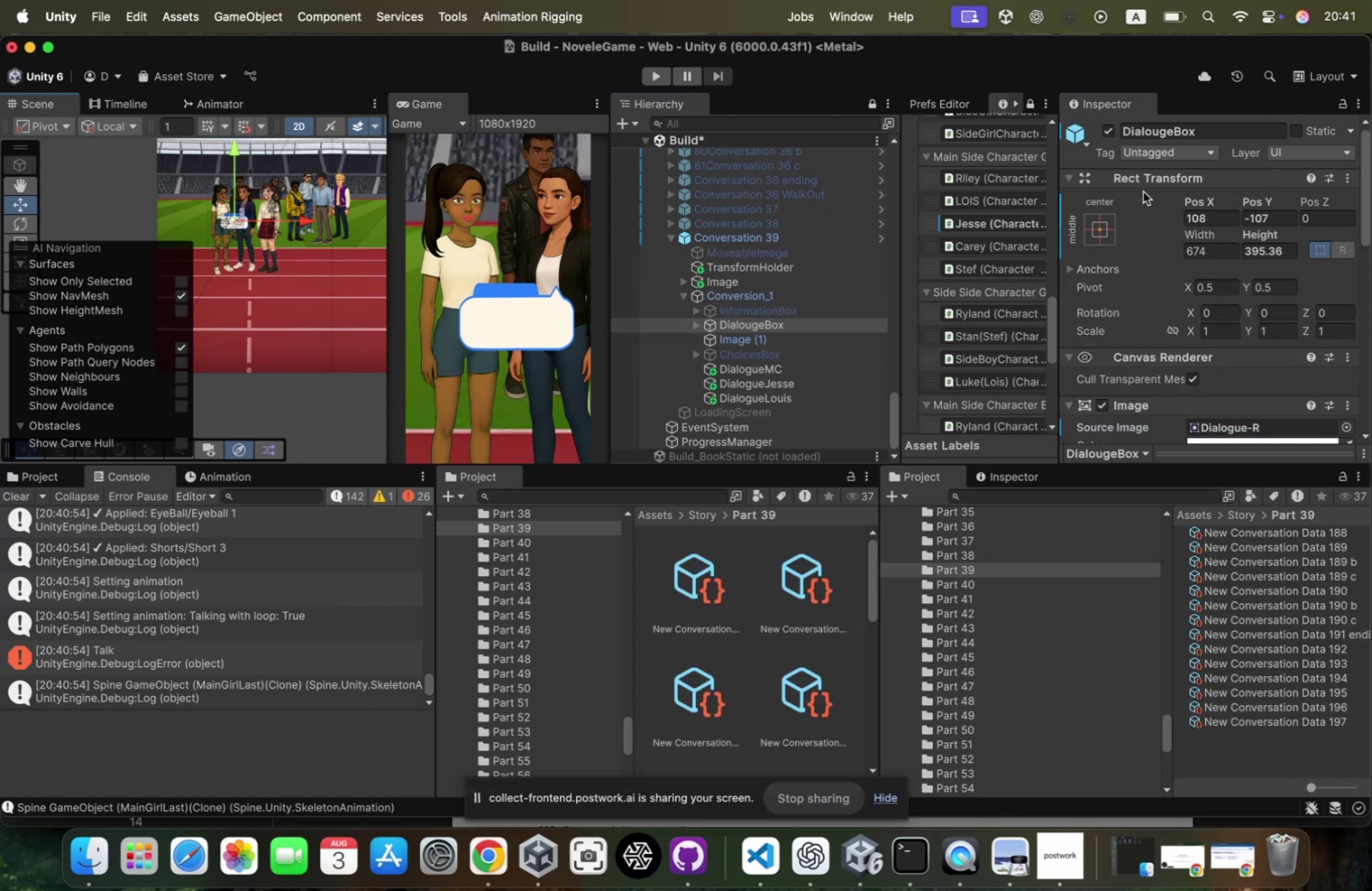 
right_click([1147, 180])
 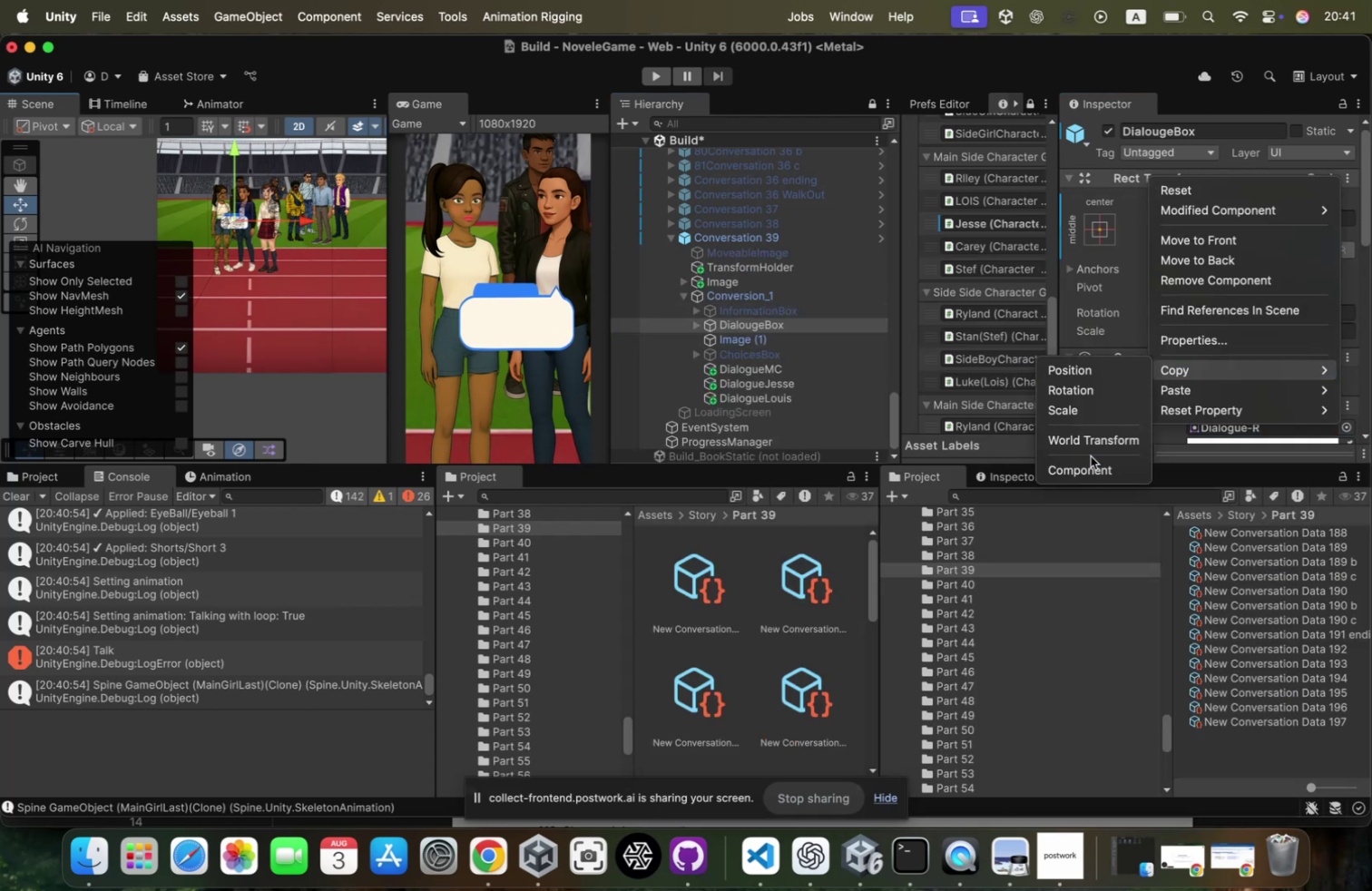 
left_click([1088, 469])
 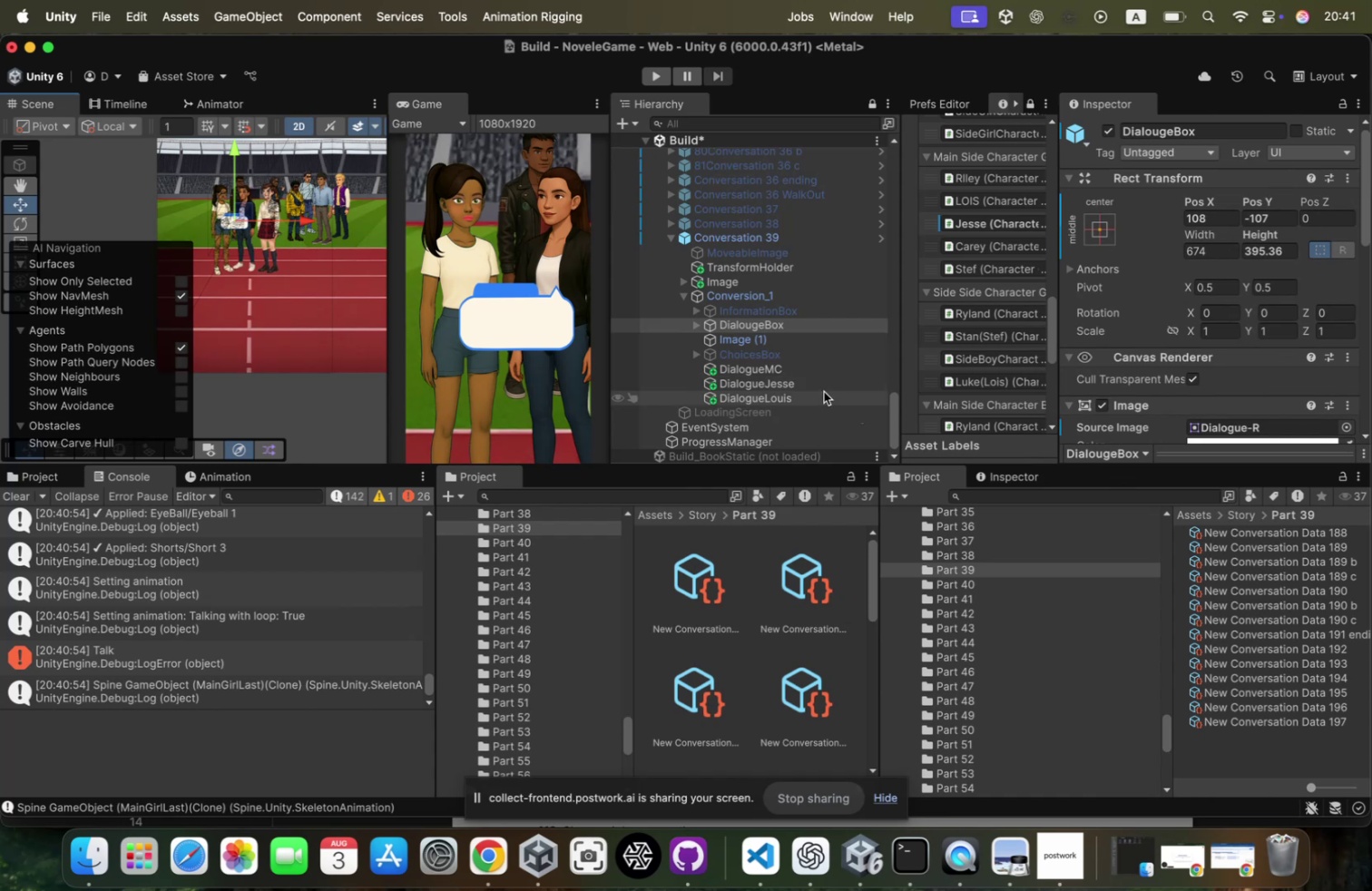 
left_click([821, 395])
 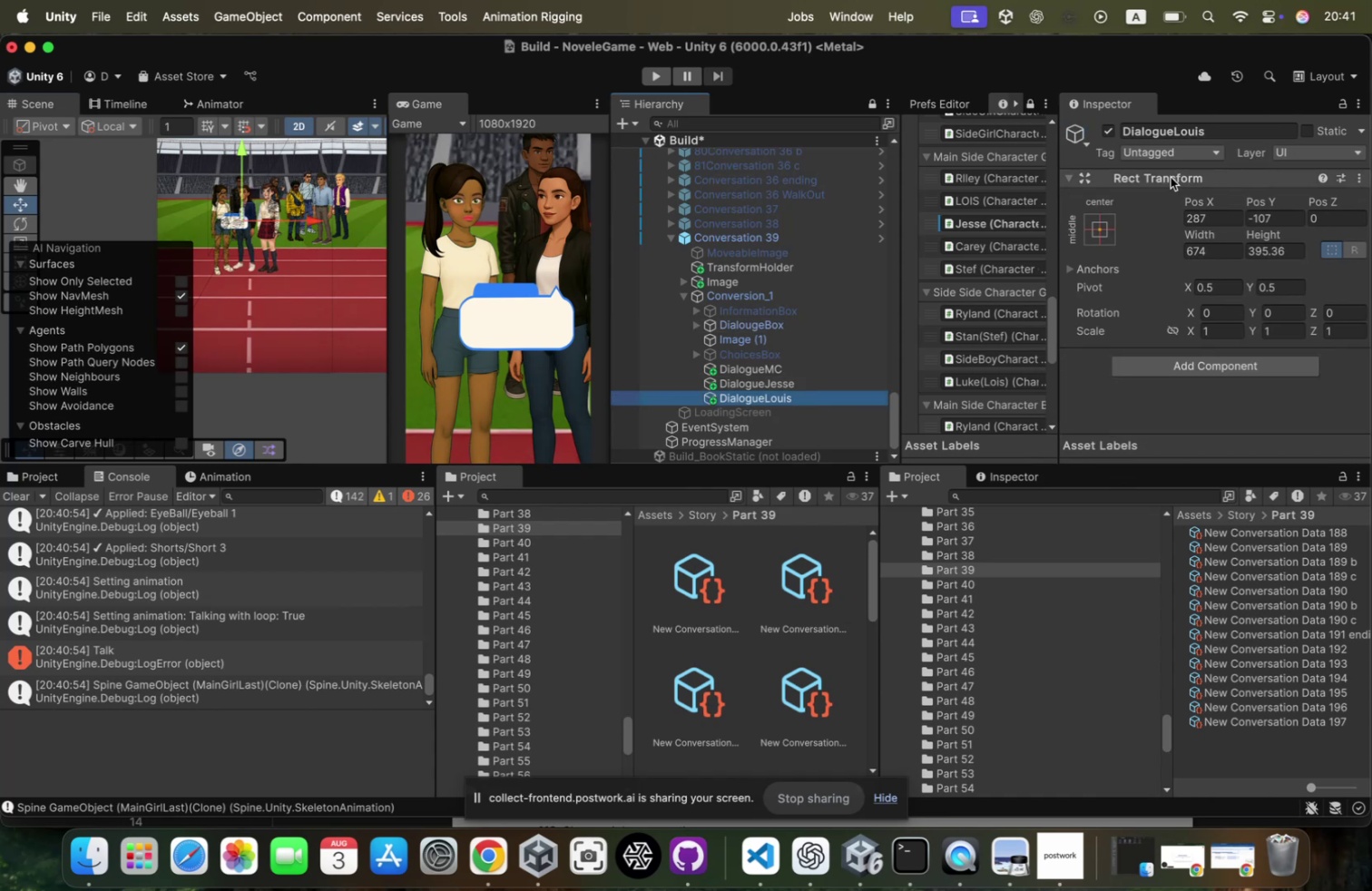 
right_click([1171, 177])
 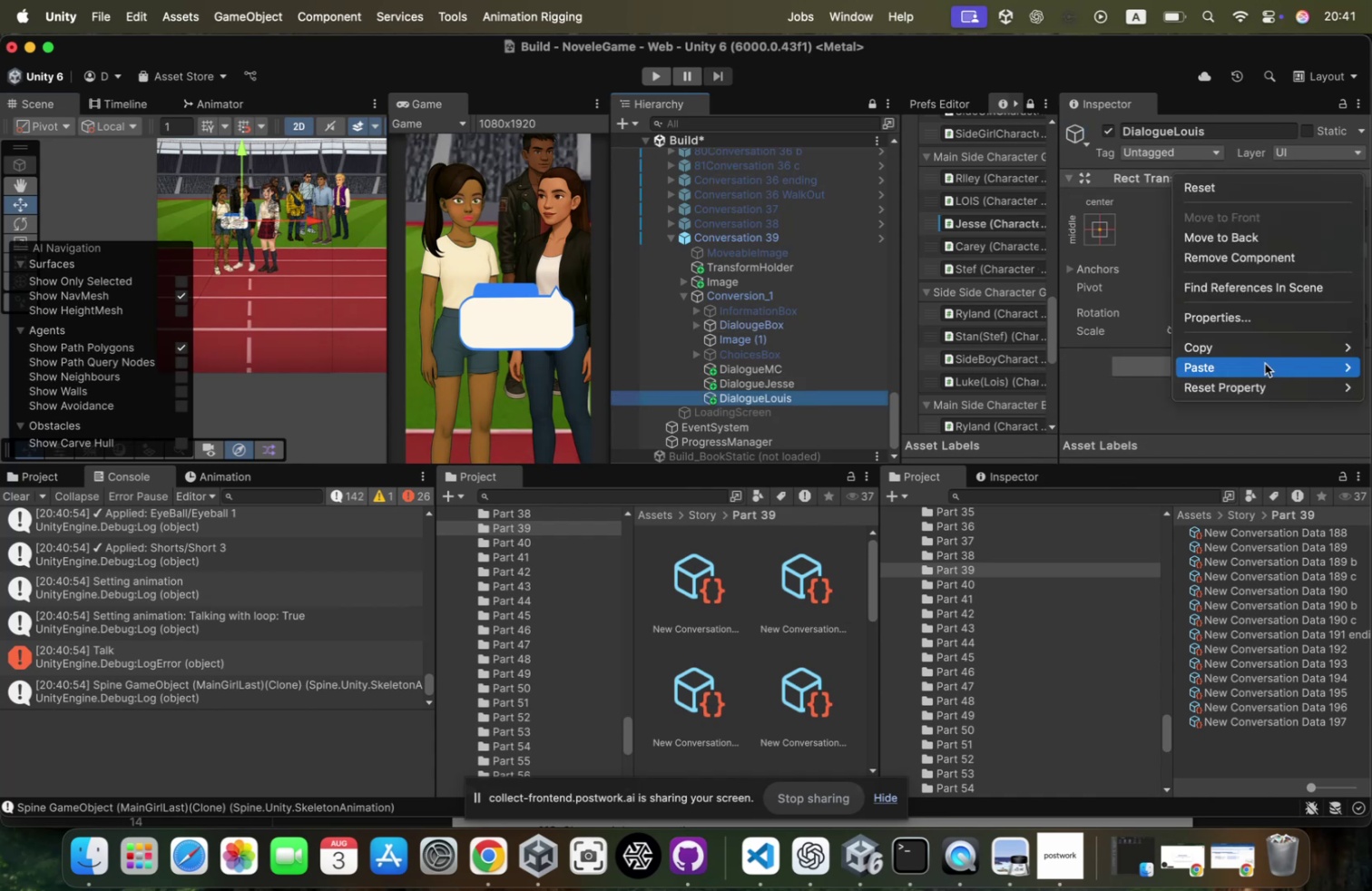 
left_click([1265, 363])
 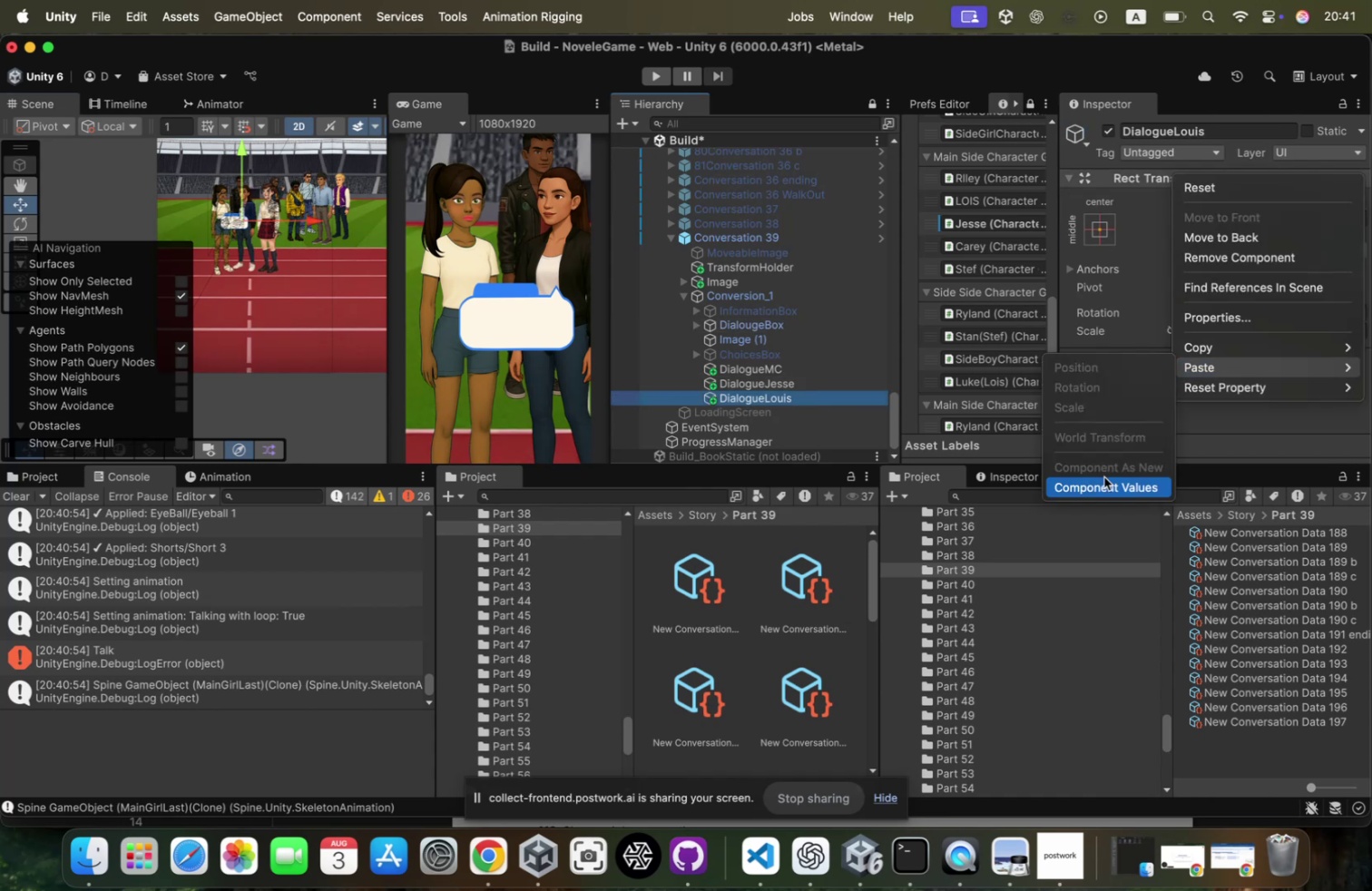 
left_click([1104, 476])
 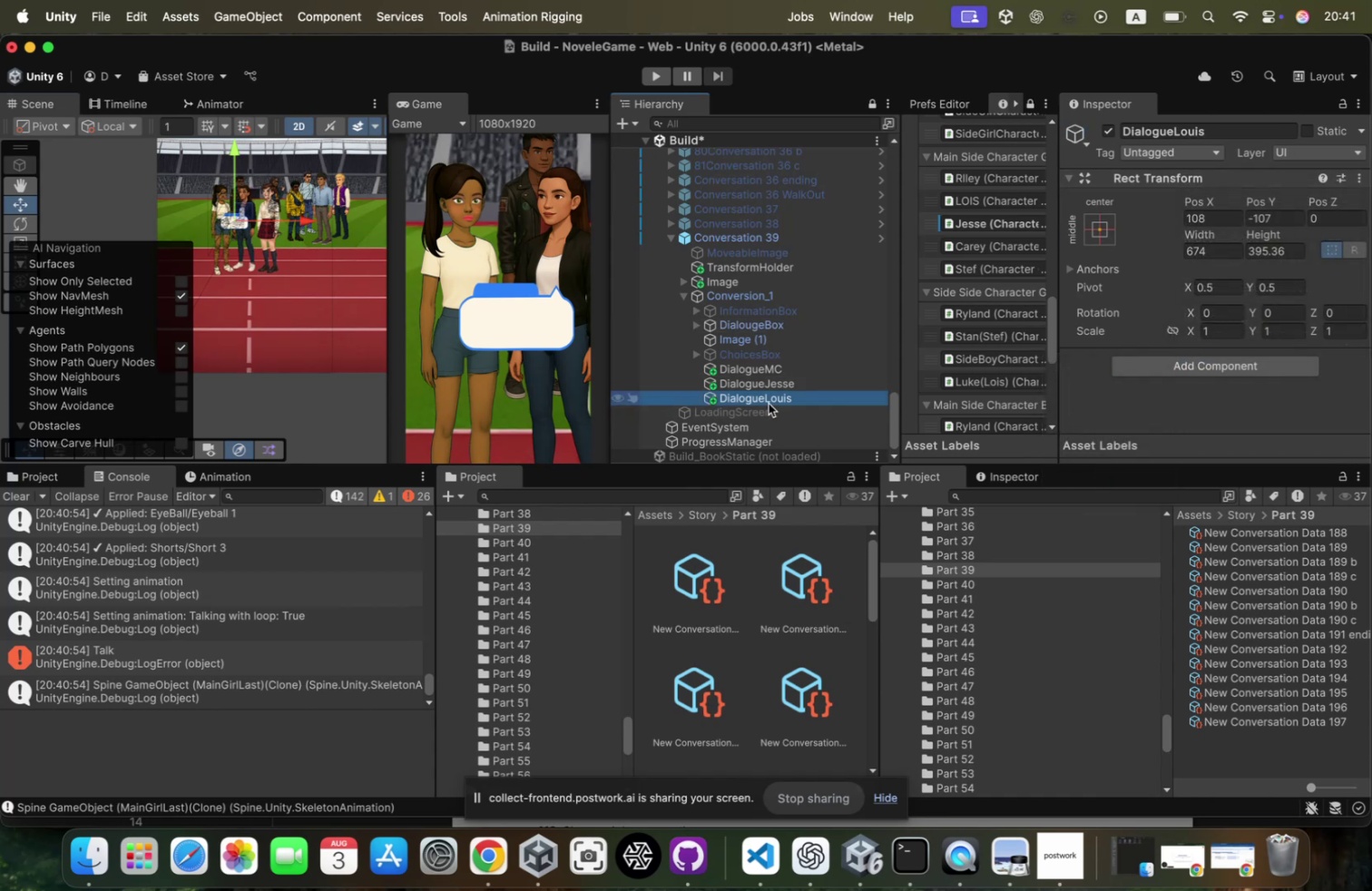 
left_click([795, 385])
 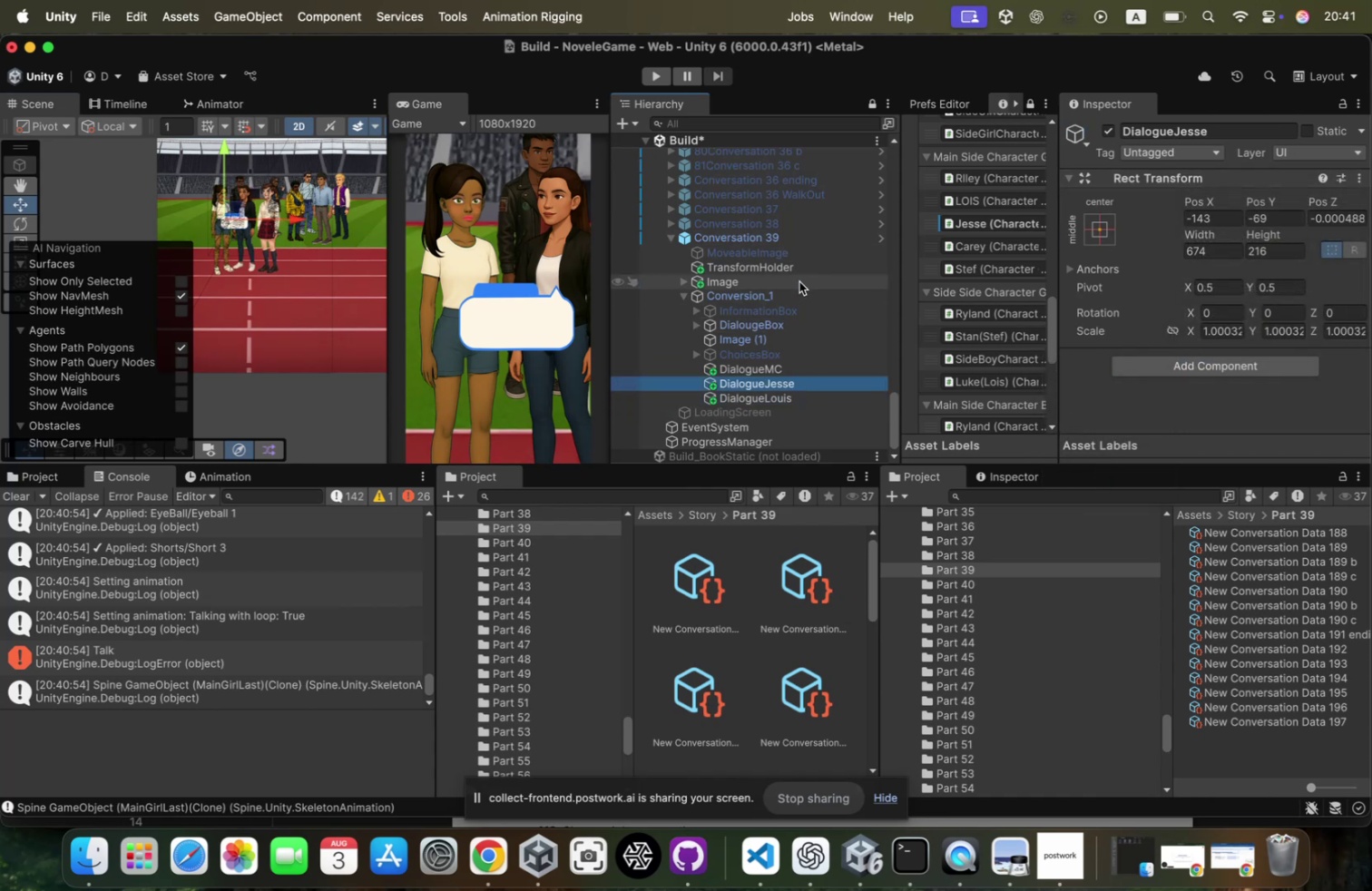 
left_click([806, 240])
 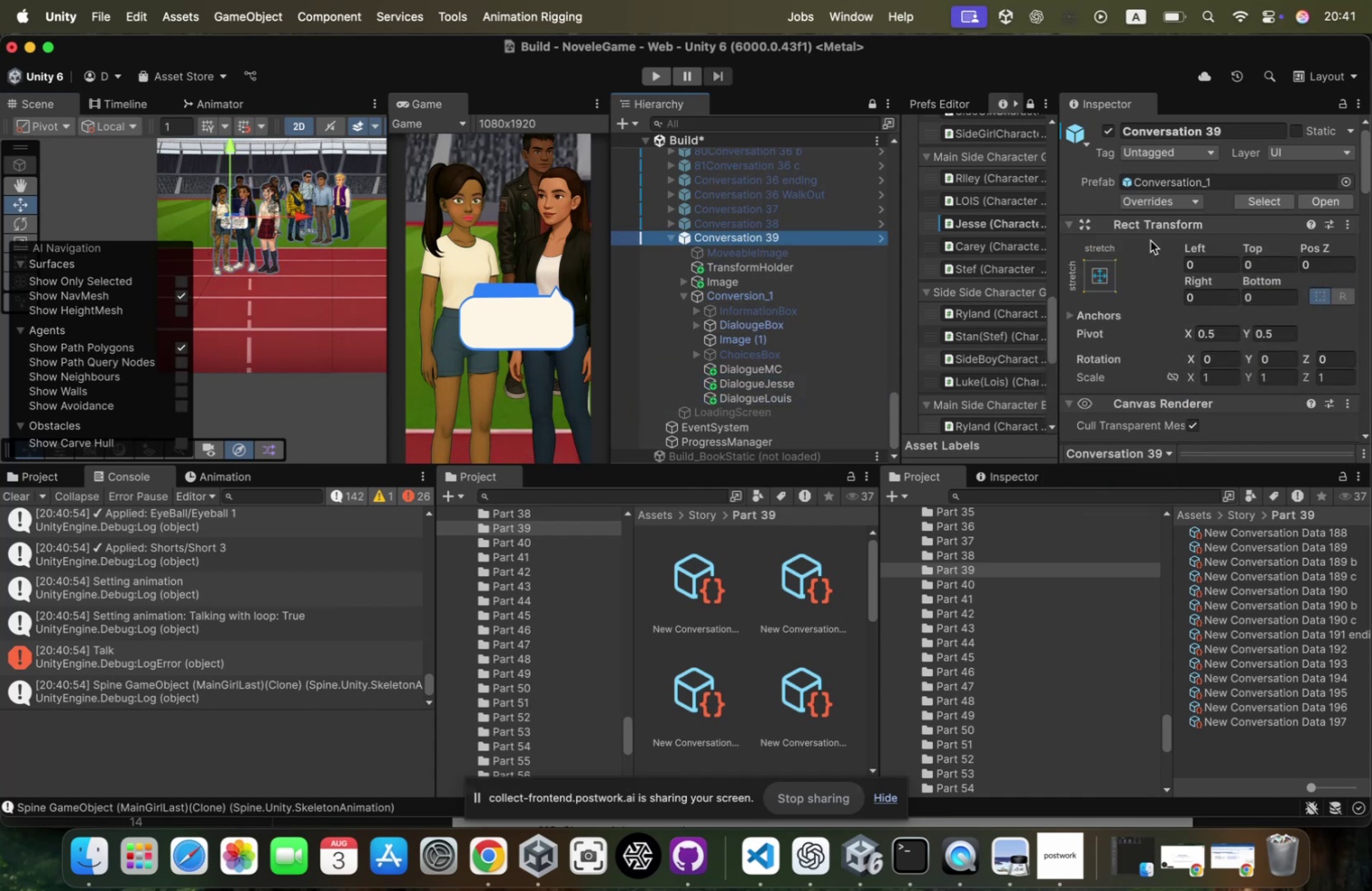 
scroll: coordinate [1178, 216], scroll_direction: down, amount: 47.0
 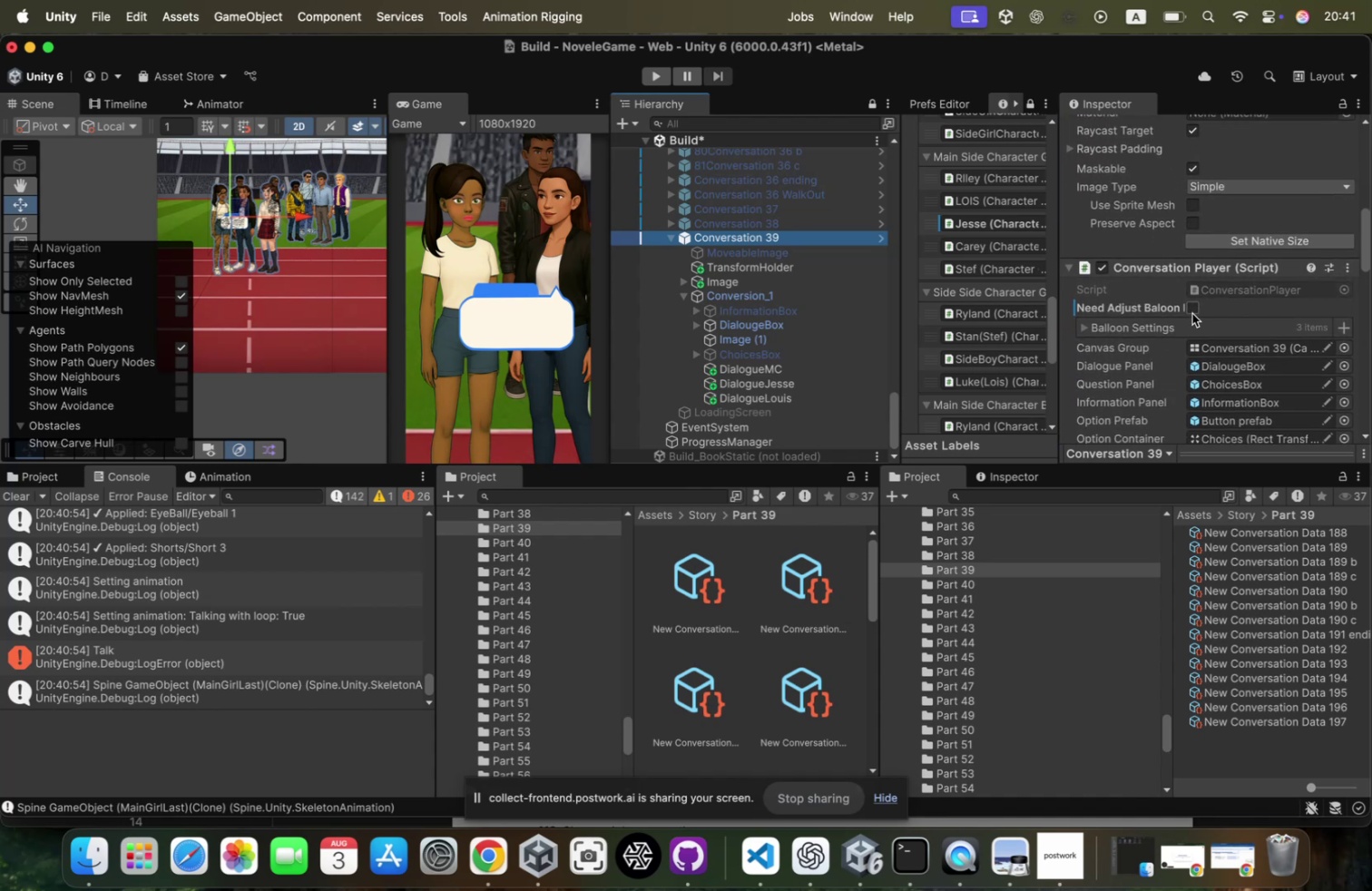 
left_click([1194, 309])
 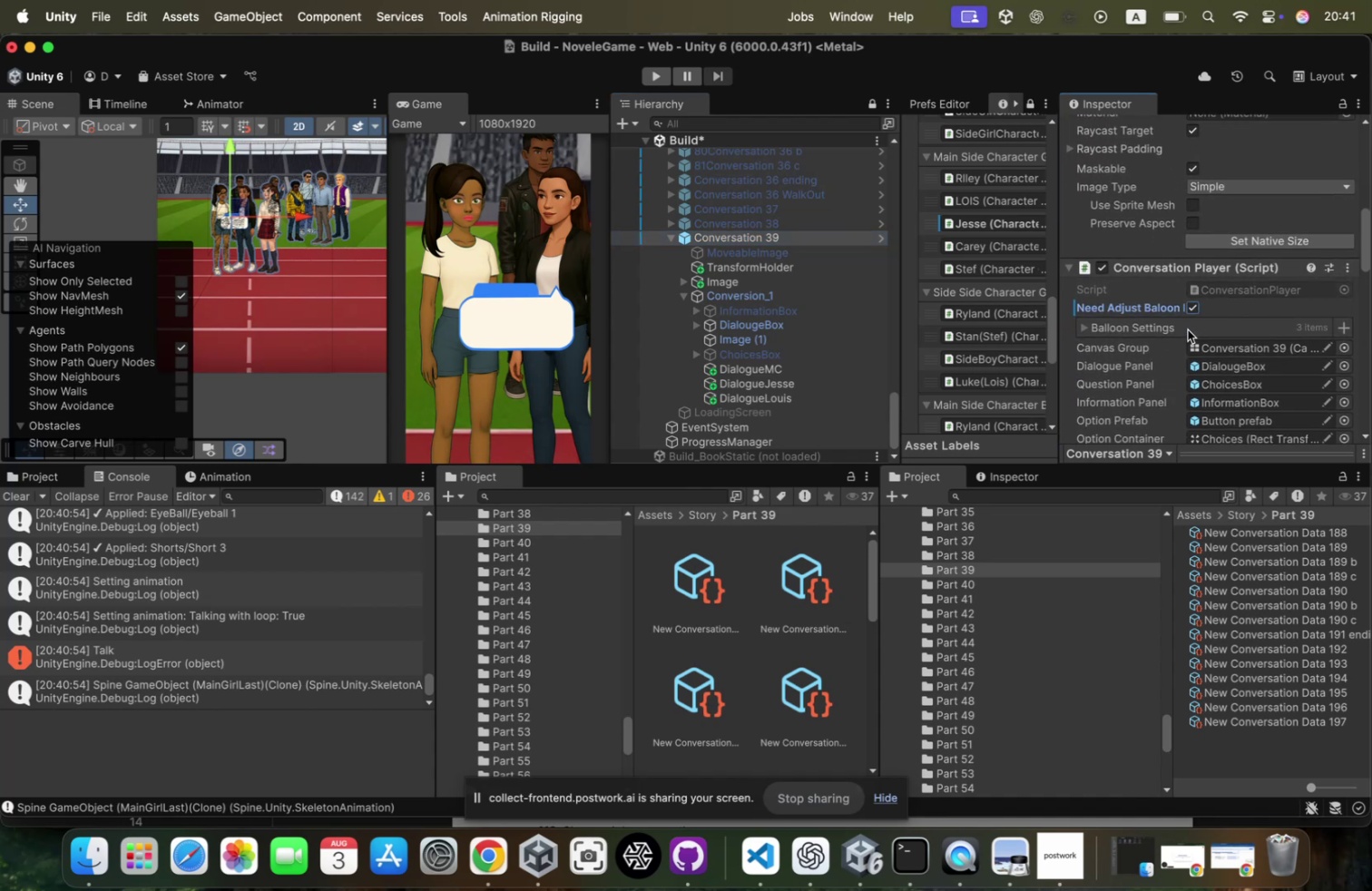 
left_click([1188, 329])
 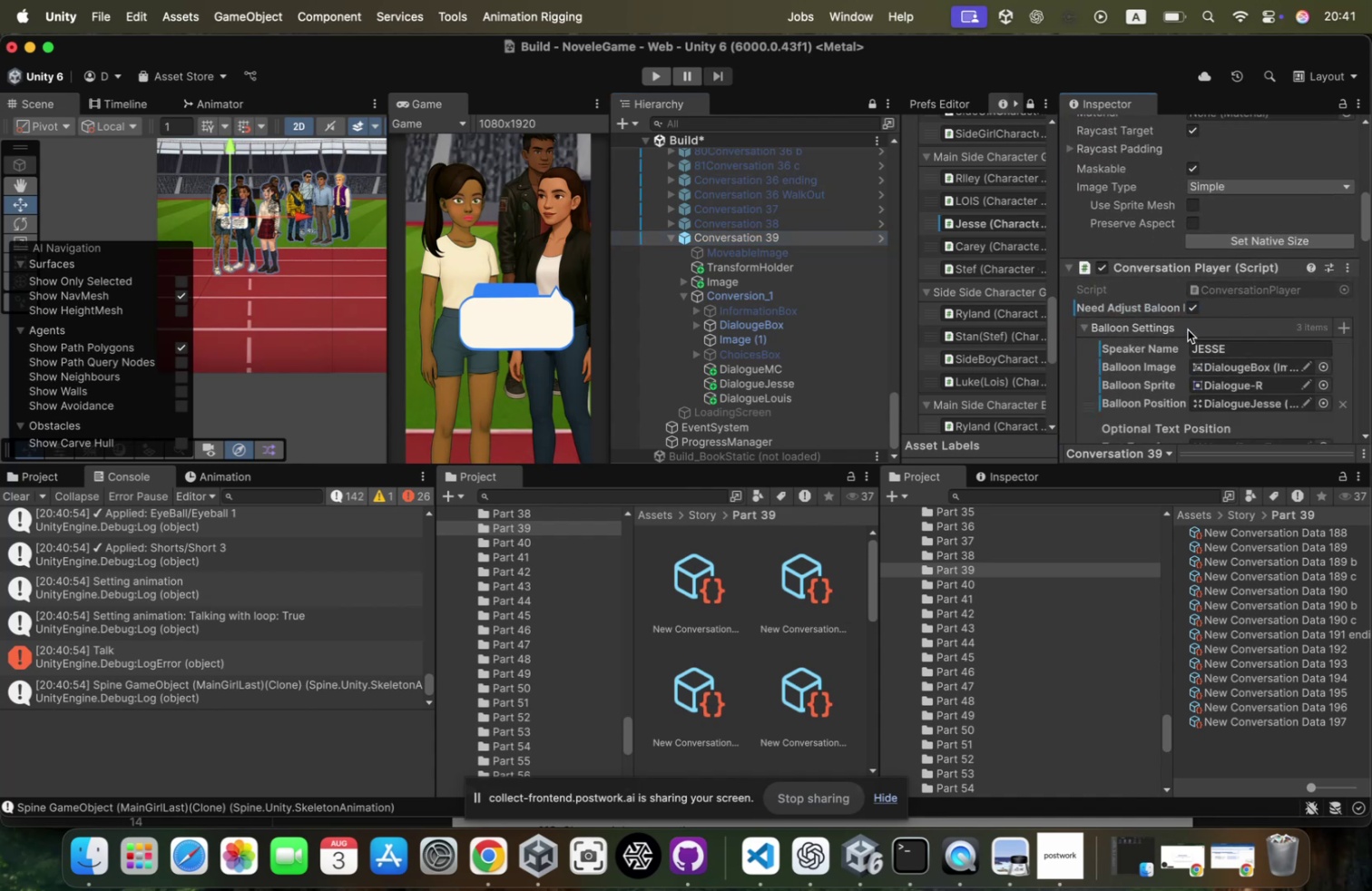 
scroll: coordinate [1188, 329], scroll_direction: down, amount: 16.0
 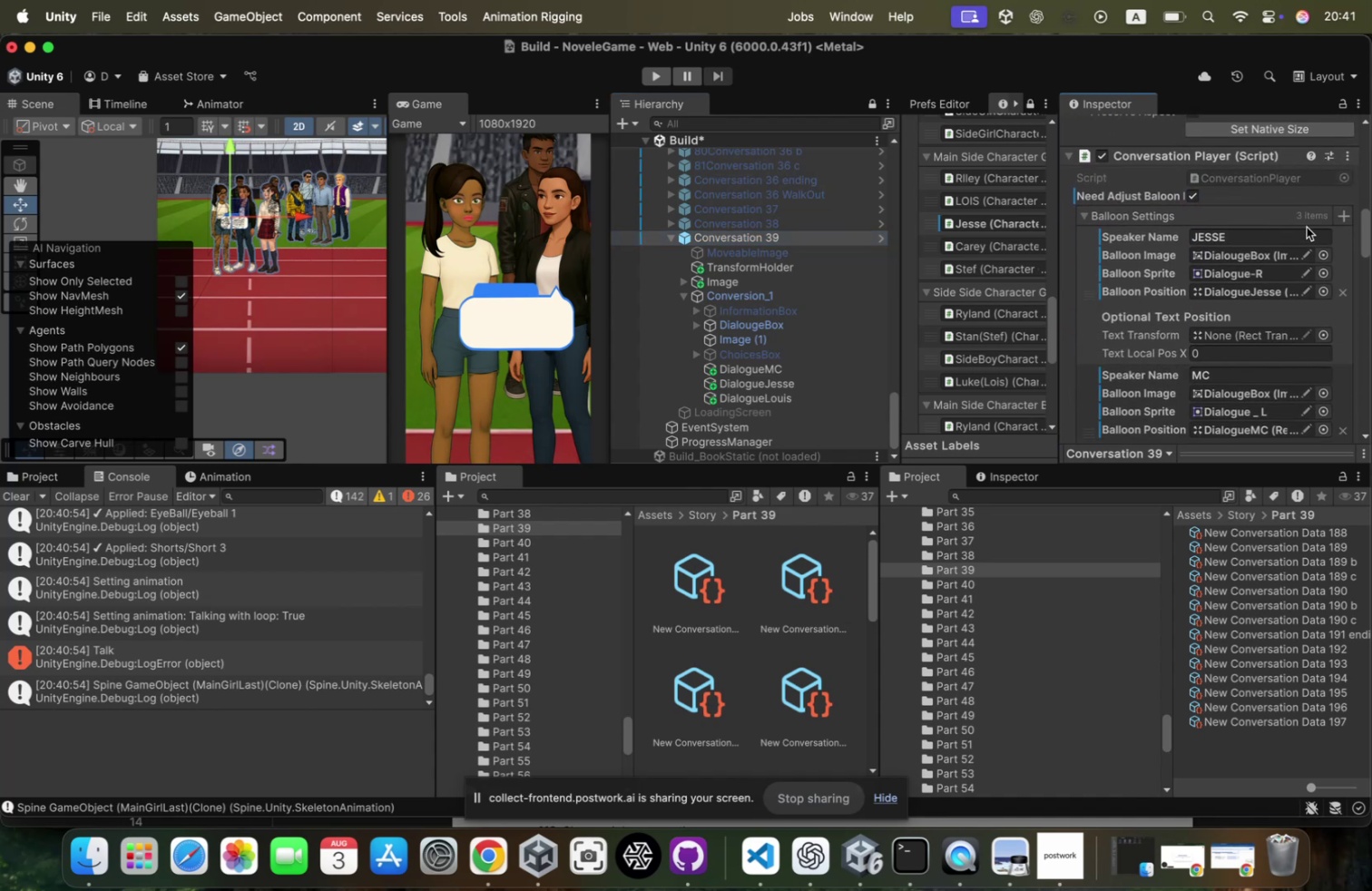 
left_click([1255, 242])
 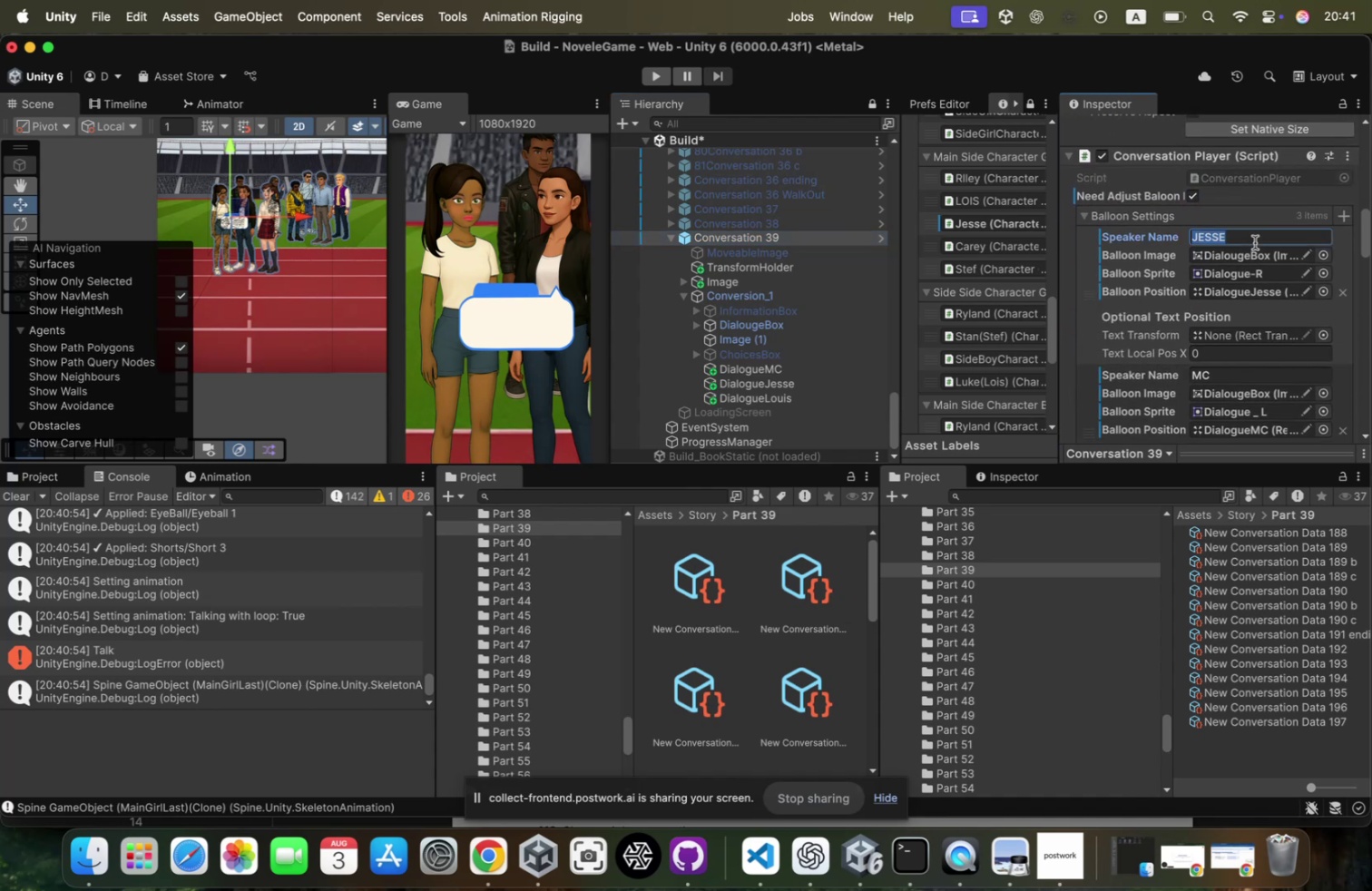 
key(Shift+ShiftRight)
 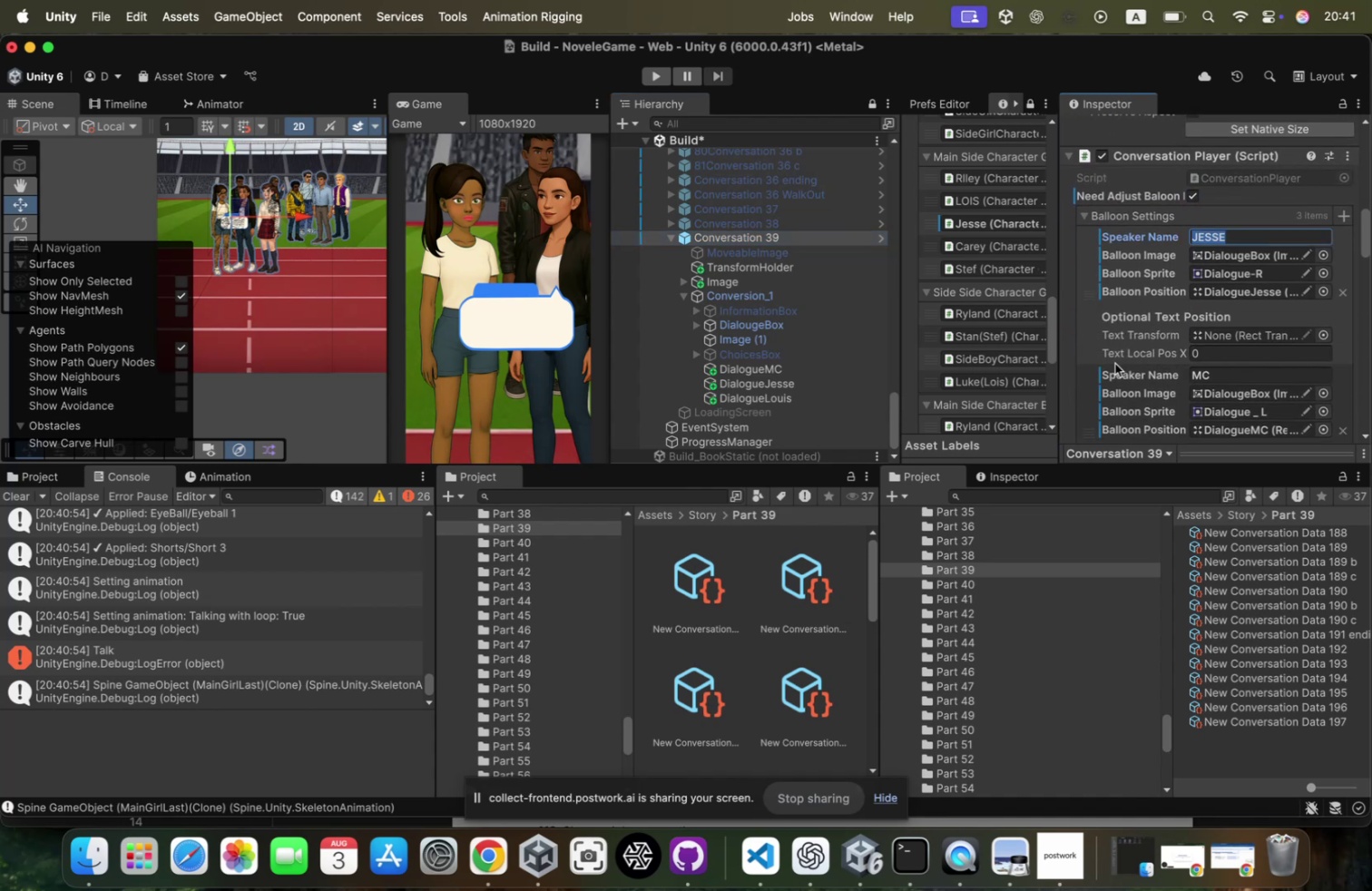 
left_click_drag(start_coordinate=[1077, 380], to_coordinate=[1087, 305])
 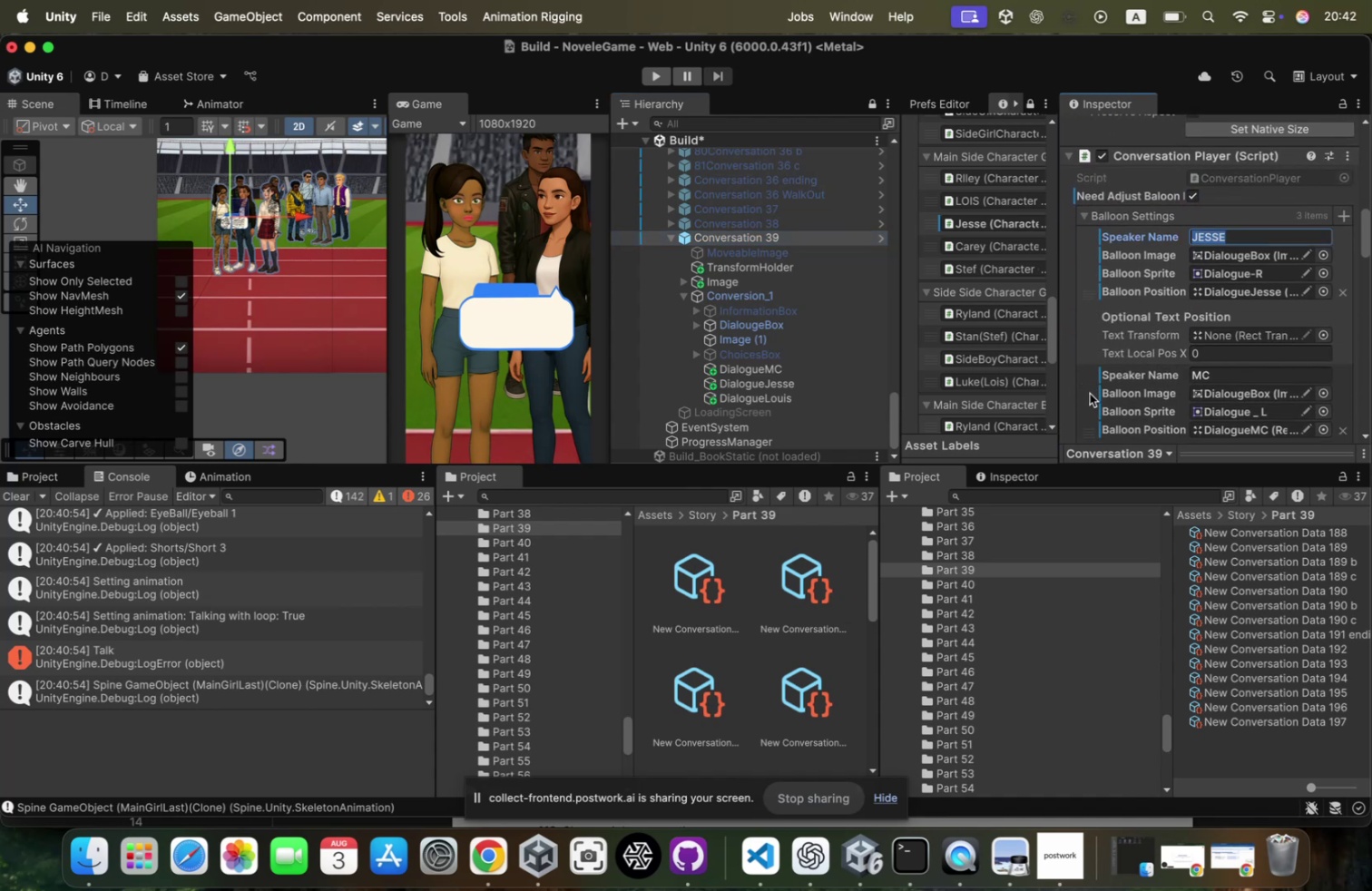 
left_click_drag(start_coordinate=[1093, 408], to_coordinate=[1100, 283])
 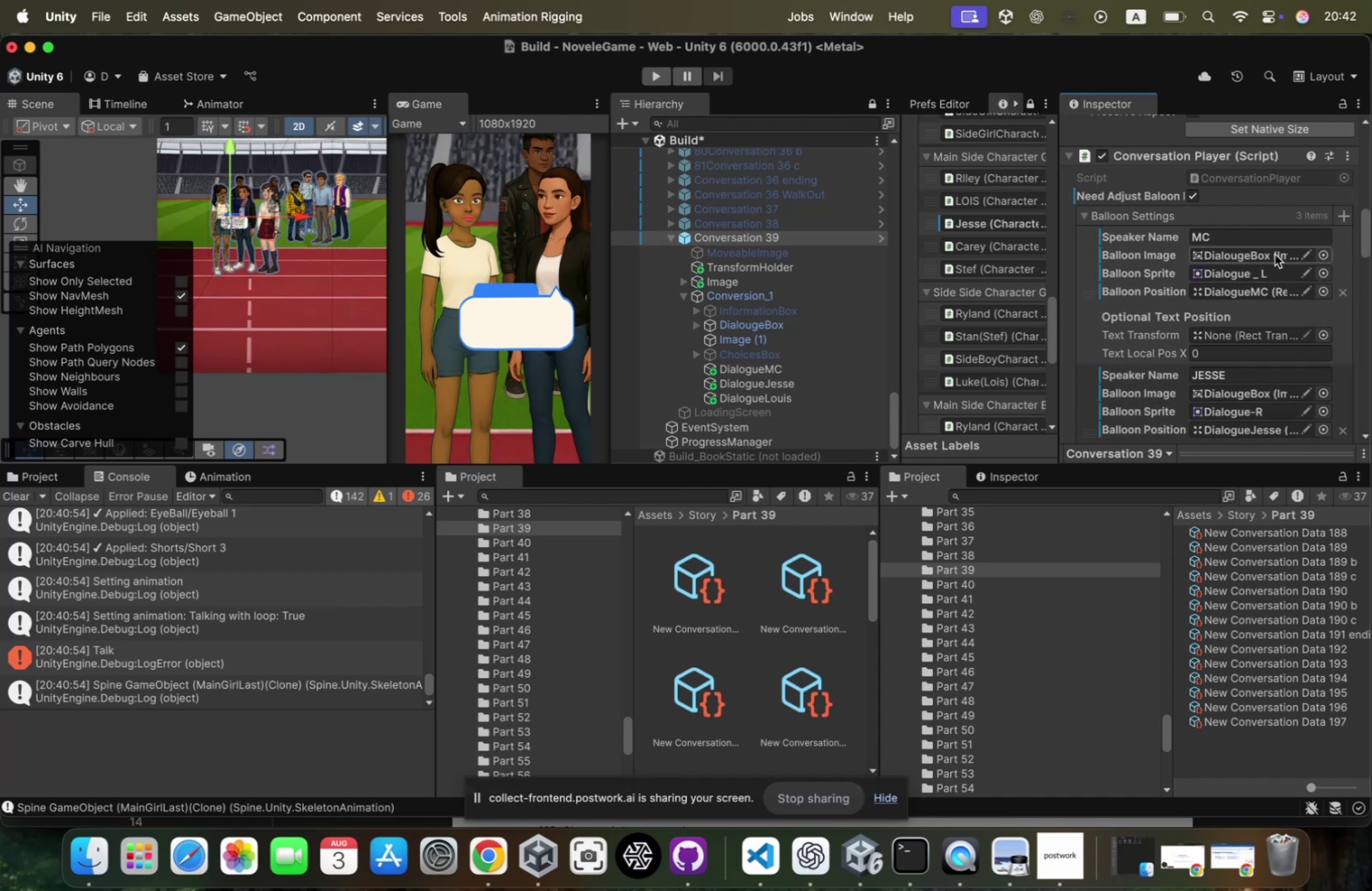 
wait(5.31)
 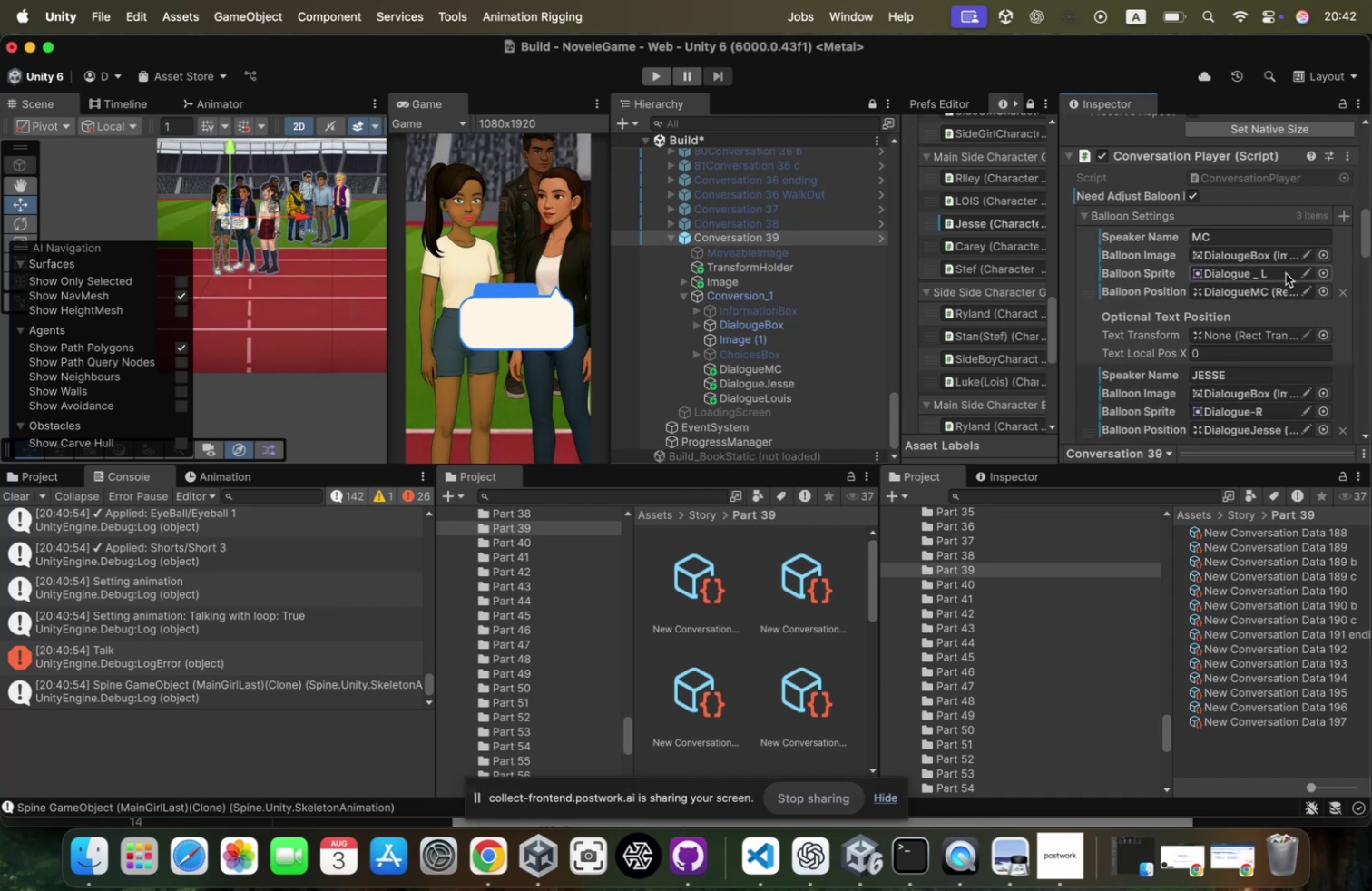 
left_click([1262, 257])
 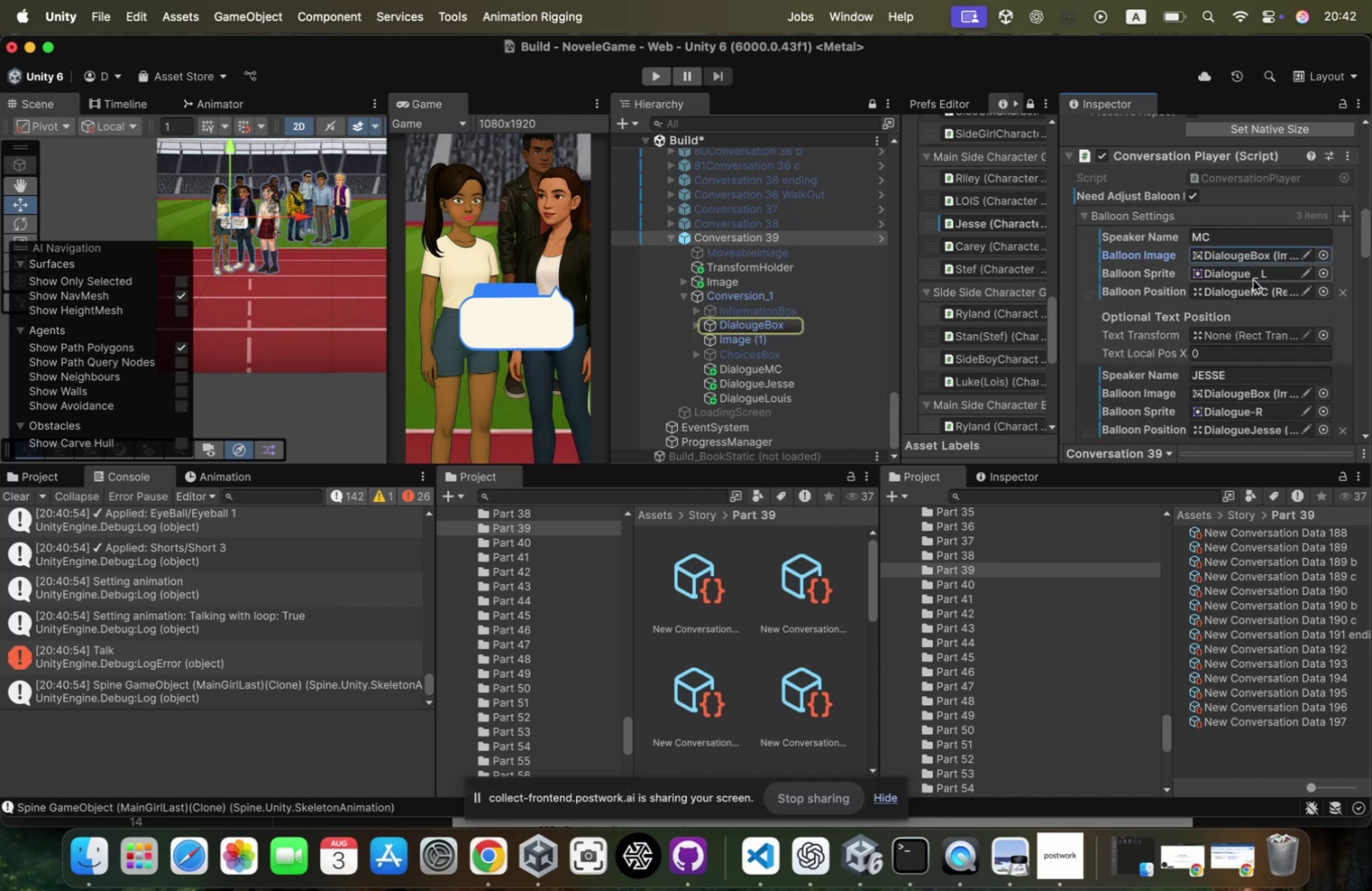 
left_click([1253, 279])
 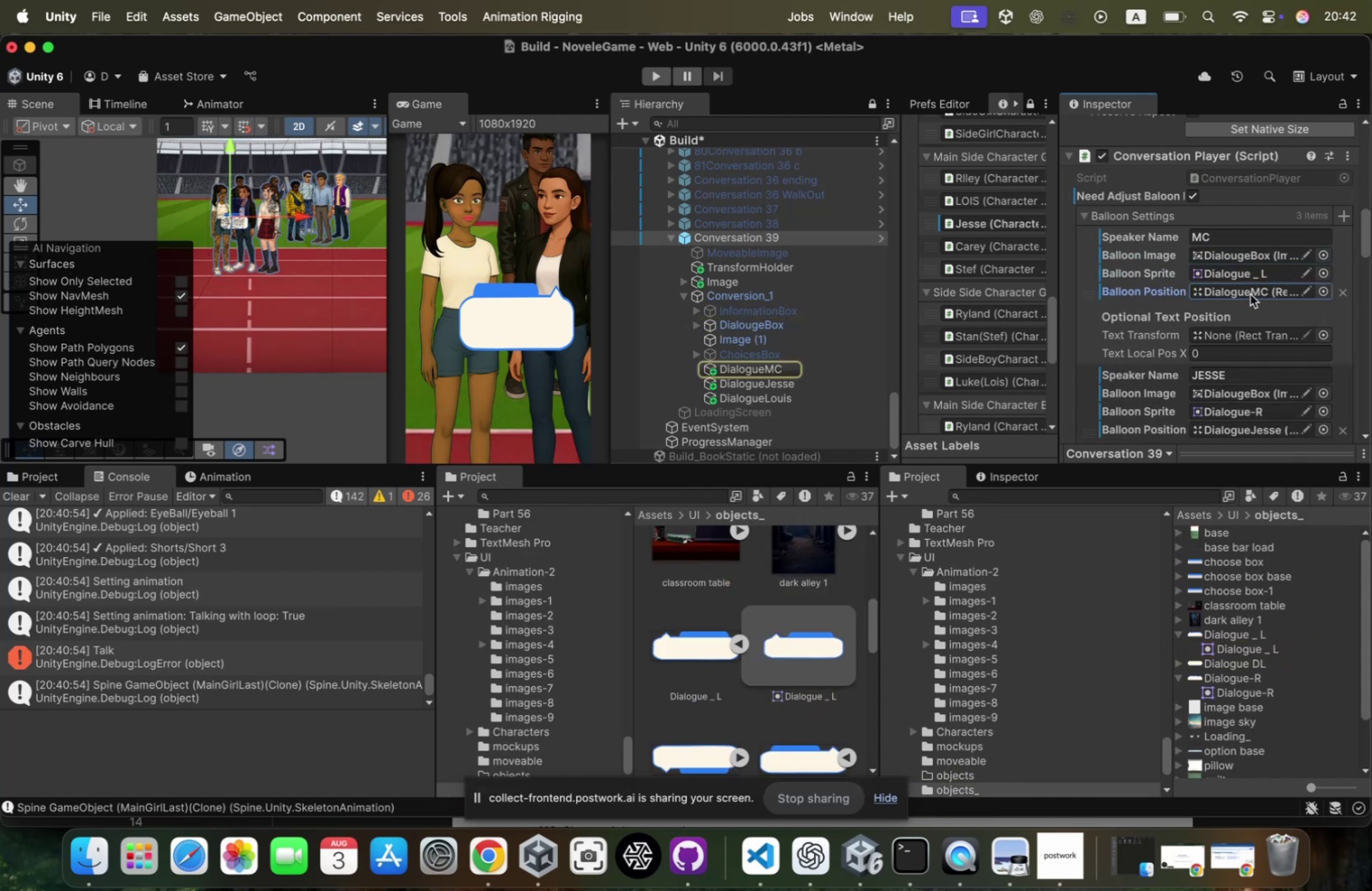 
scroll: coordinate [1223, 356], scroll_direction: down, amount: 10.0
 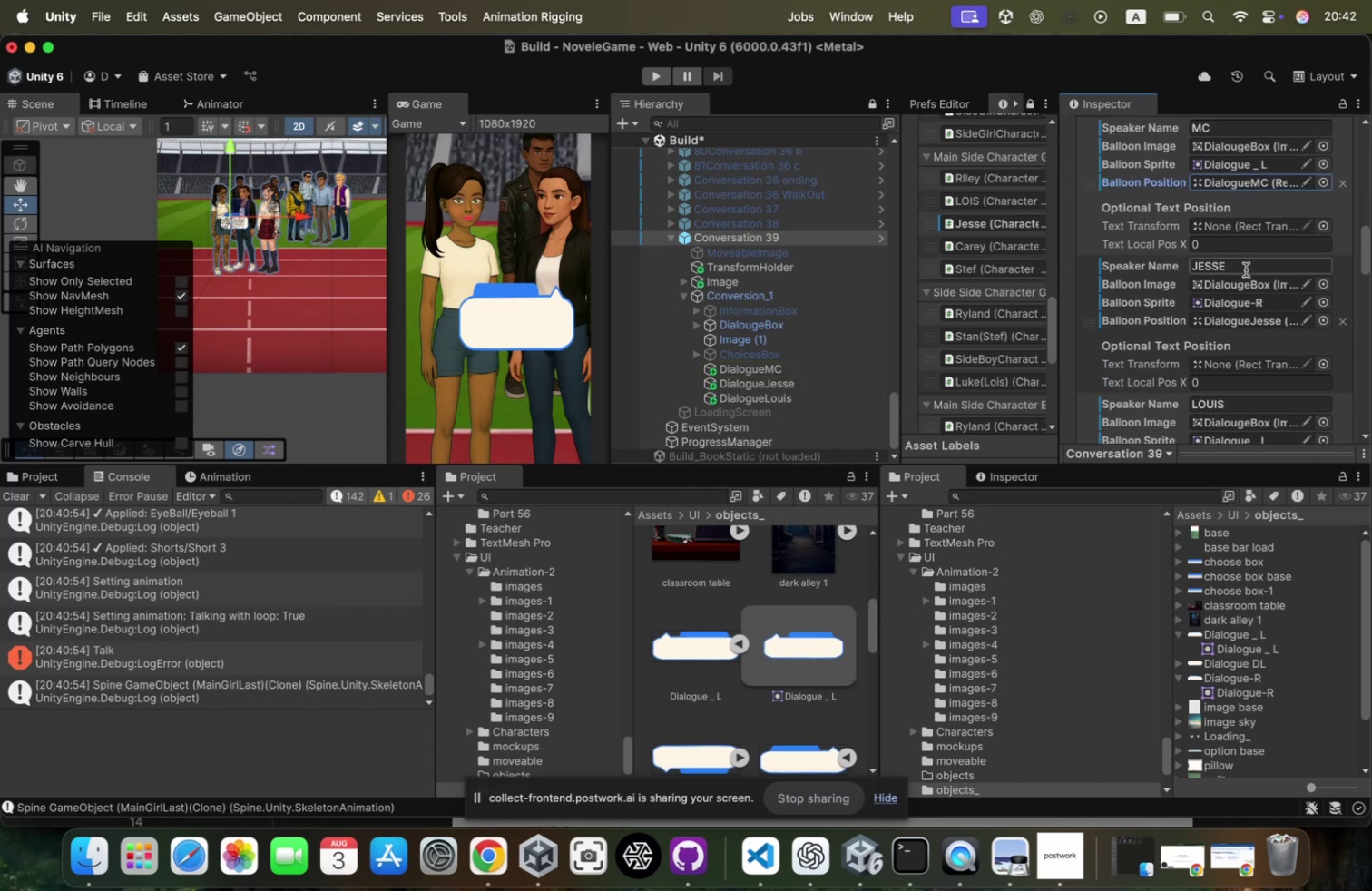 
left_click_drag(start_coordinate=[1084, 408], to_coordinate=[1085, 296])
 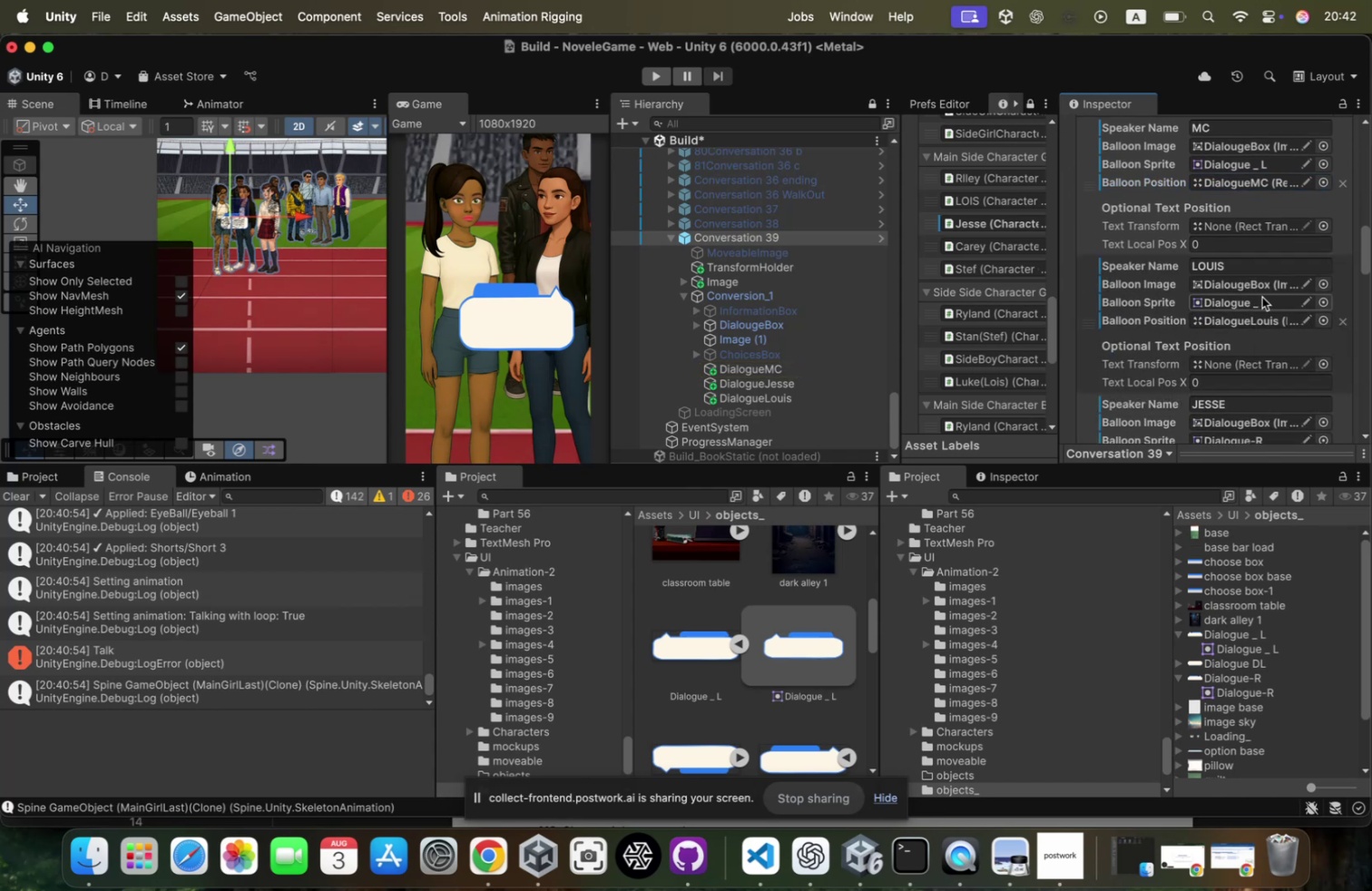 
left_click([1259, 322])
 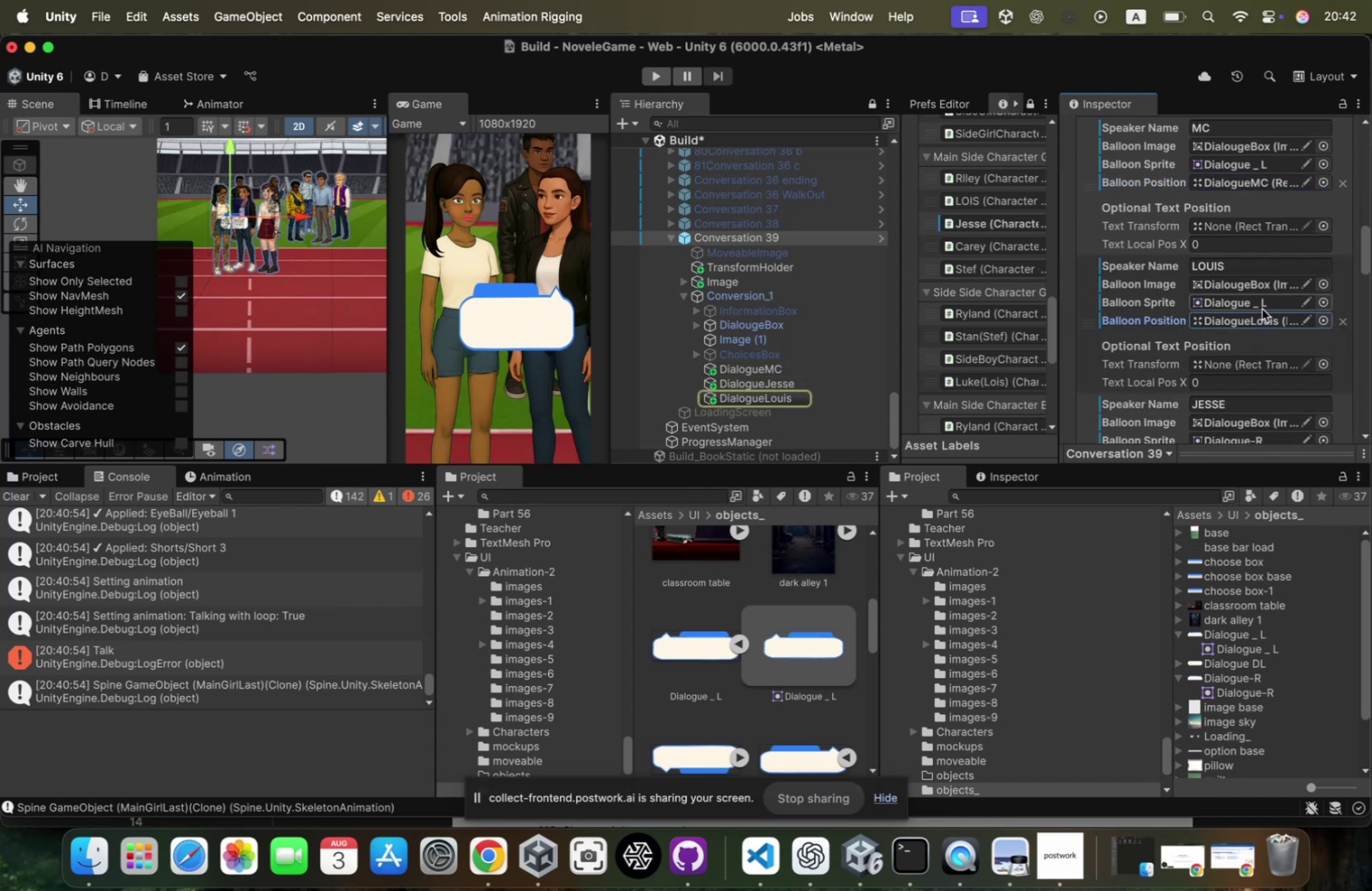 
left_click([1263, 305])
 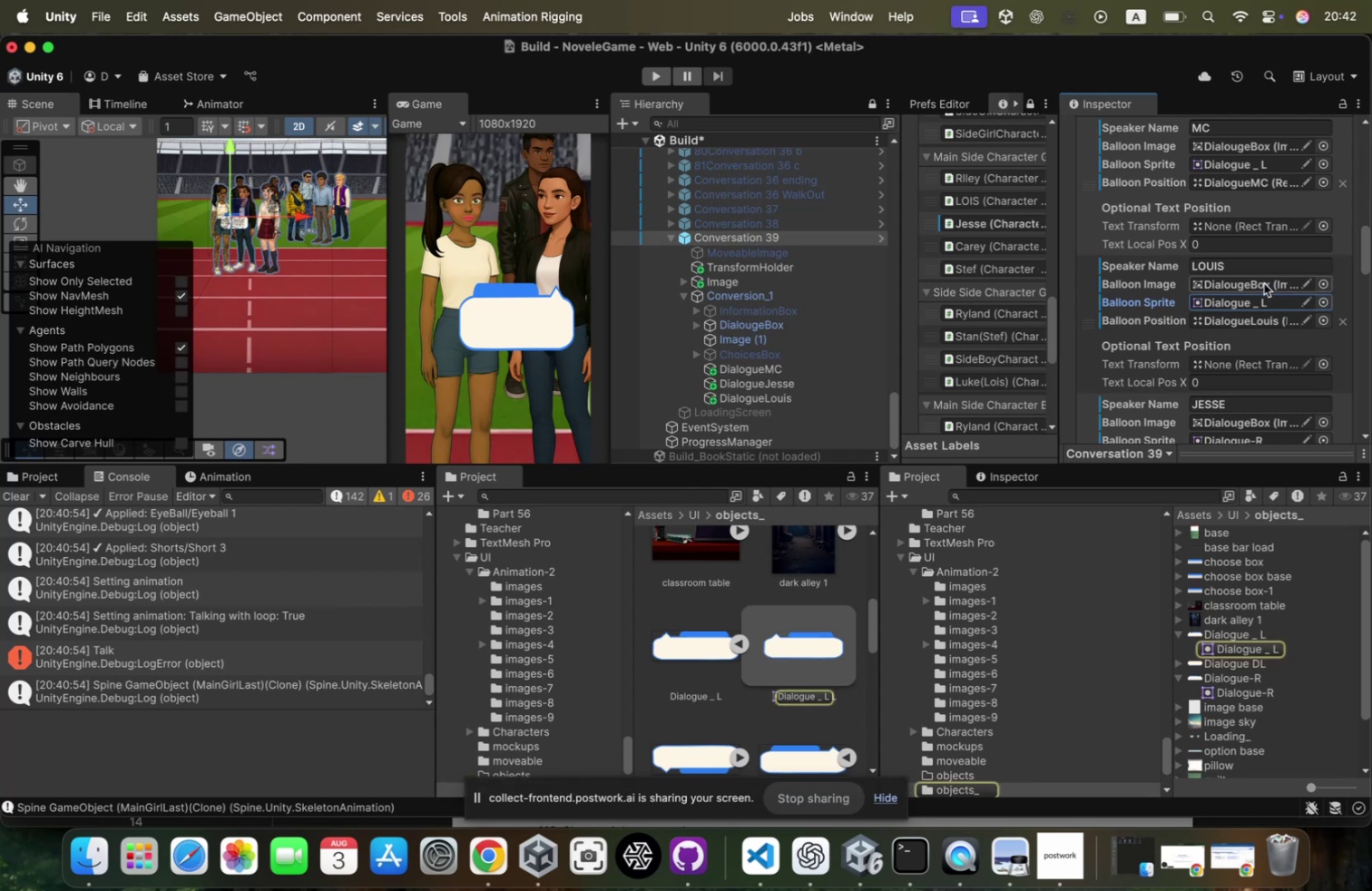 
left_click([1264, 278])
 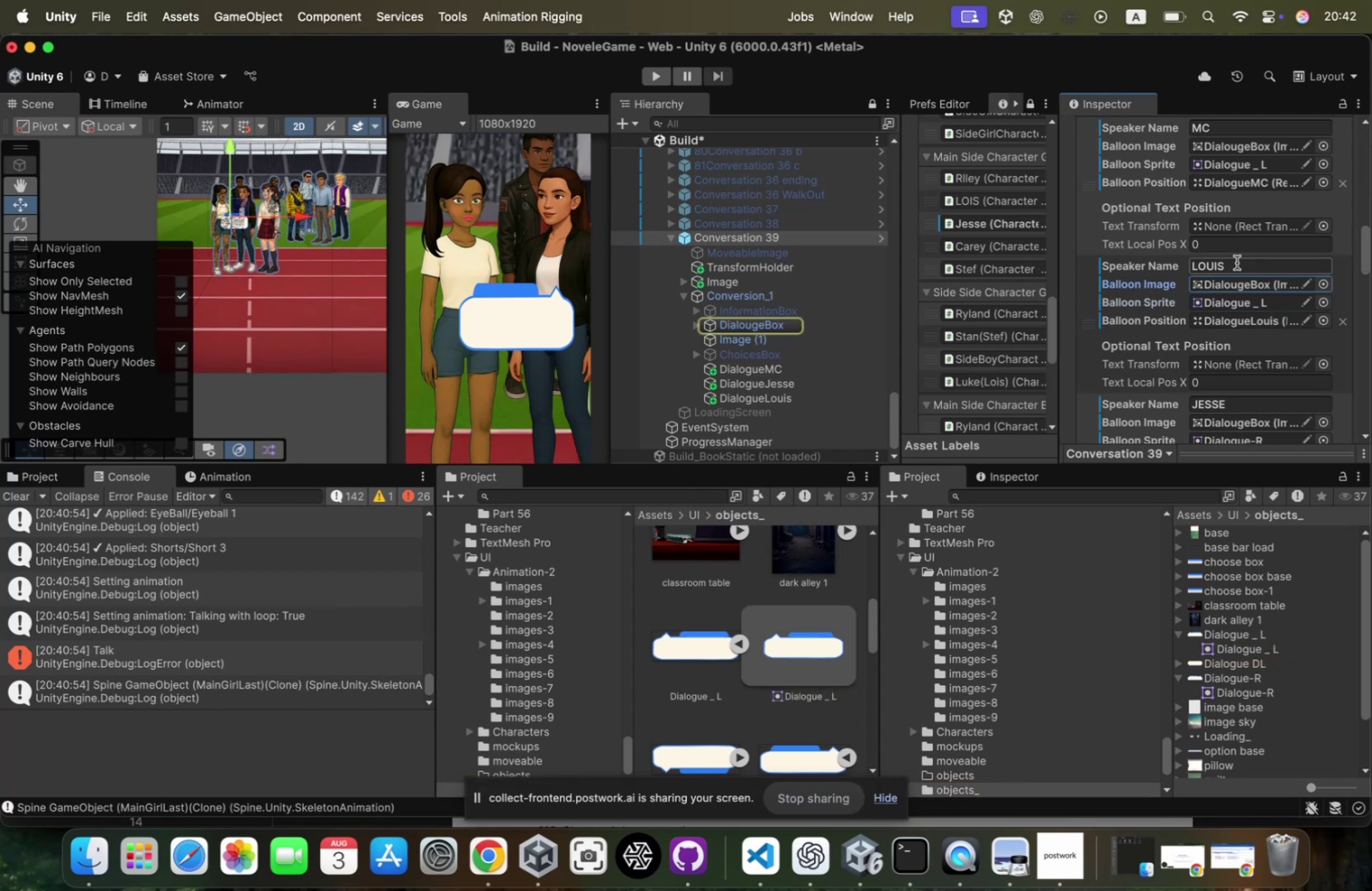 
left_click([1237, 262])
 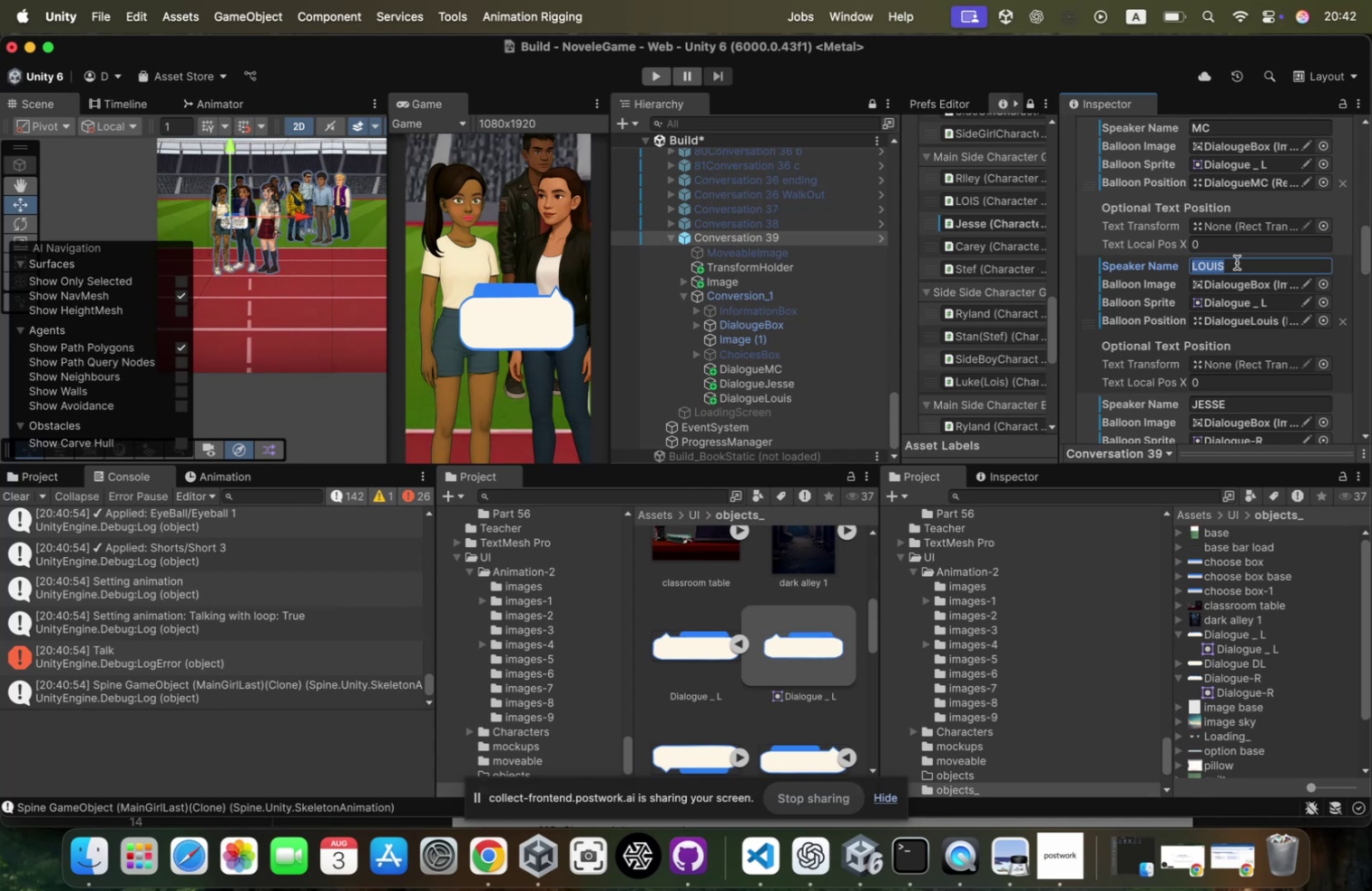 
wait(29.62)
 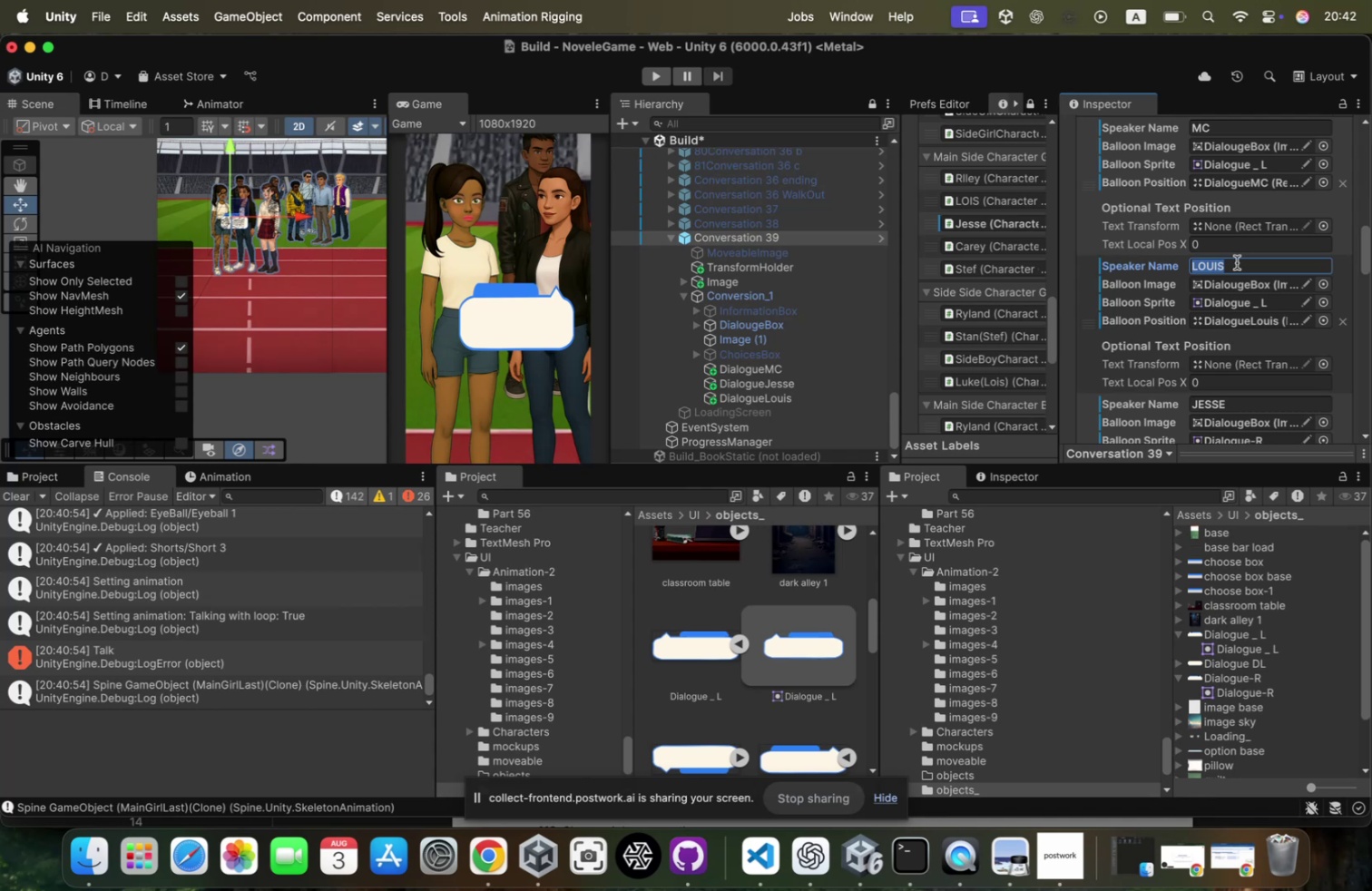 
scroll: coordinate [1251, 339], scroll_direction: up, amount: 183.0
 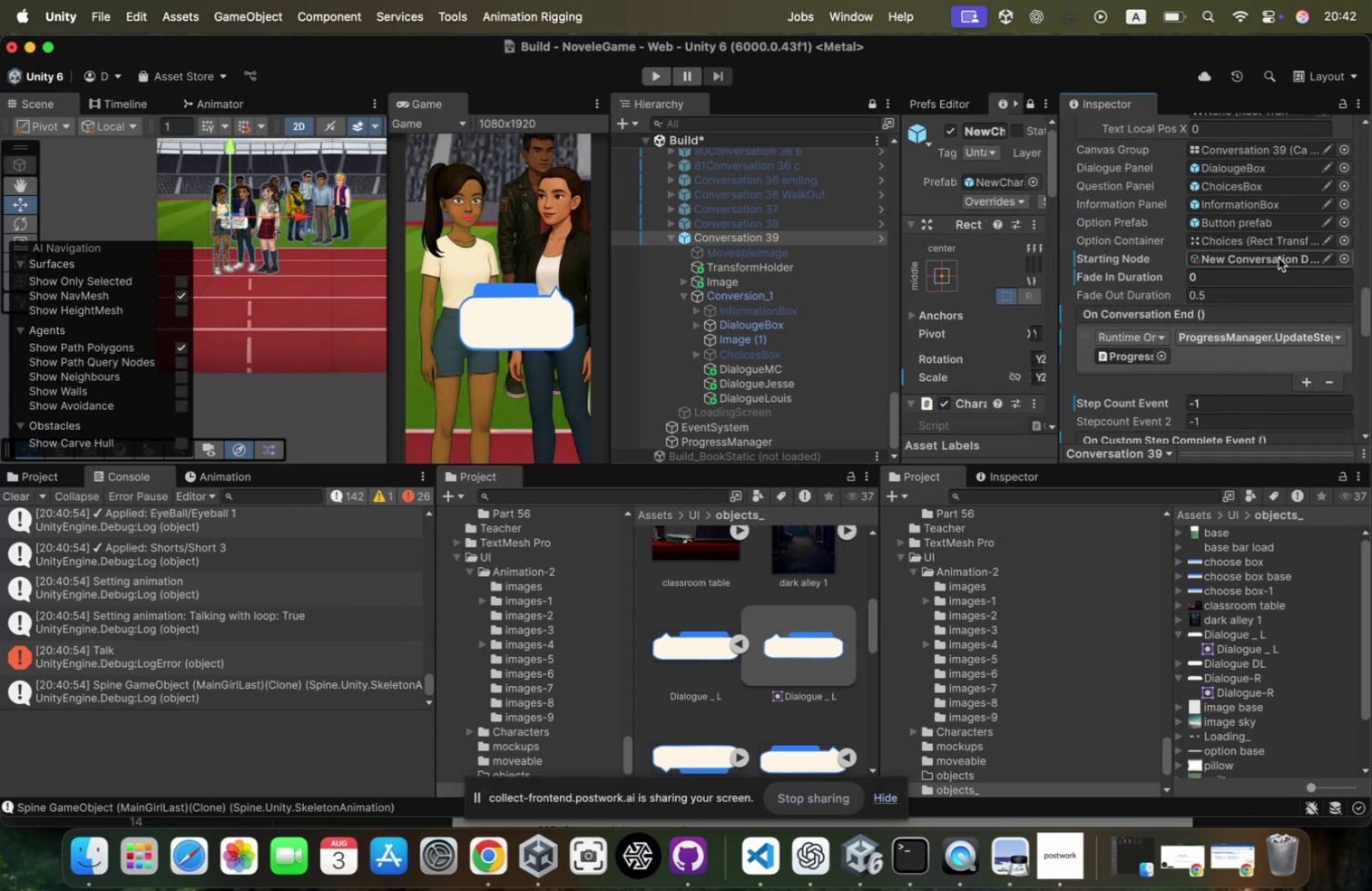 
left_click([1280, 256])
 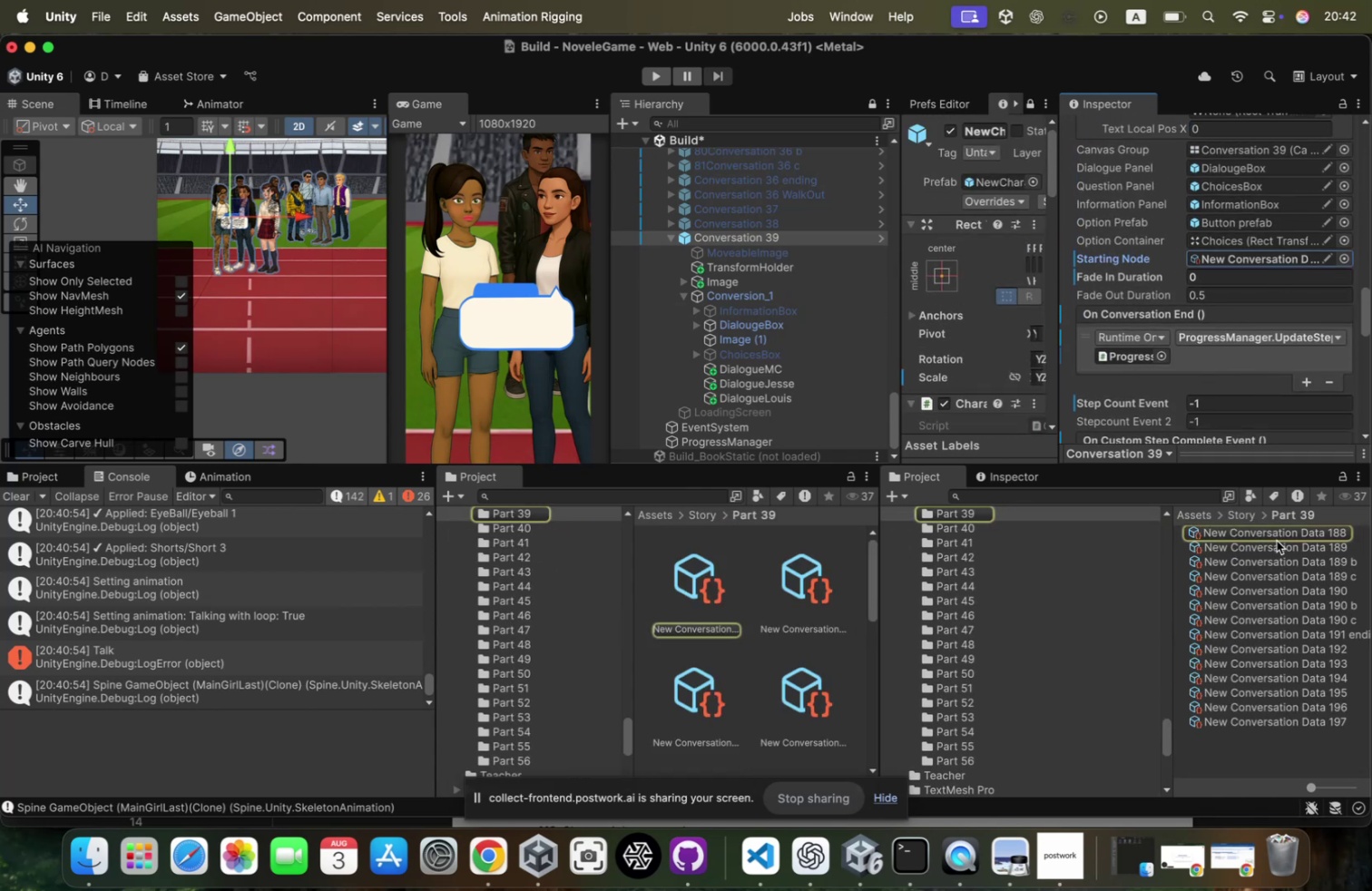 
left_click([1277, 538])
 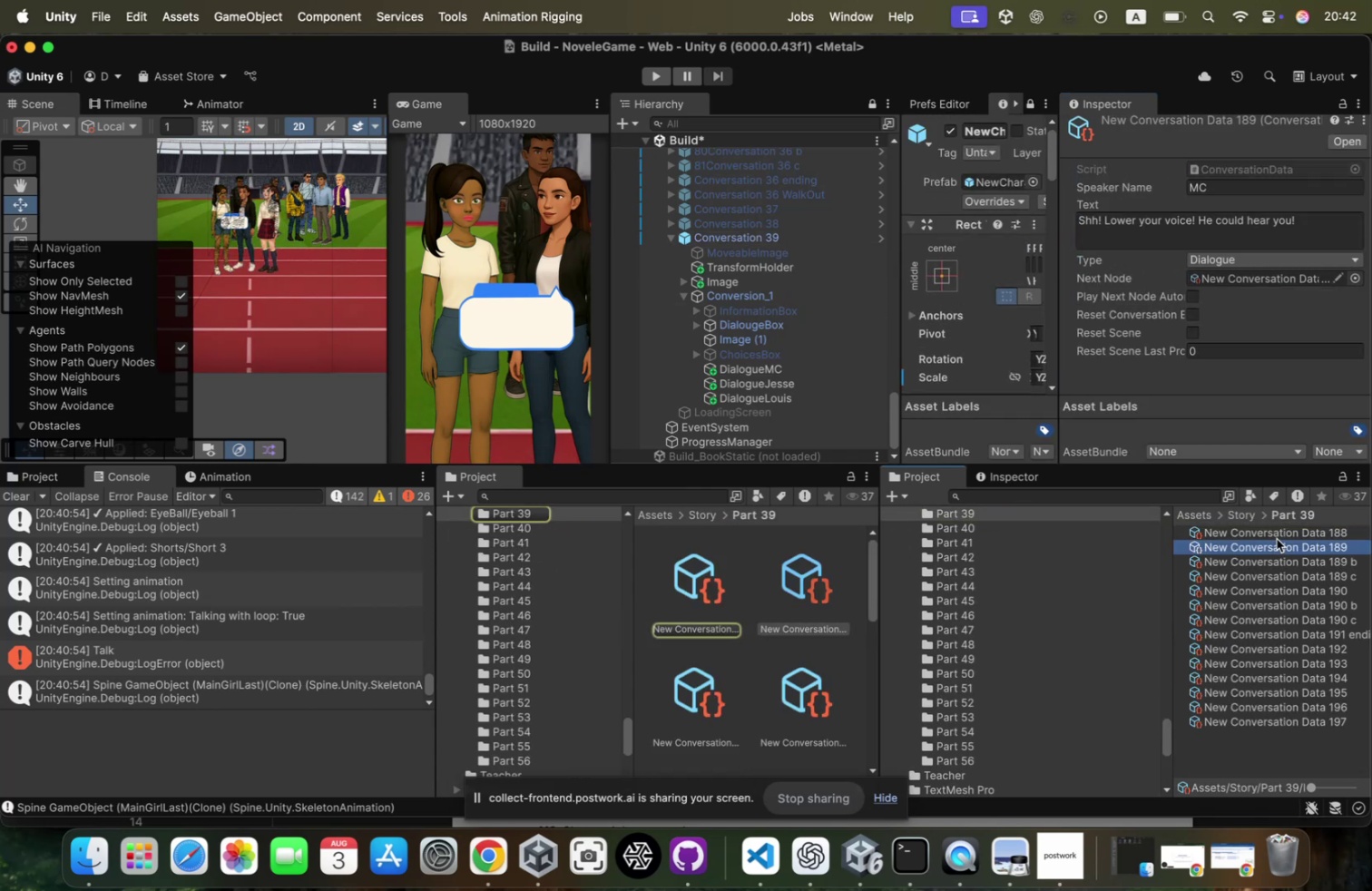 
key(ArrowDown)
 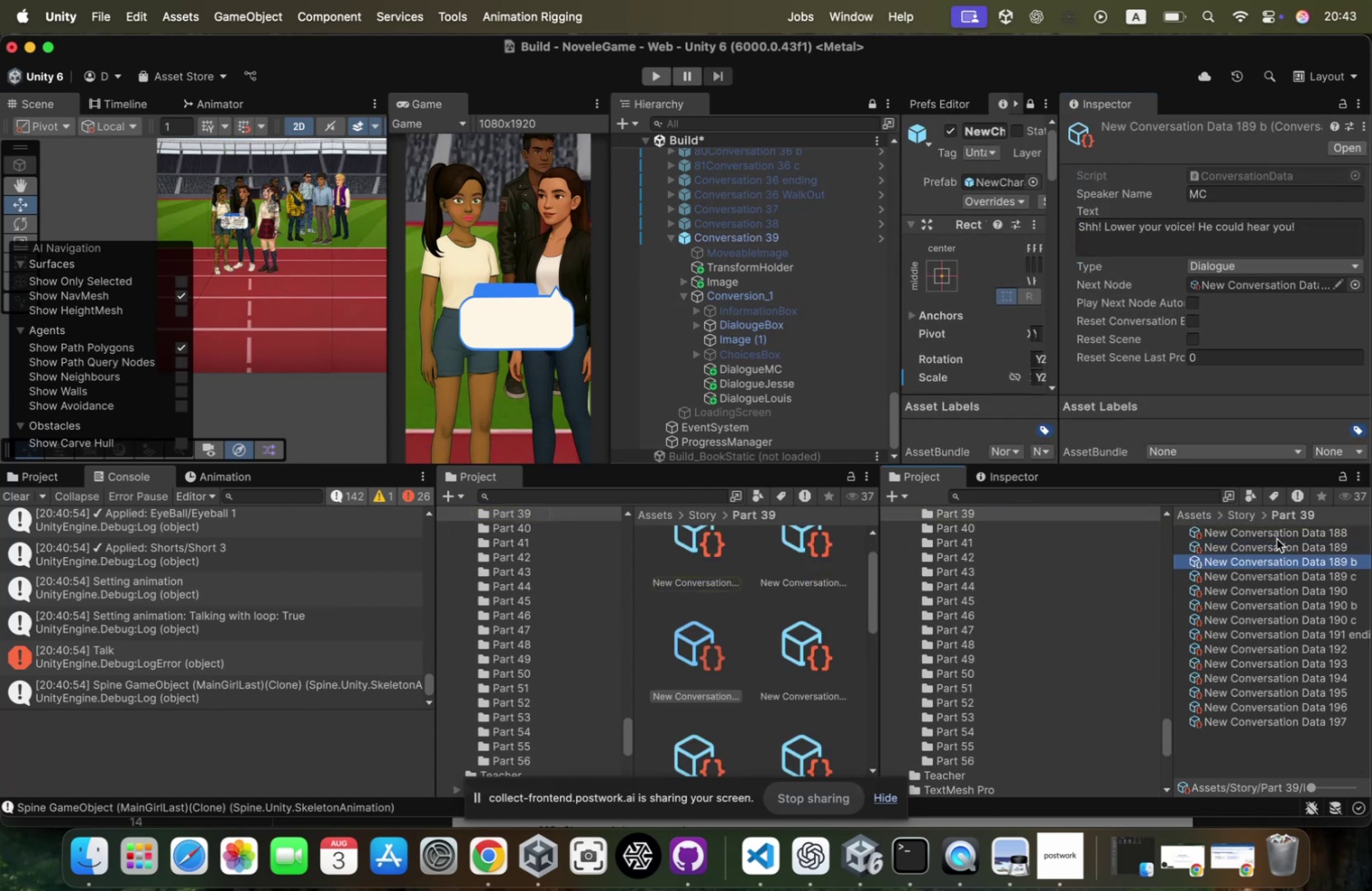 
key(ArrowDown)
 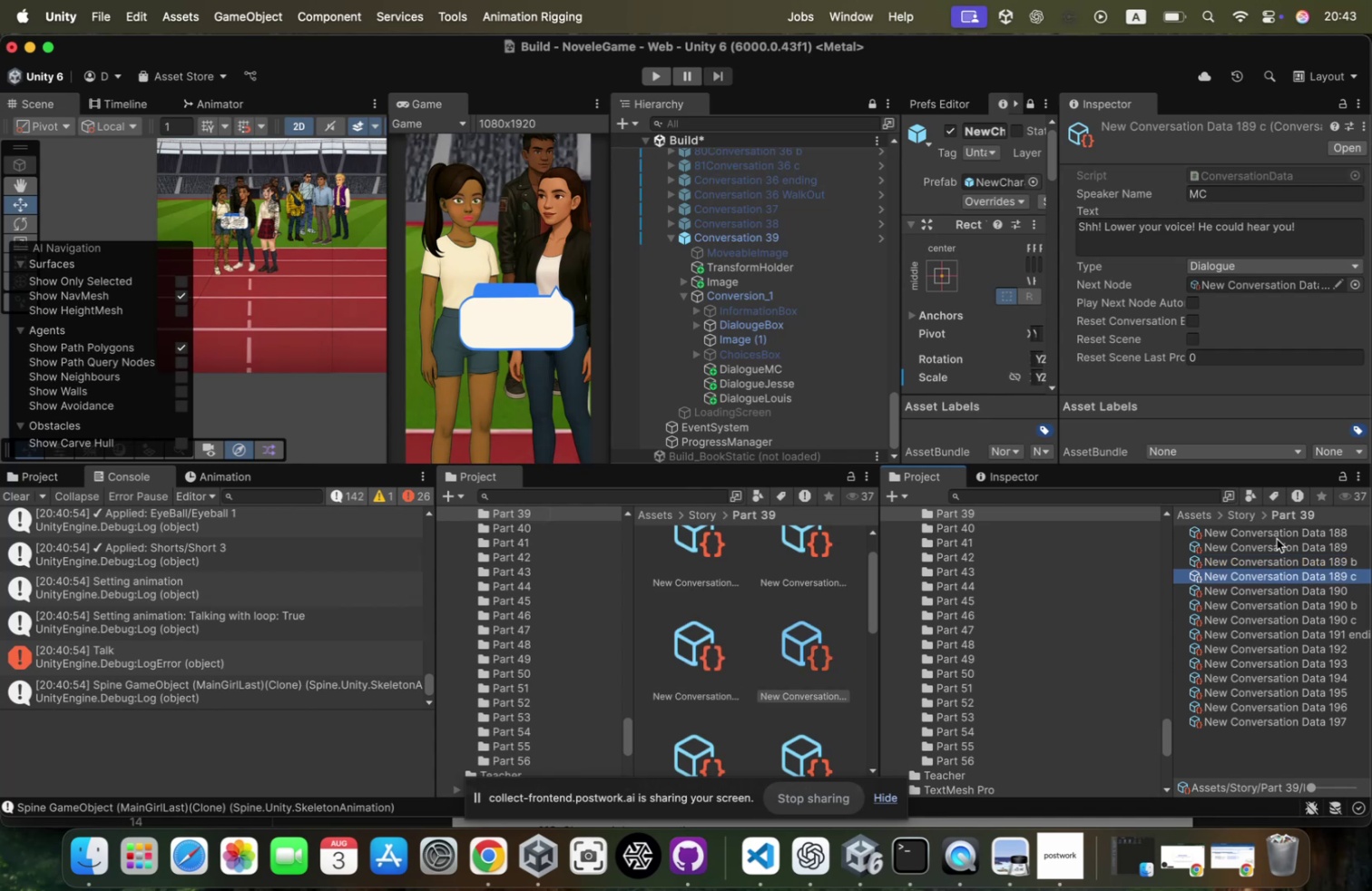 
key(ArrowUp)
 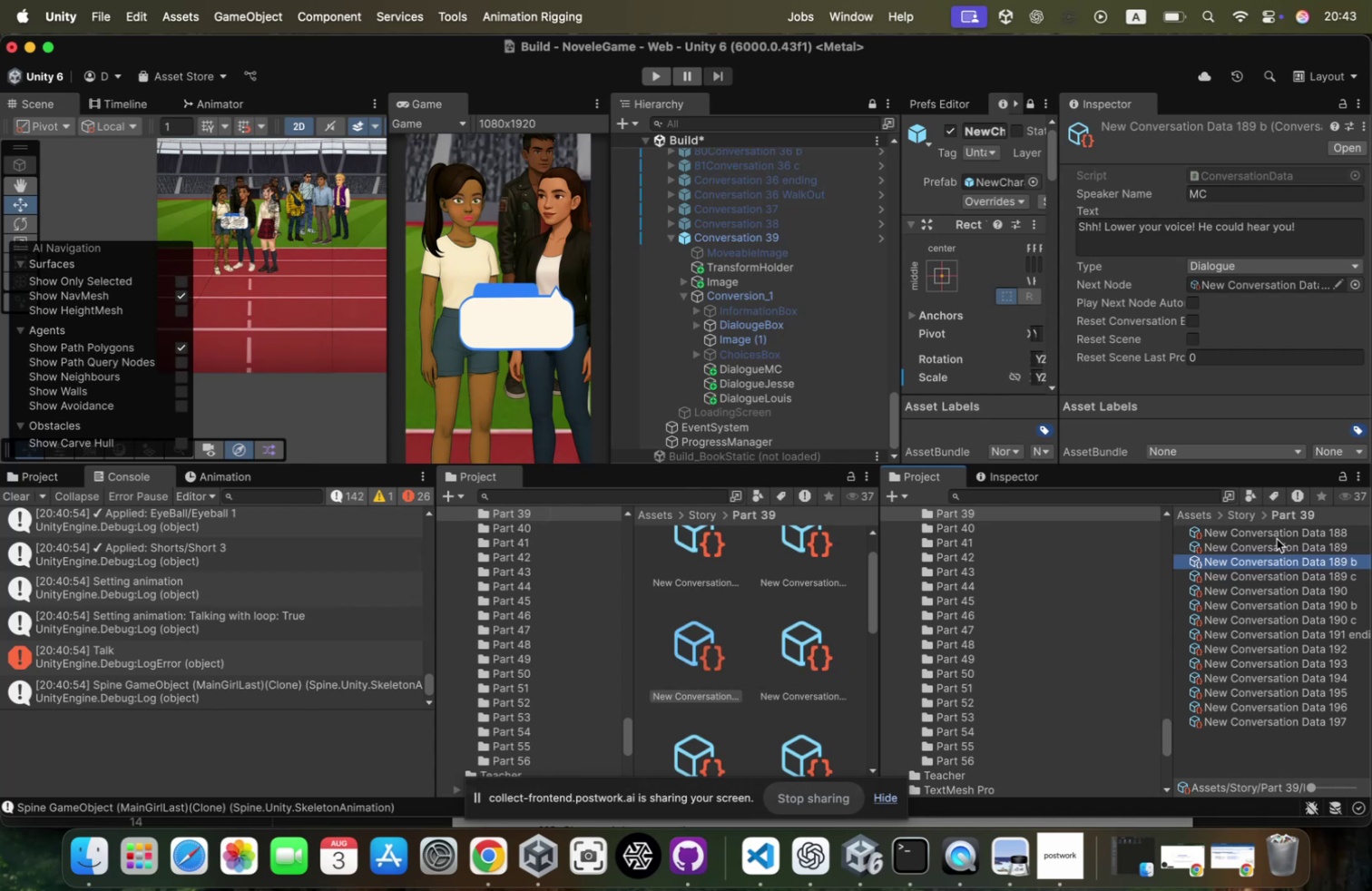 
key(ArrowUp)
 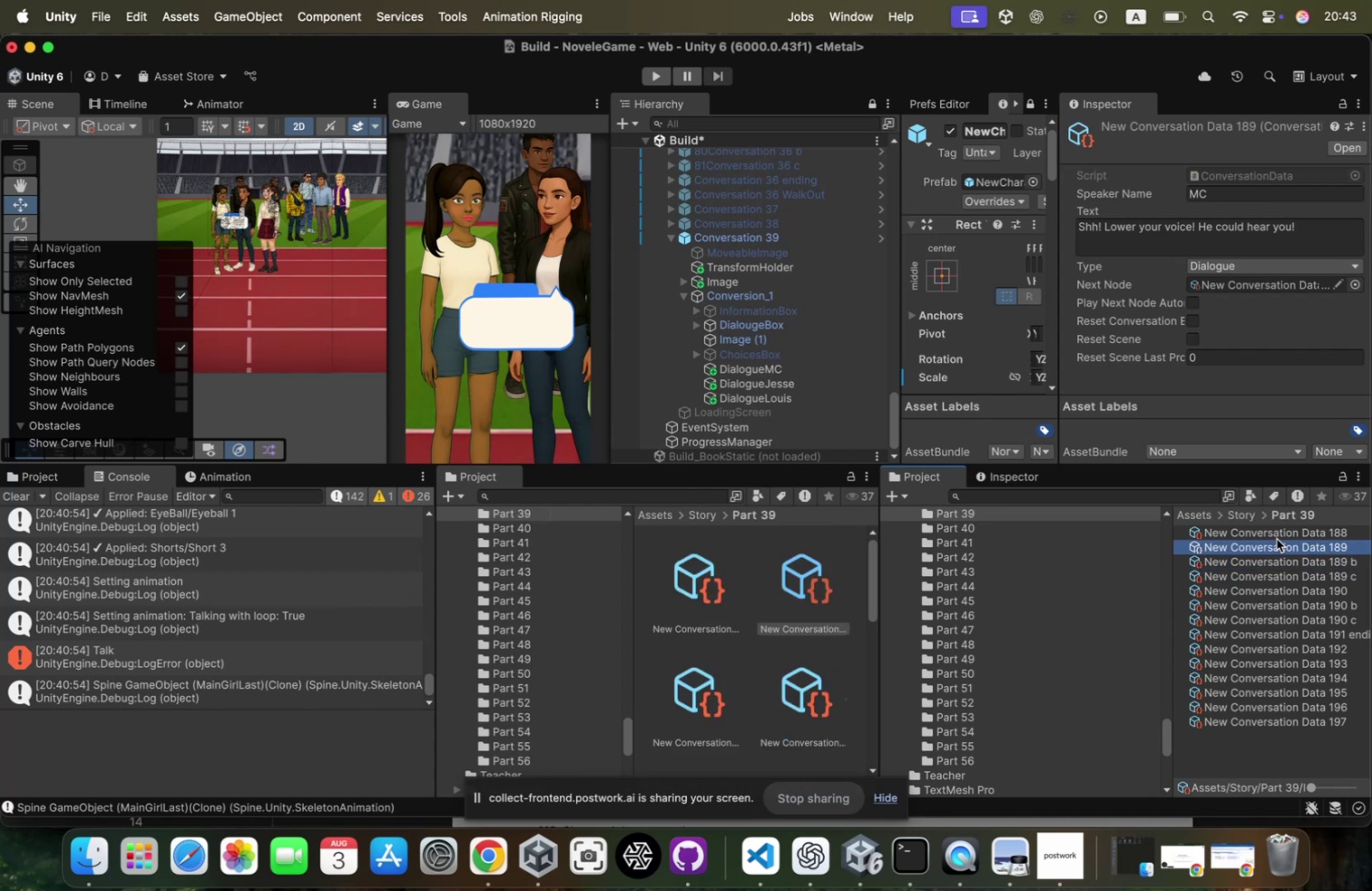 
key(ArrowDown)
 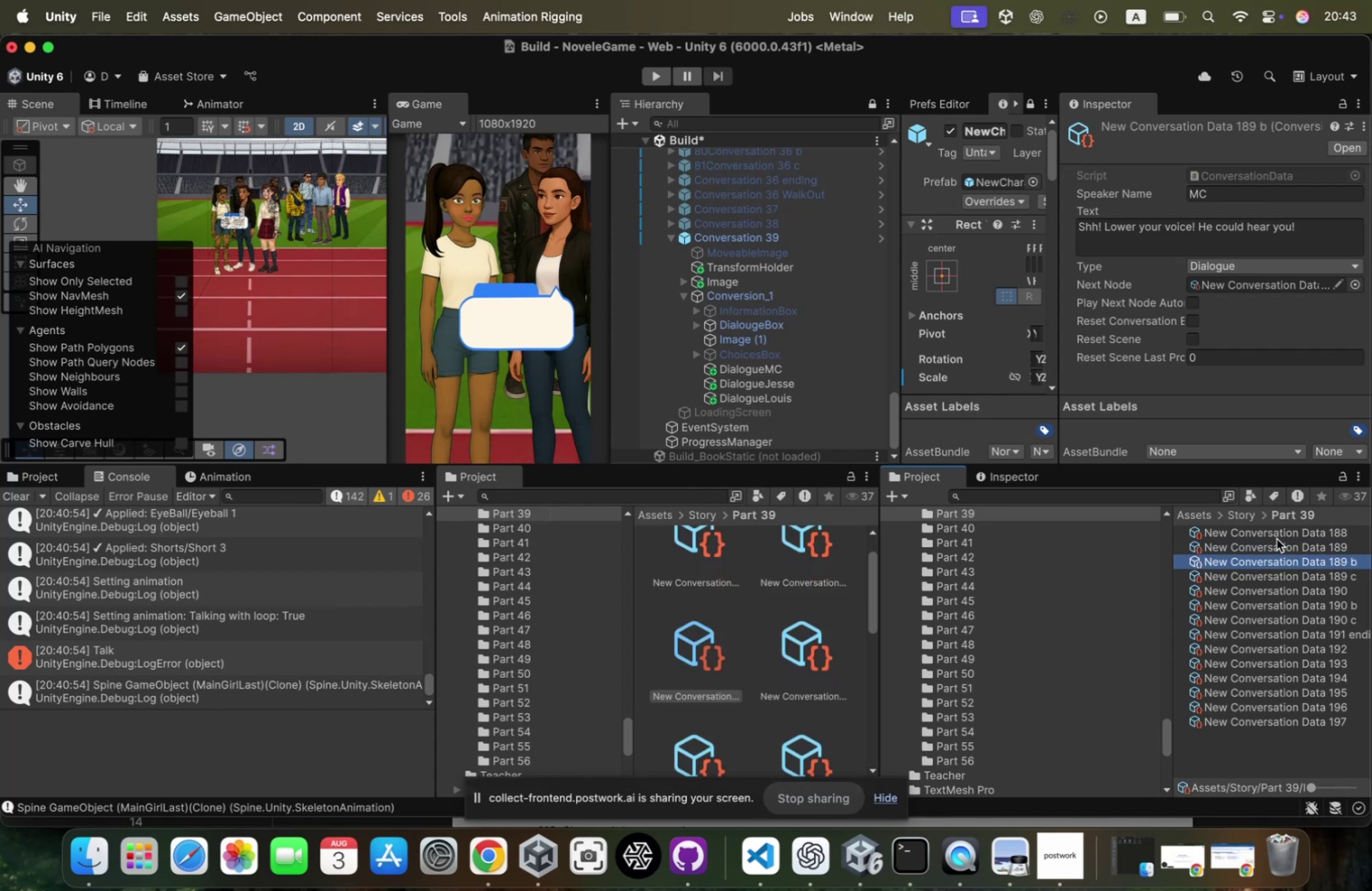 
key(ArrowDown)
 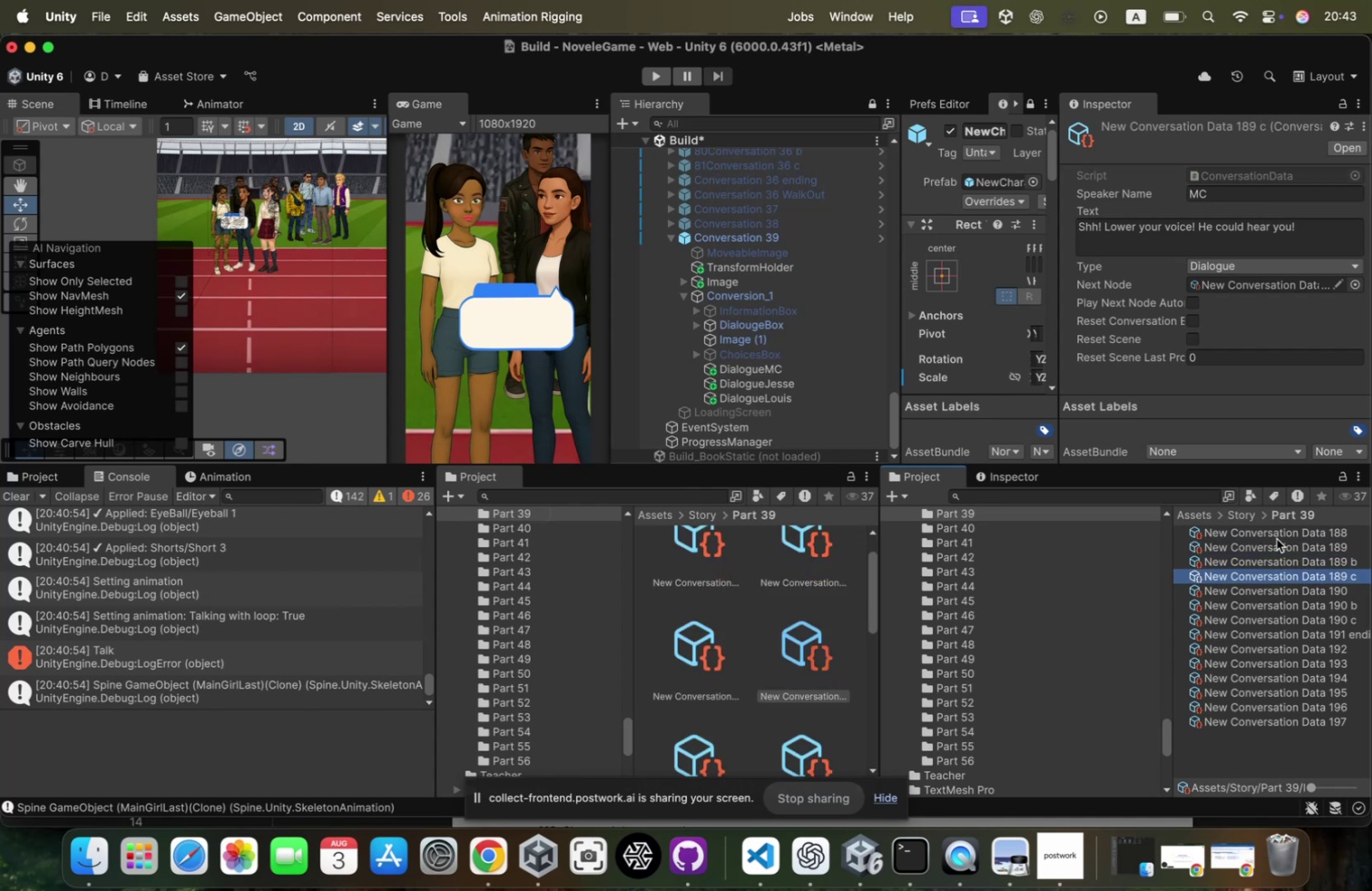 
key(ArrowDown)
 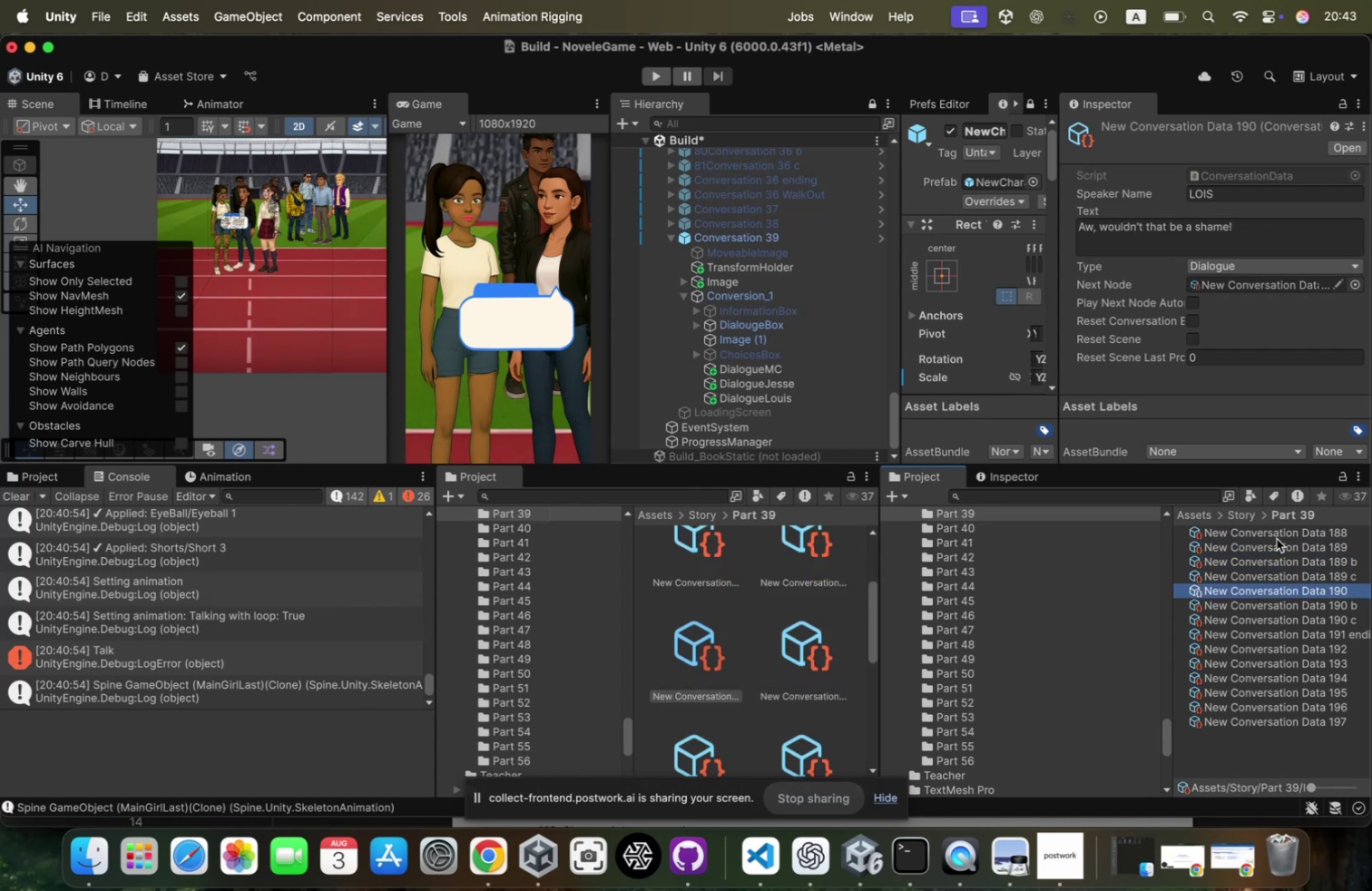 
key(ArrowDown)
 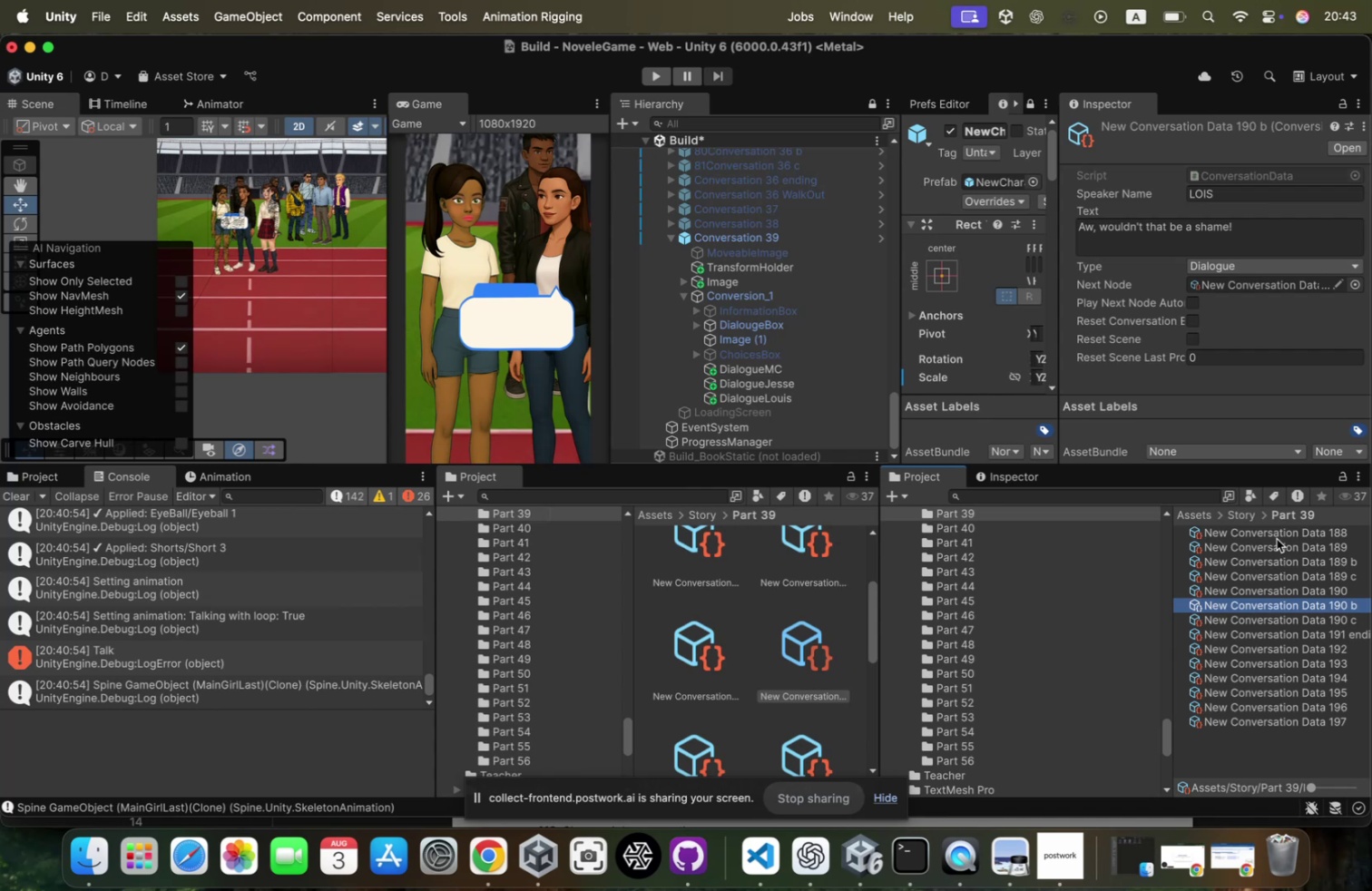 
key(ArrowDown)
 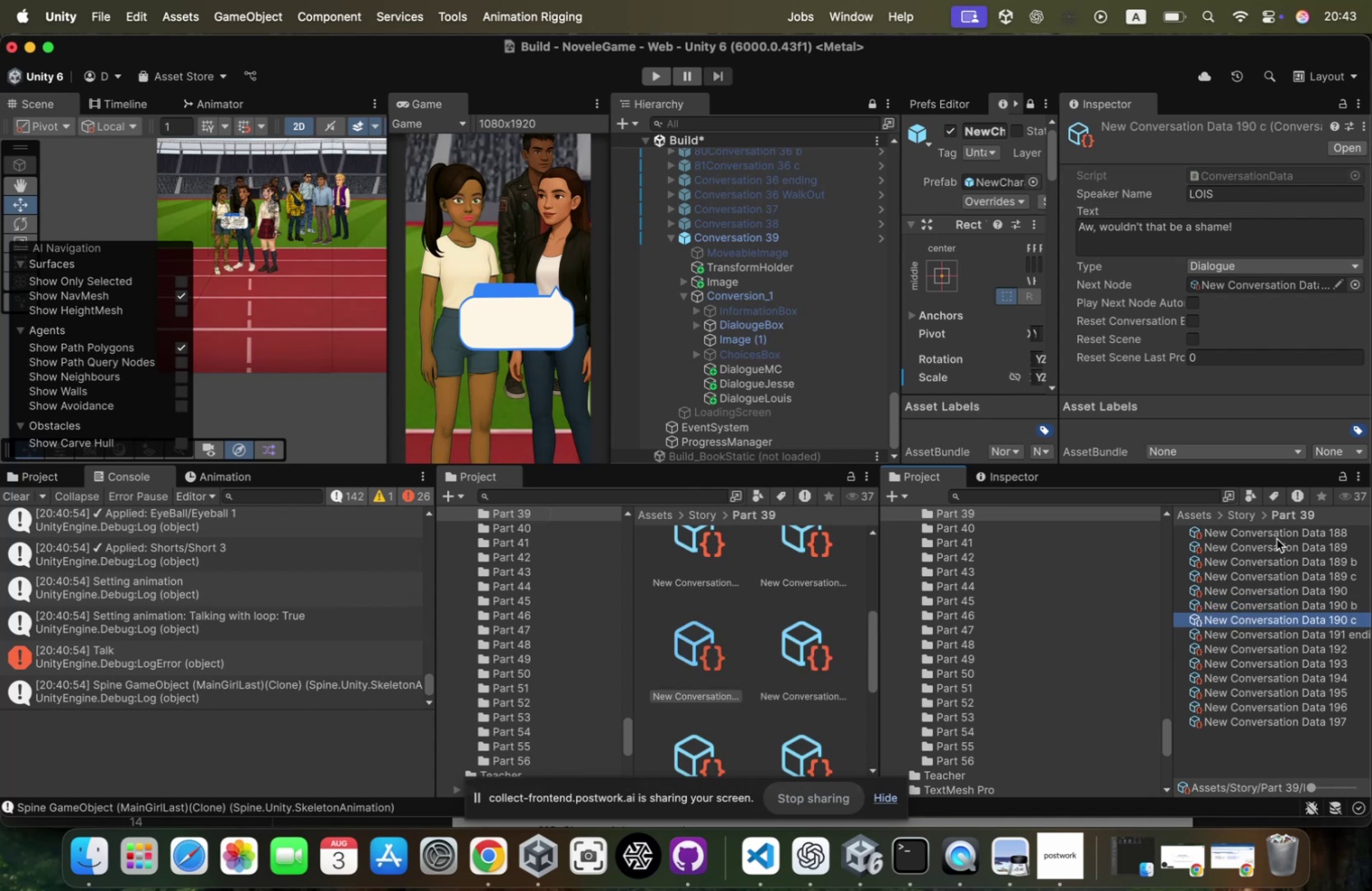 
key(ArrowUp)
 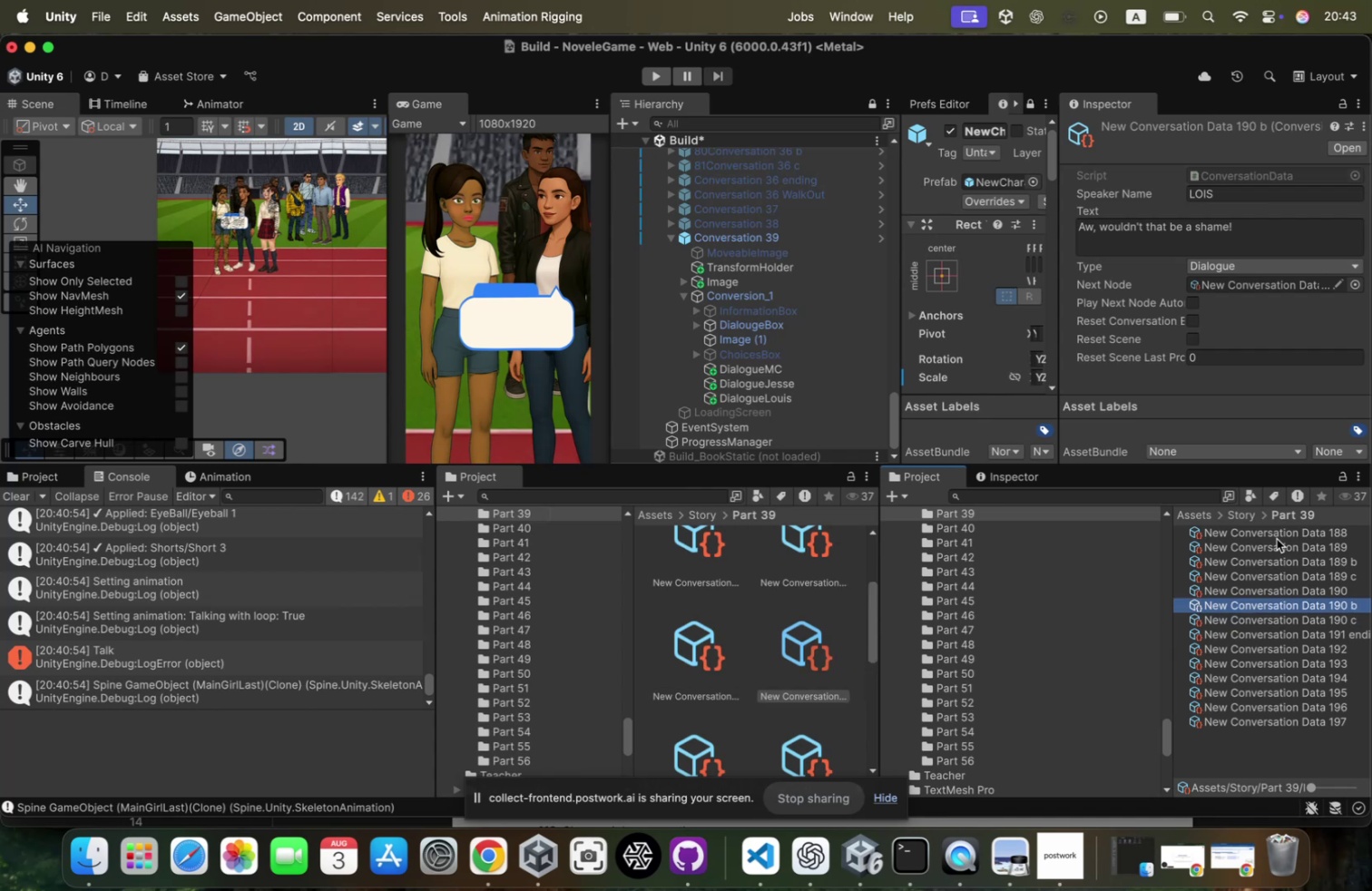 
key(ArrowUp)
 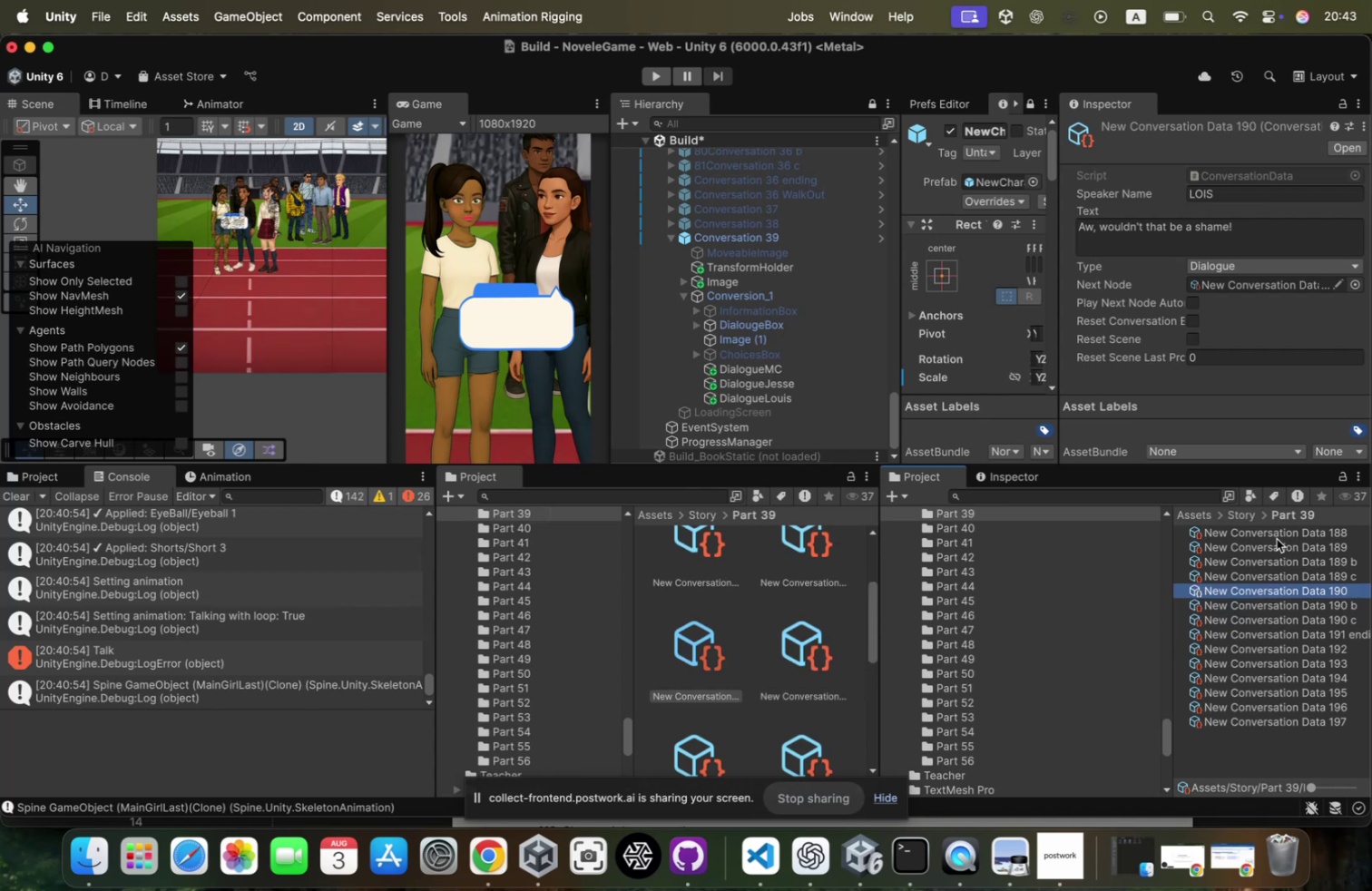 
key(ArrowDown)
 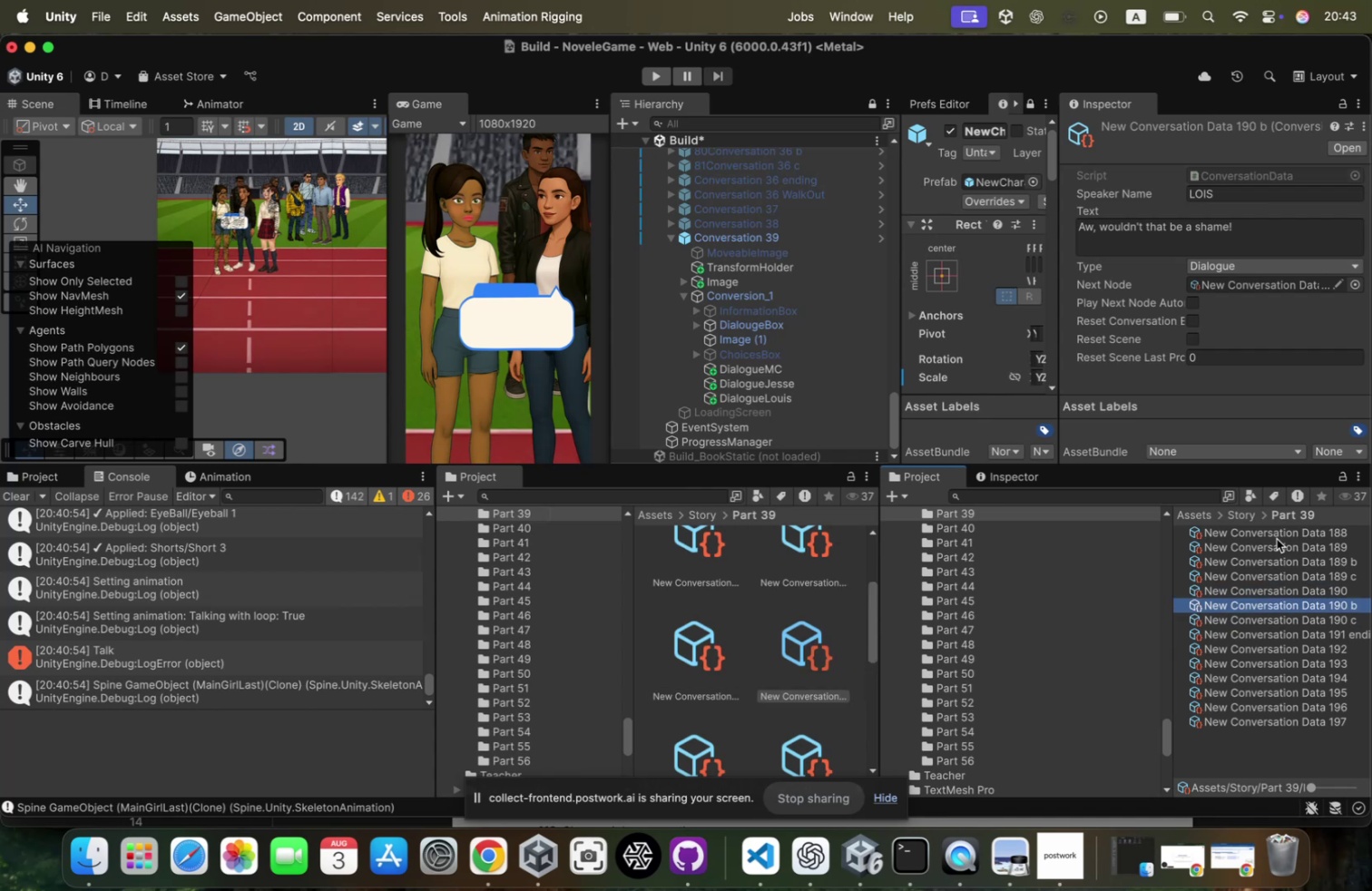 
key(ArrowDown)
 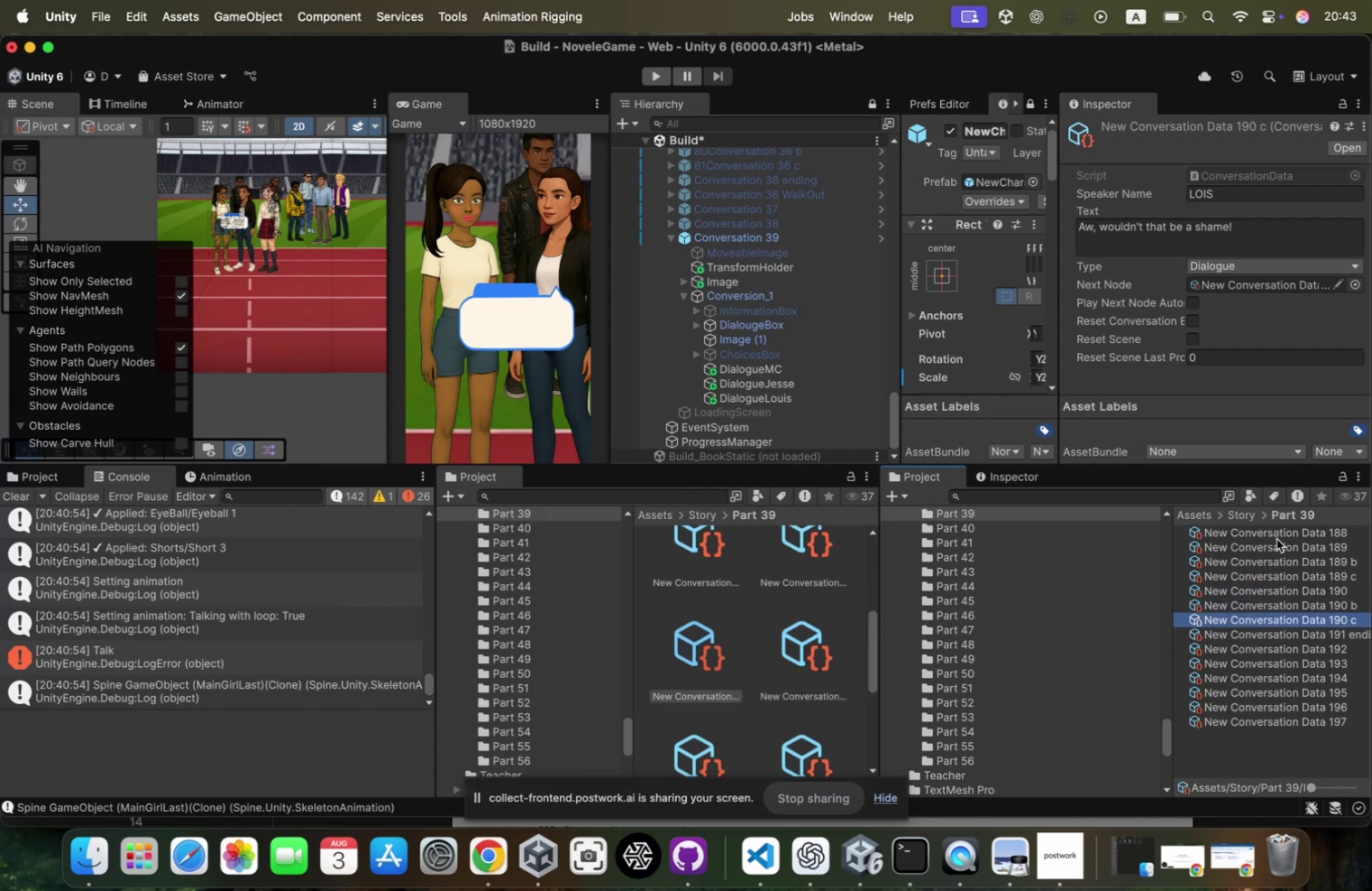 
key(ArrowDown)
 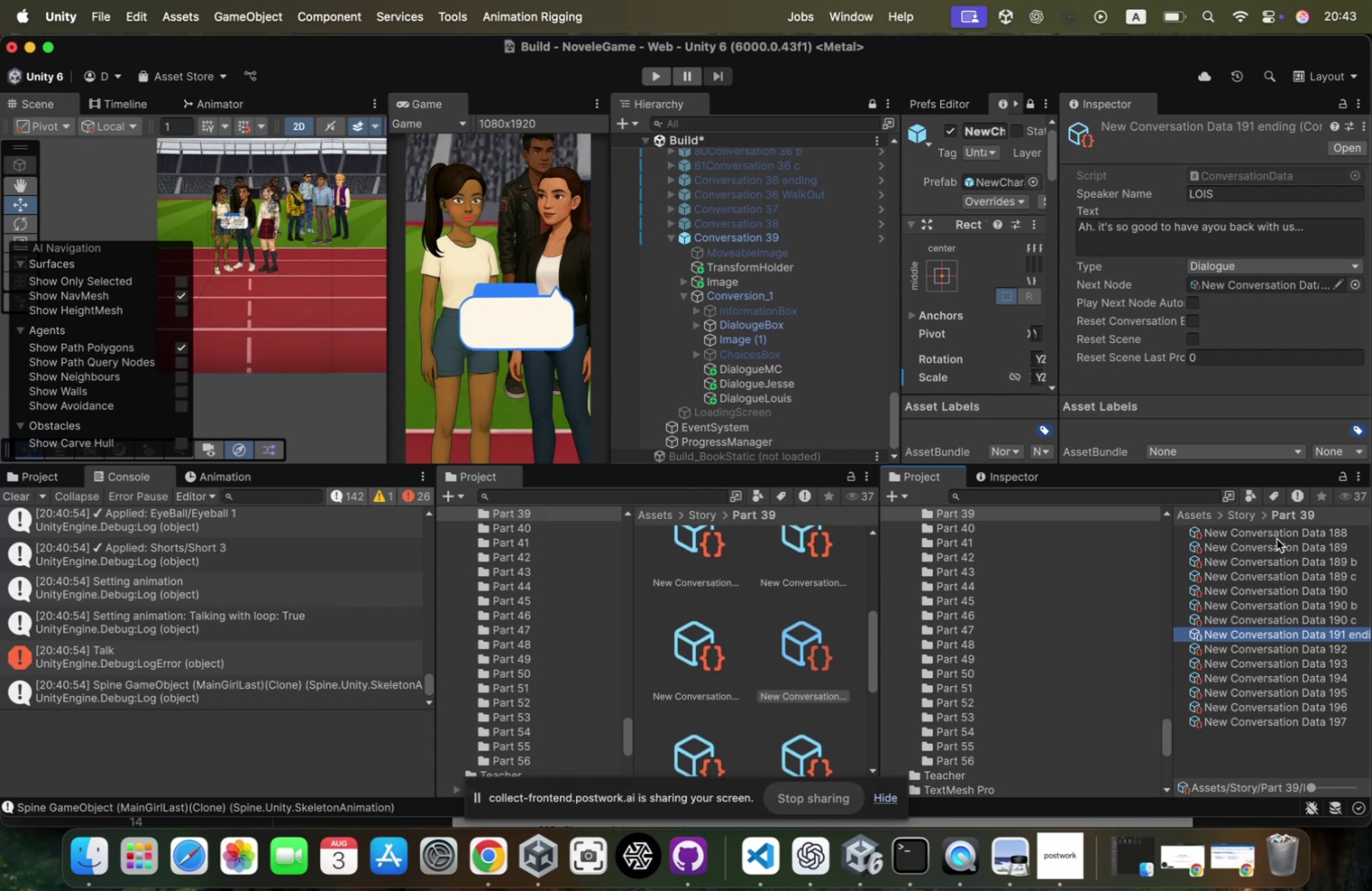 
wait(5.08)
 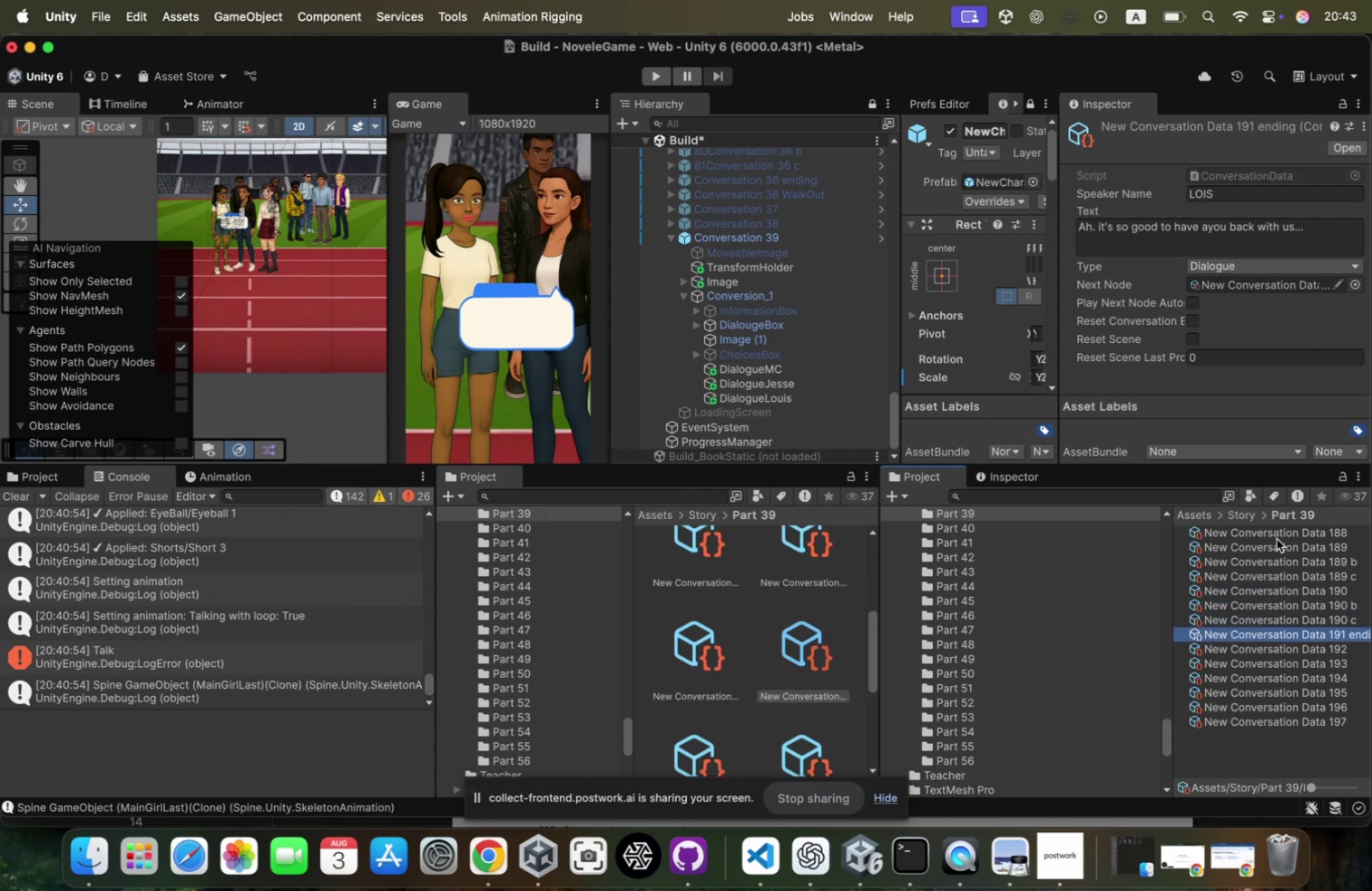 
key(ArrowDown)
 